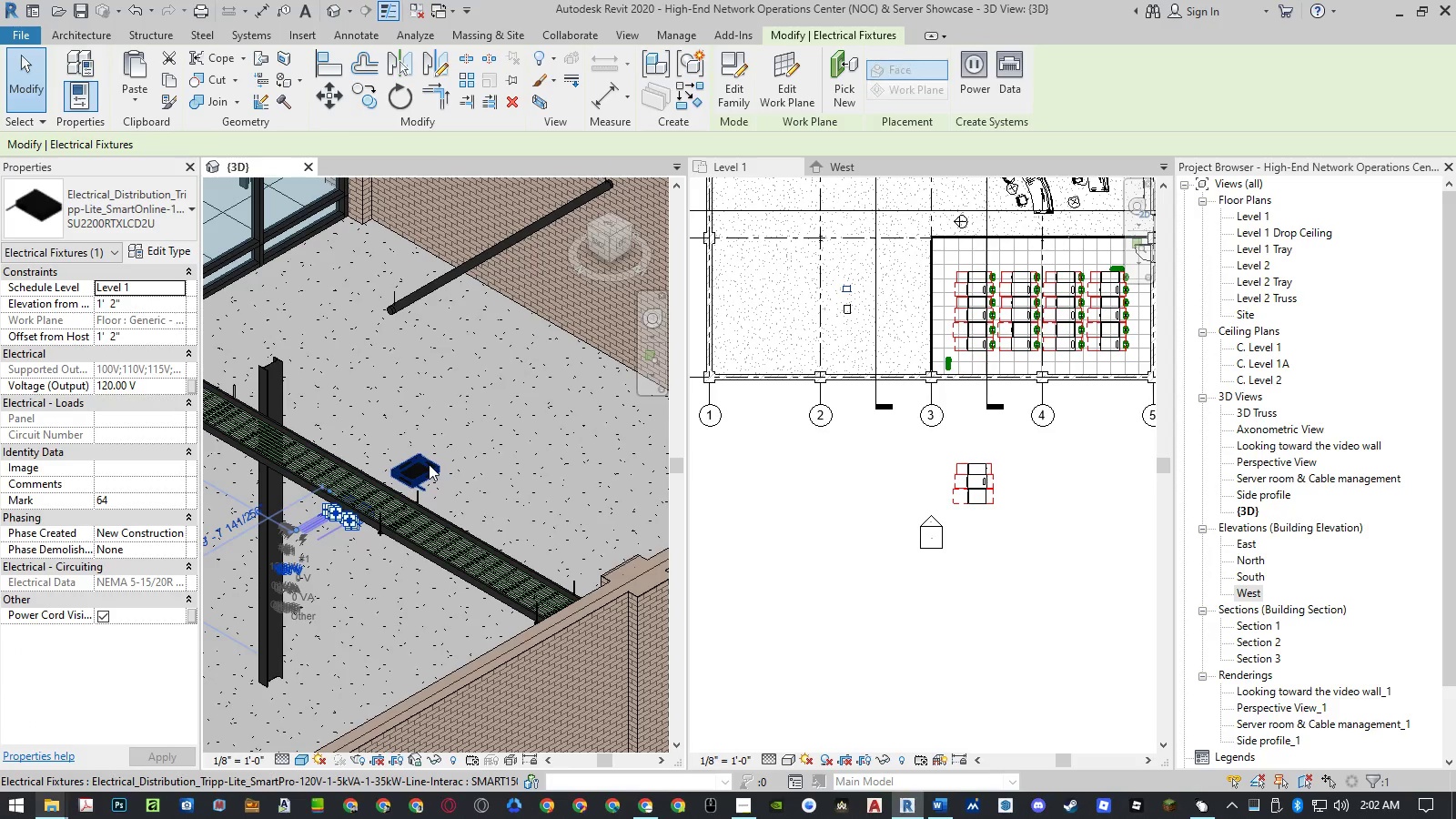 
type(mv)
 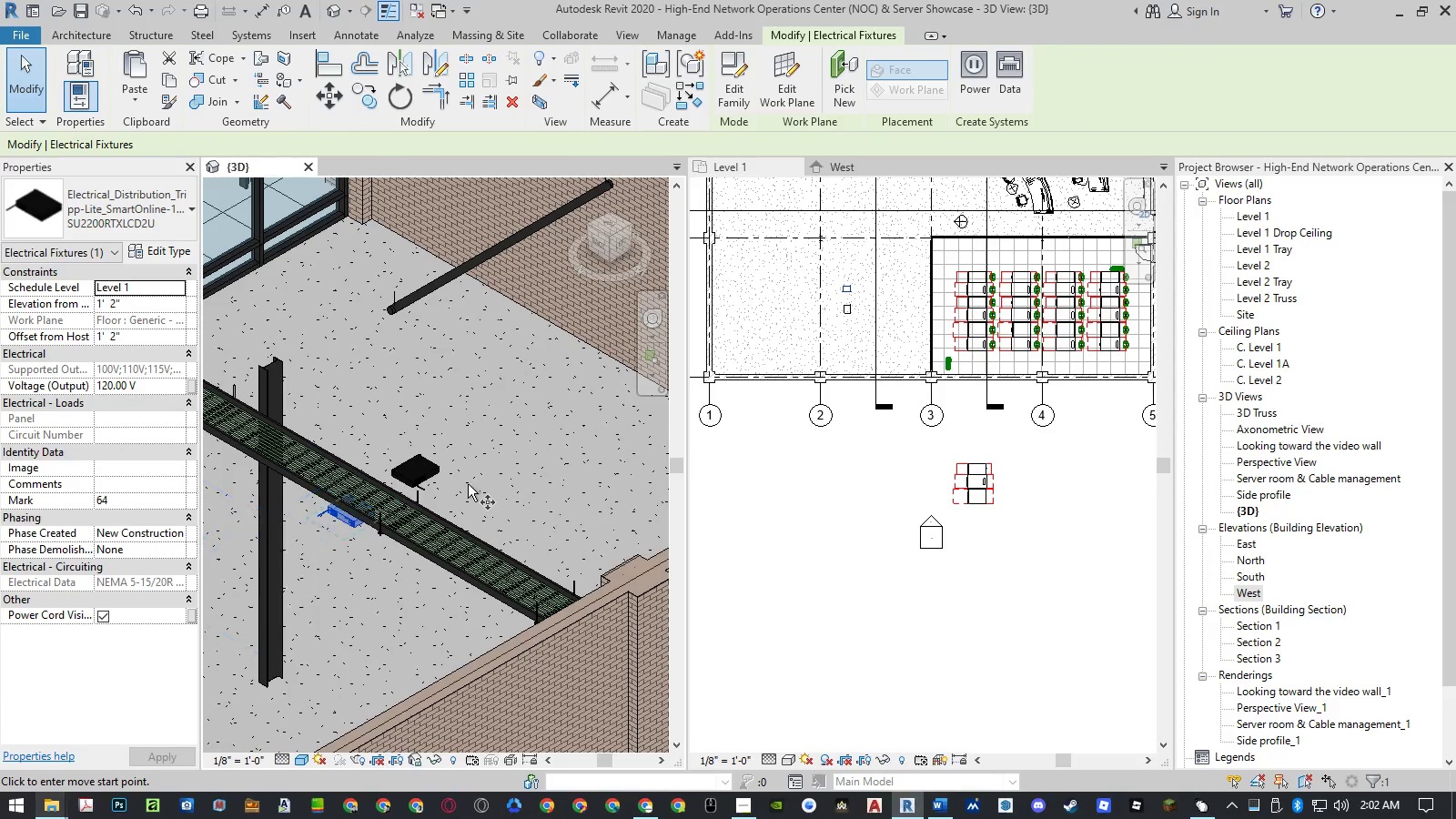 
left_click([468, 487])
 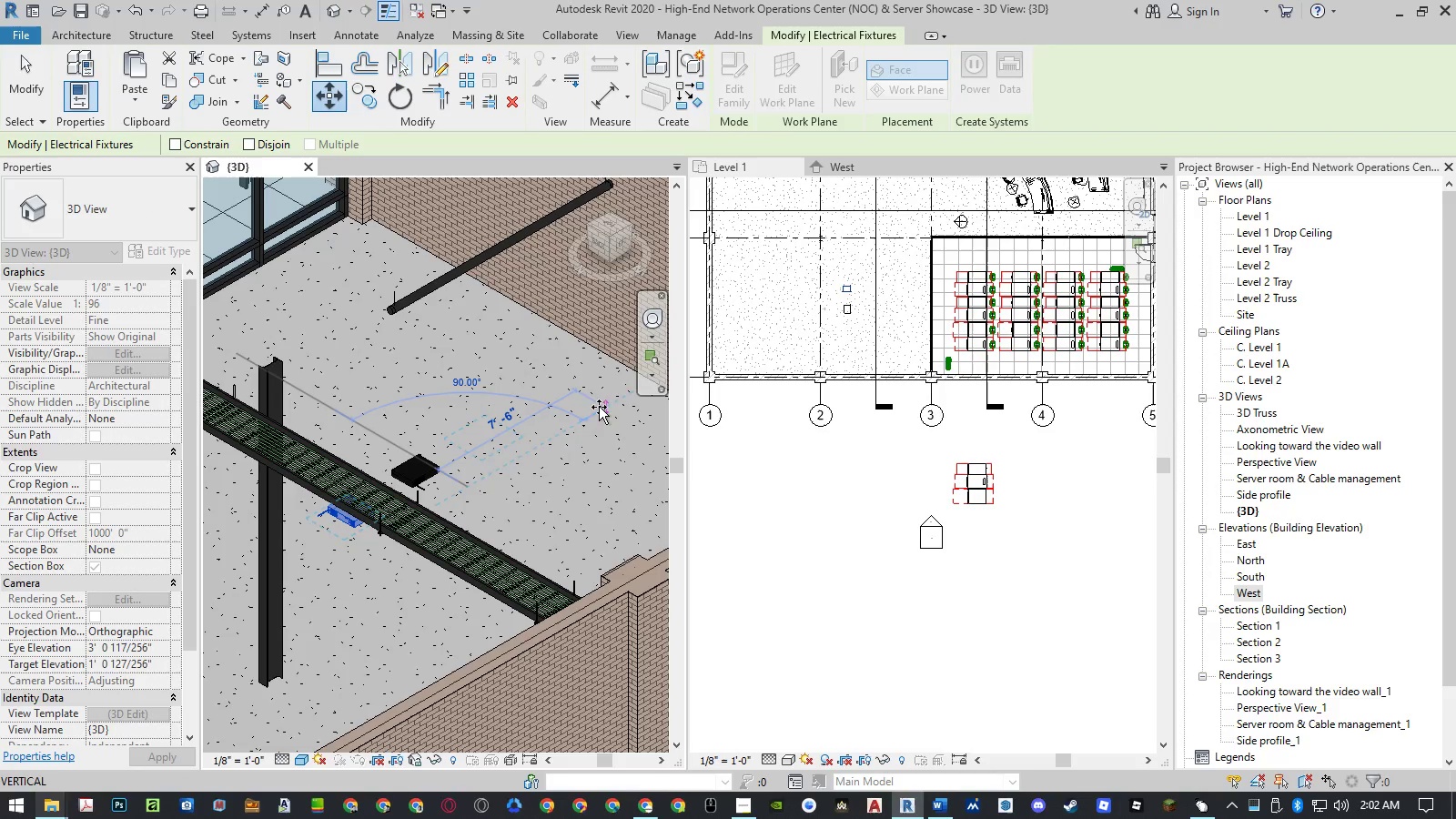 
left_click([602, 405])
 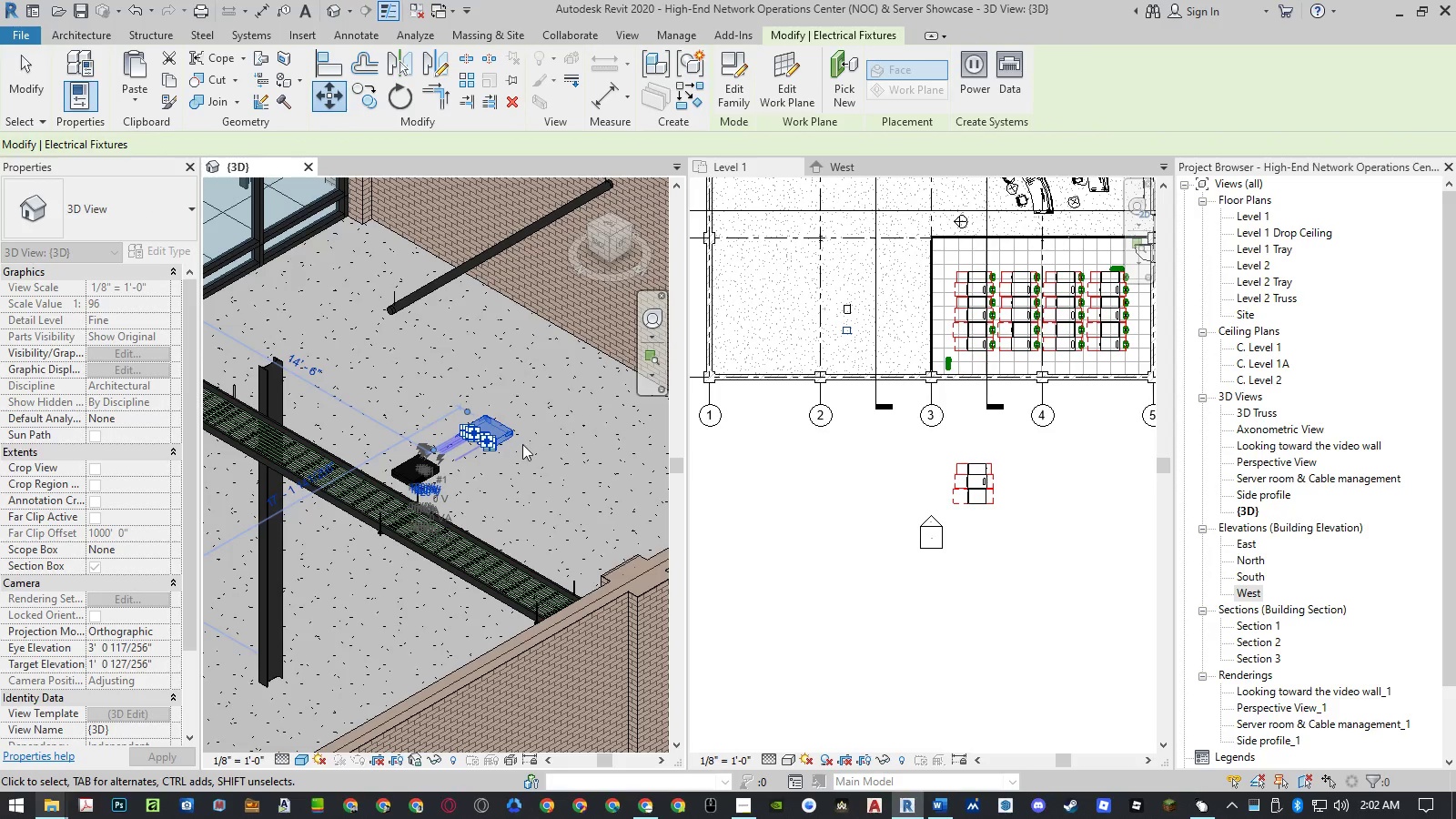 
key(Escape)
 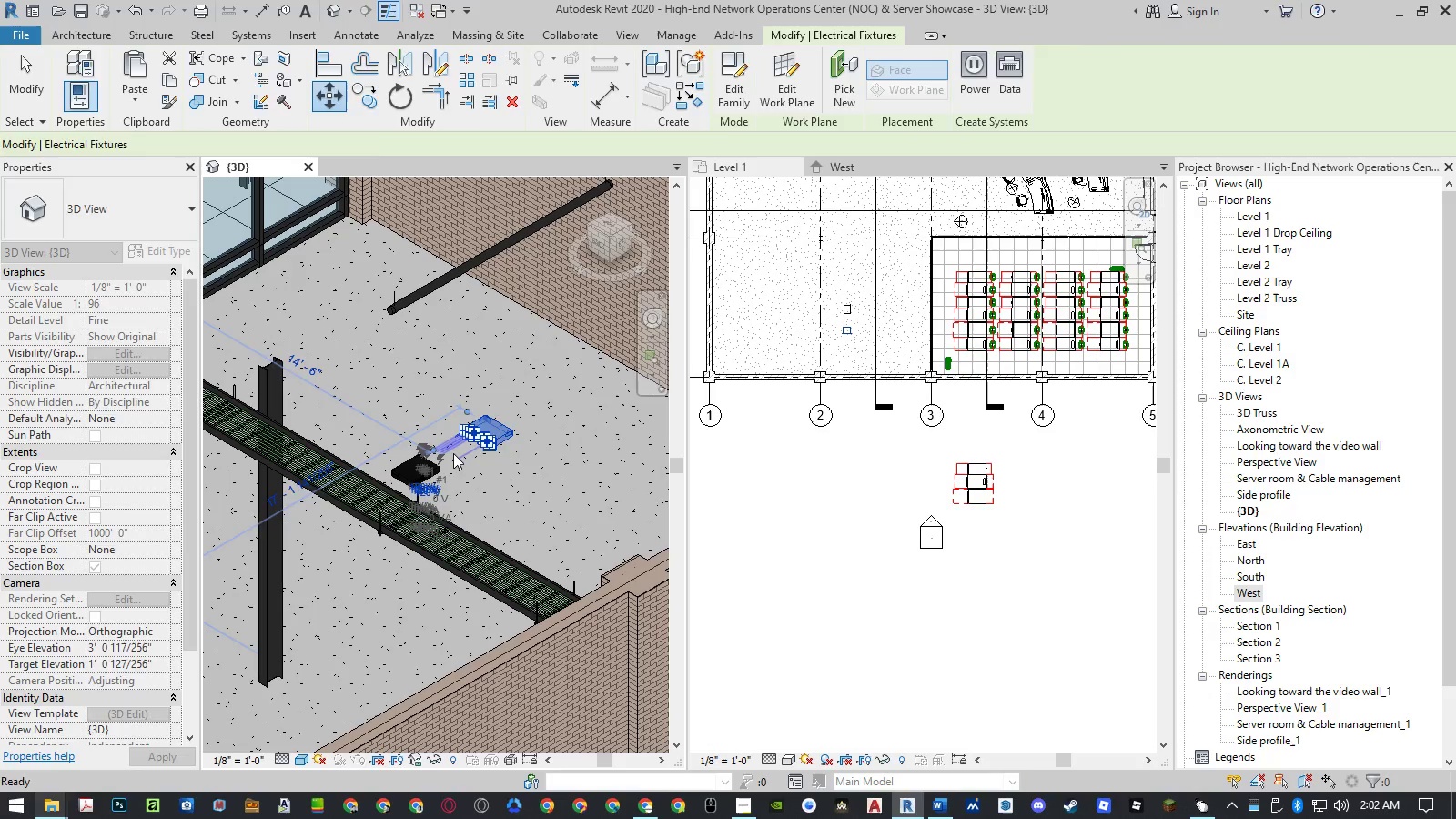 
key(Escape)
 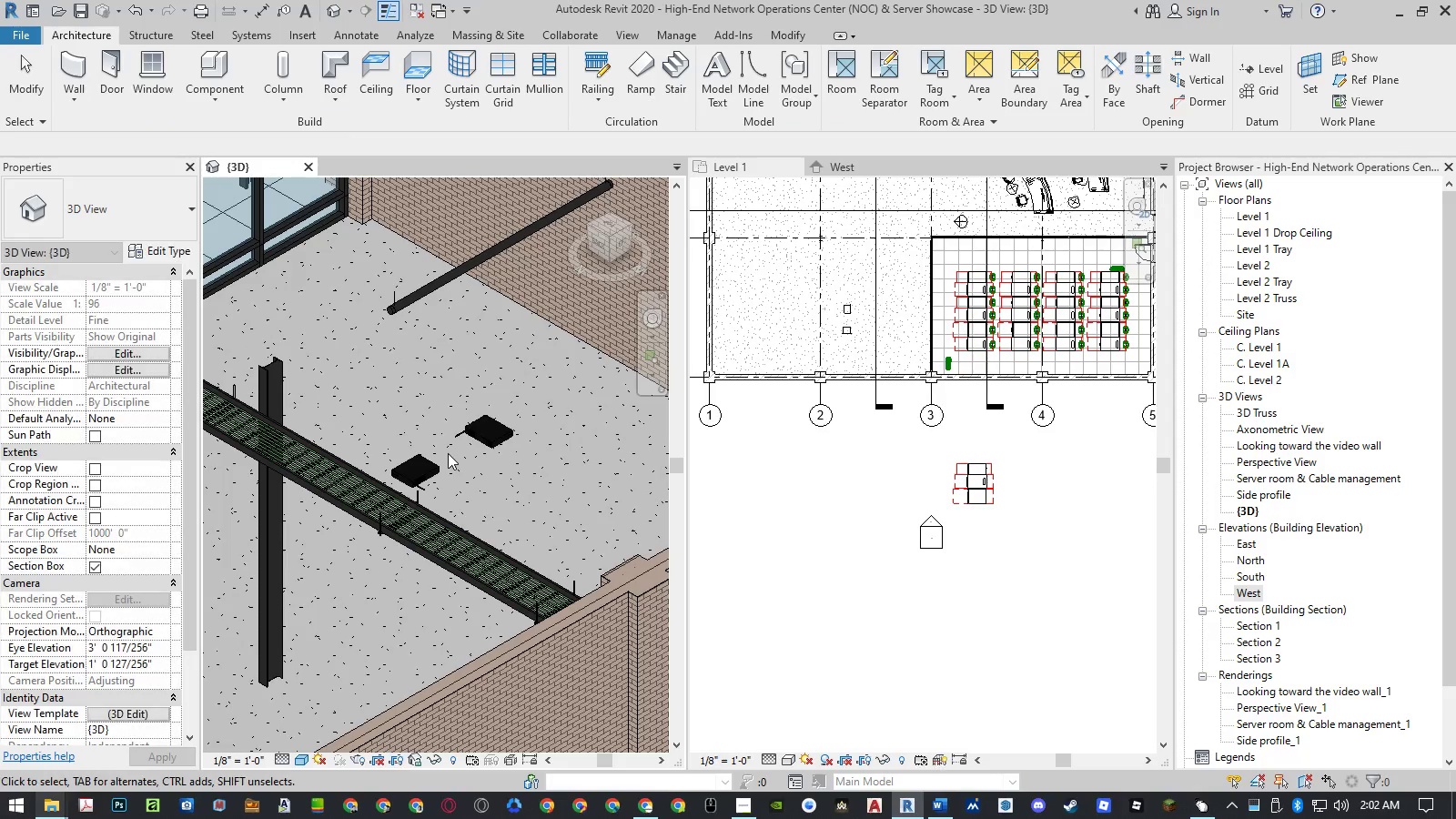 
scroll: coordinate [481, 424], scroll_direction: up, amount: 10.0
 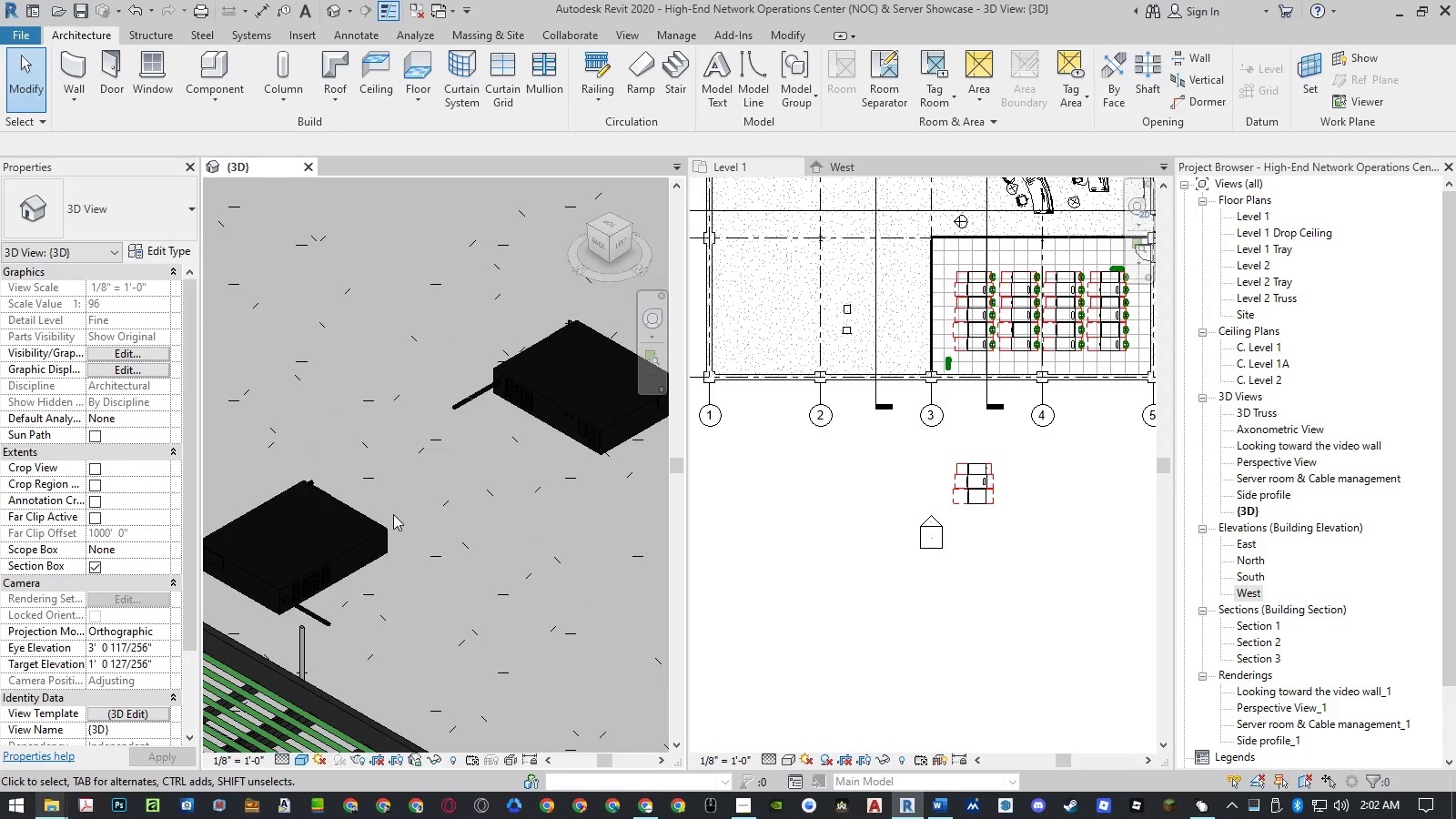 
left_click([382, 524])
 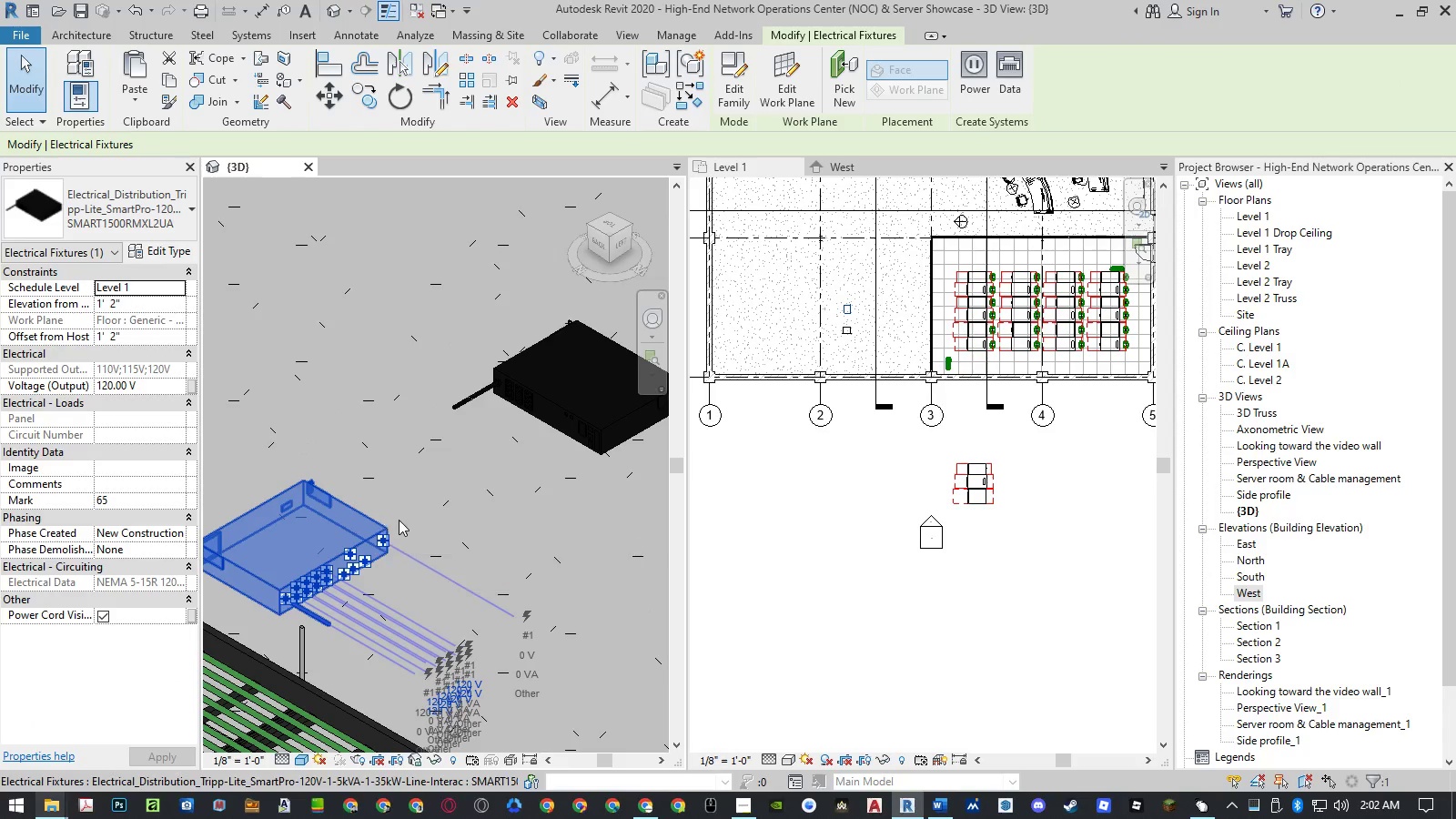 
key(R)
 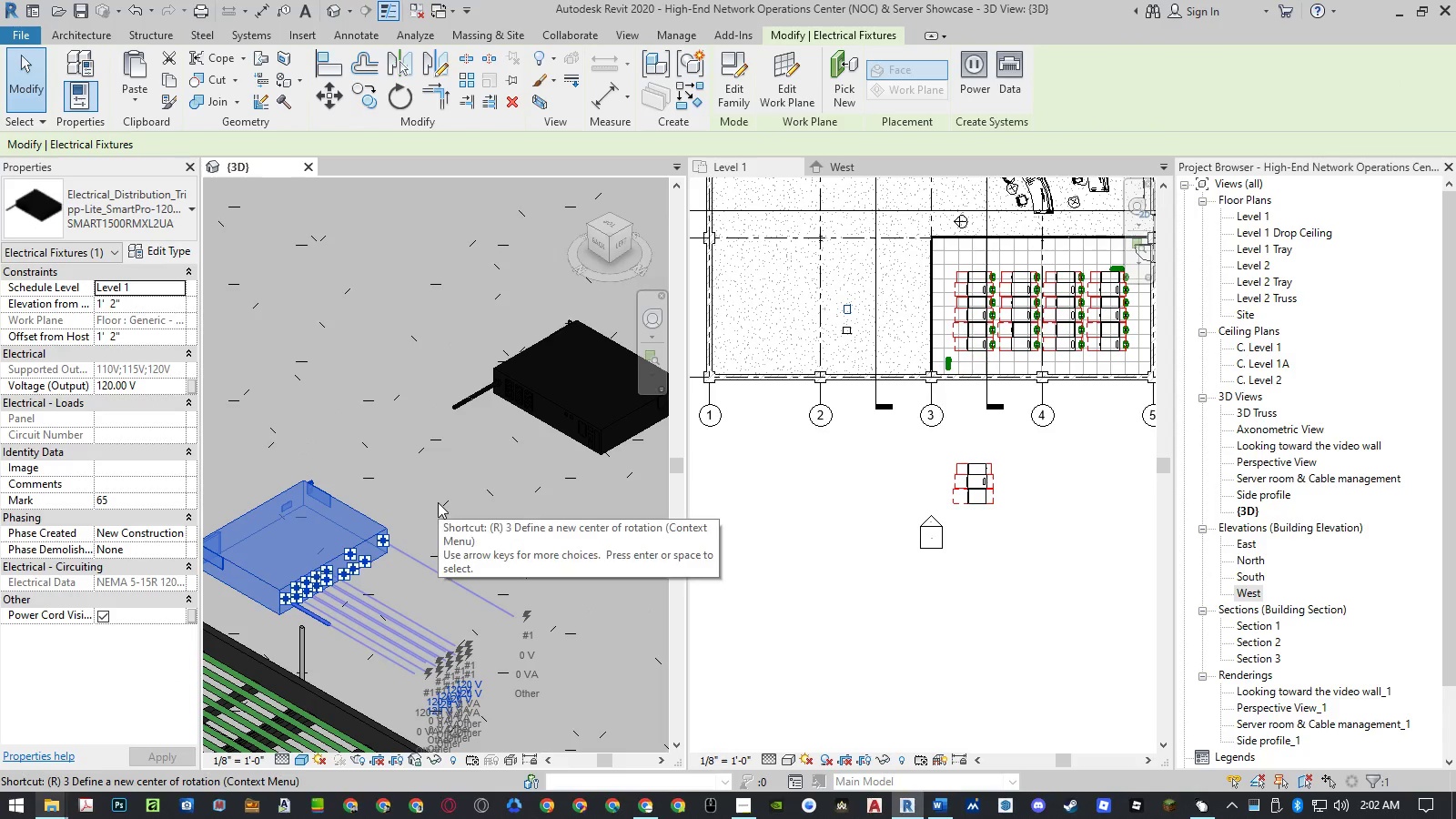 
key(O)
 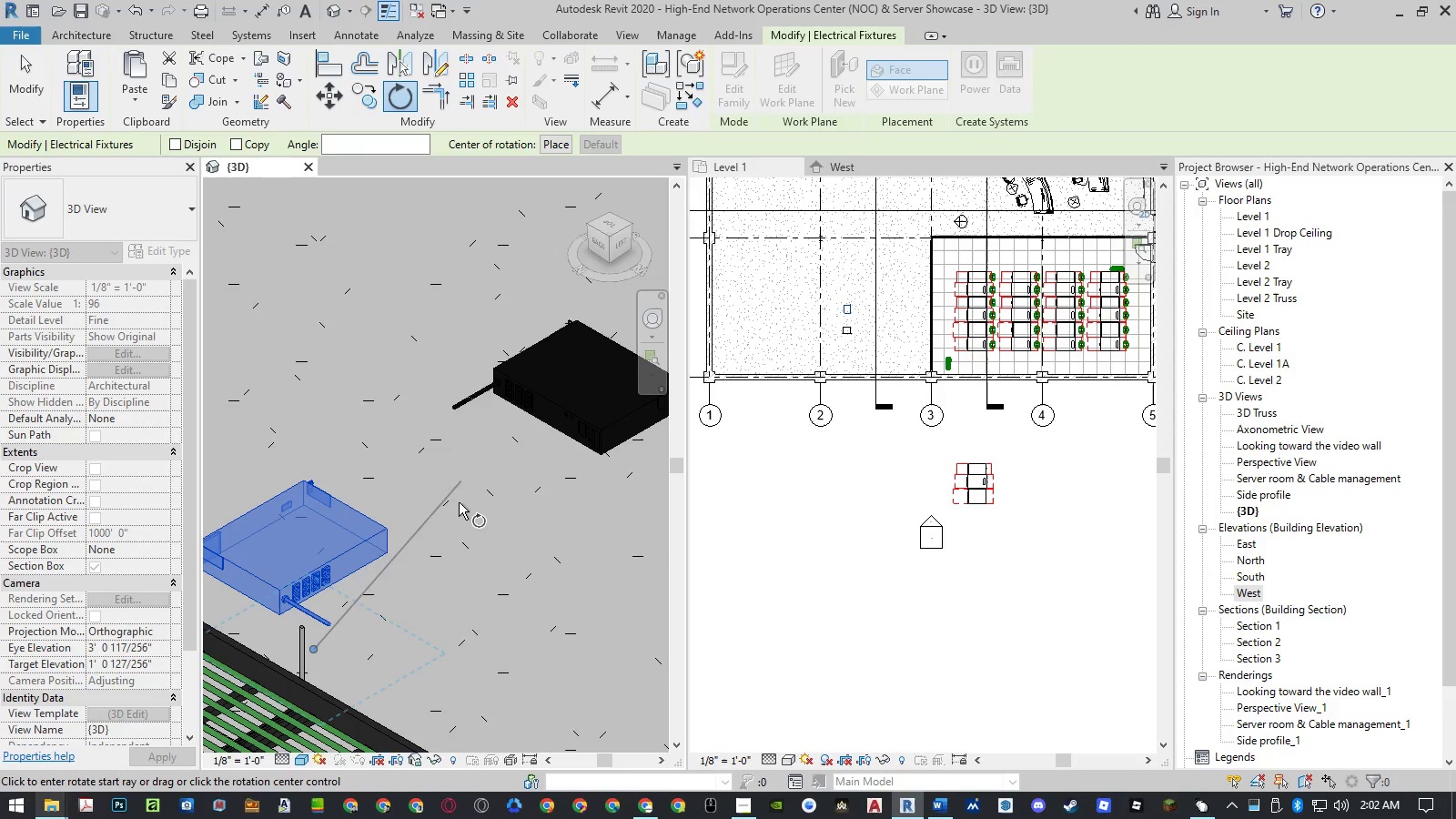 
left_click([460, 502])
 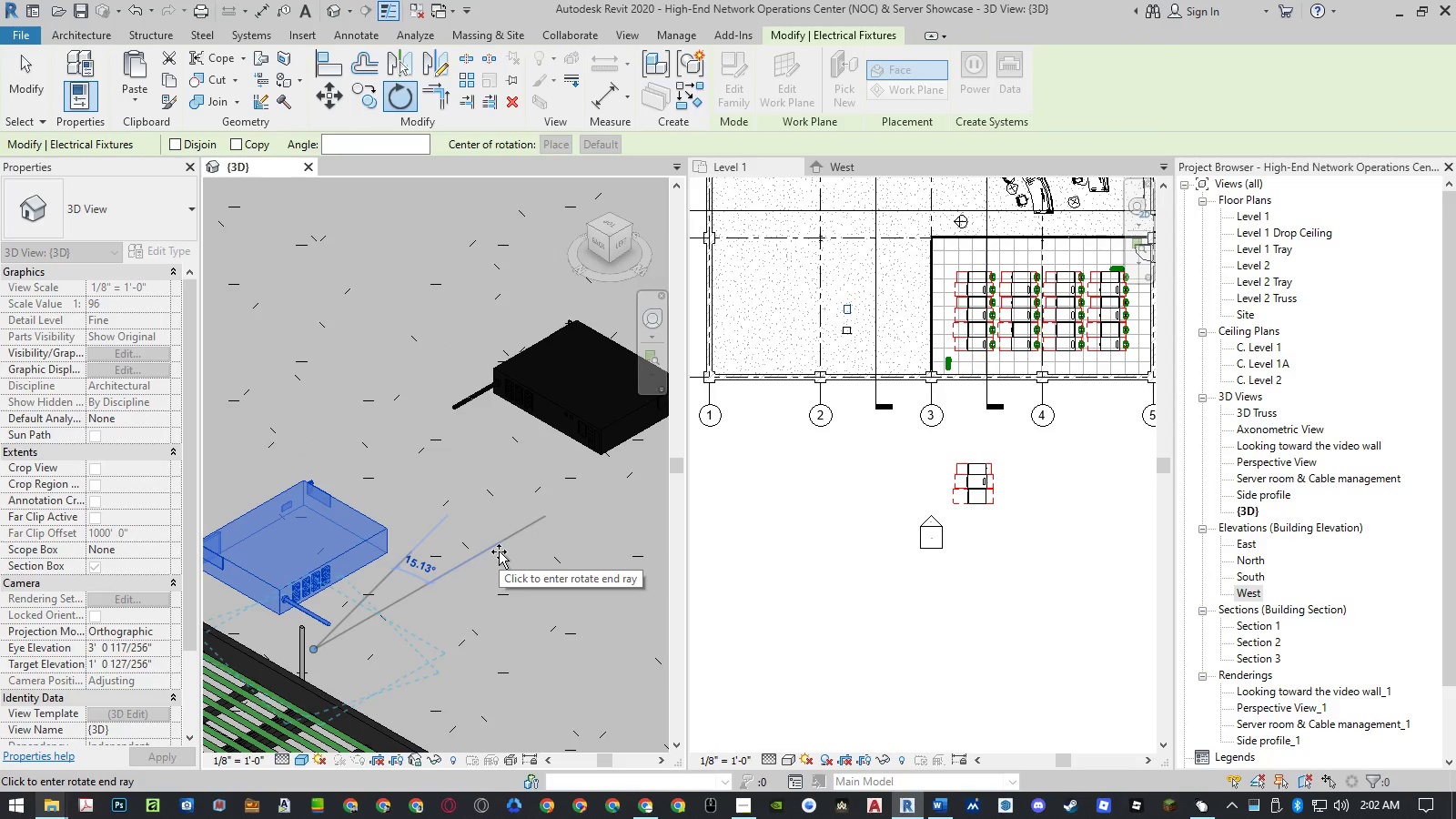 
key(Numpad1)
 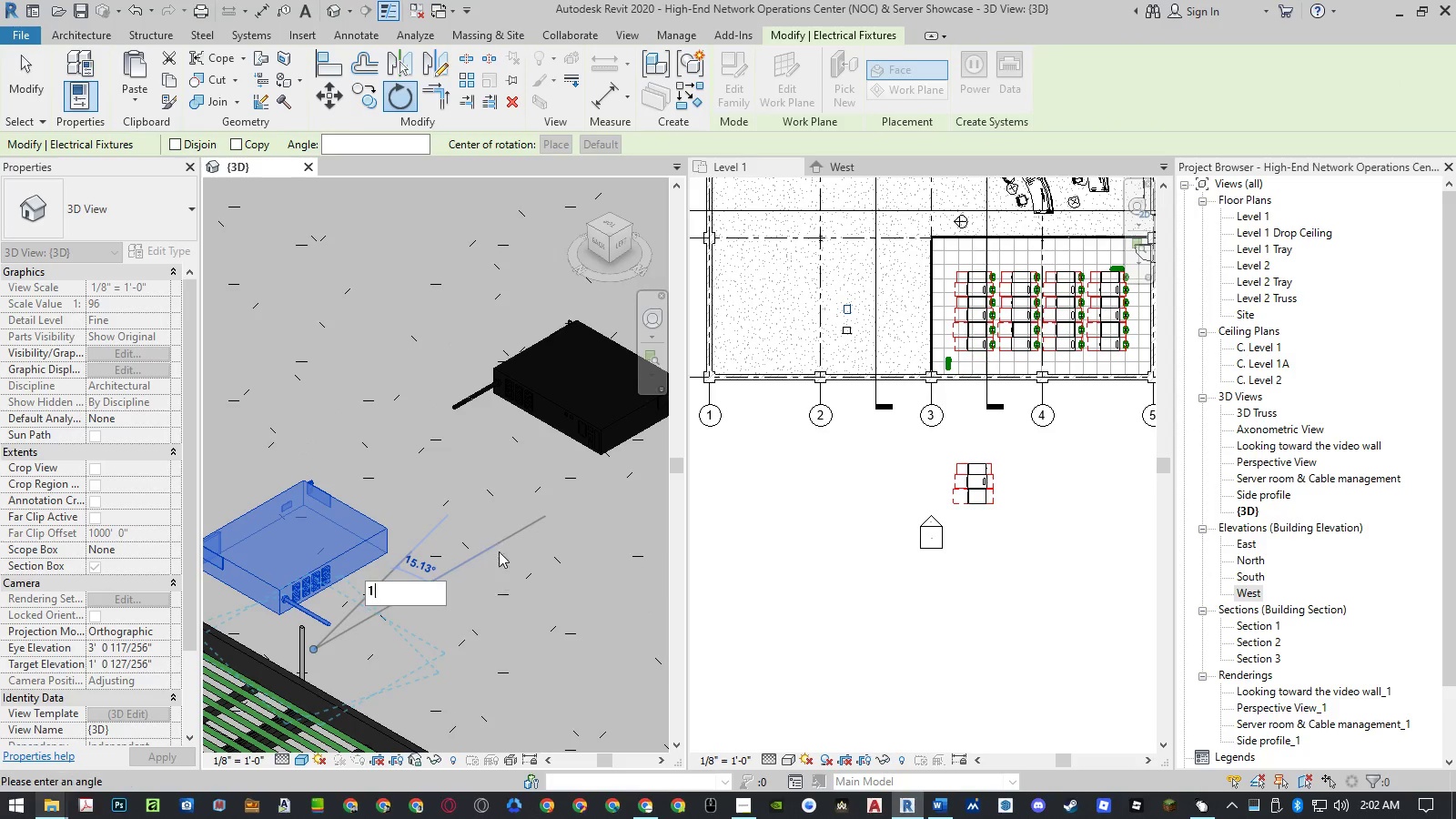 
key(Numpad8)
 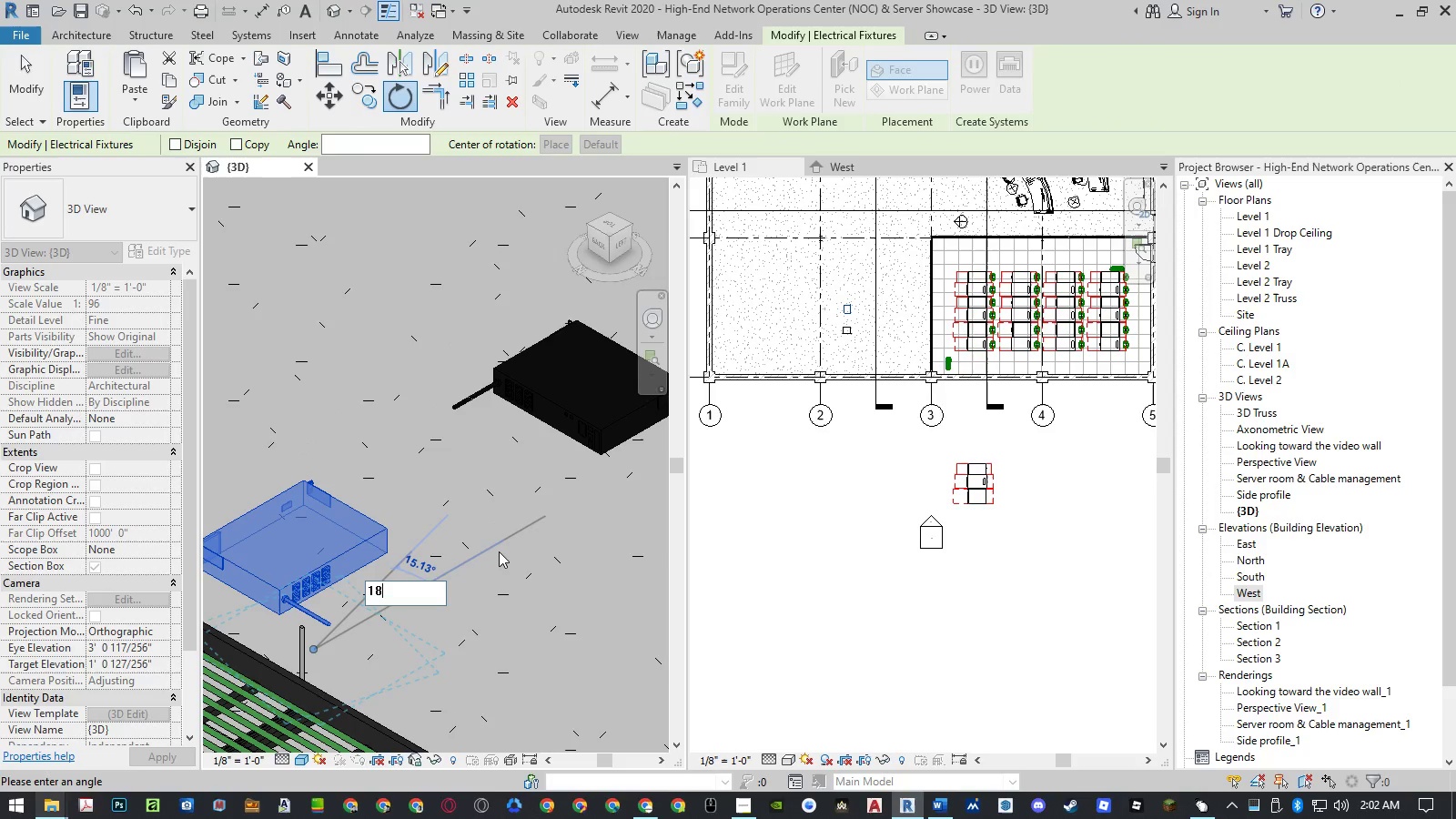 
key(Numpad0)
 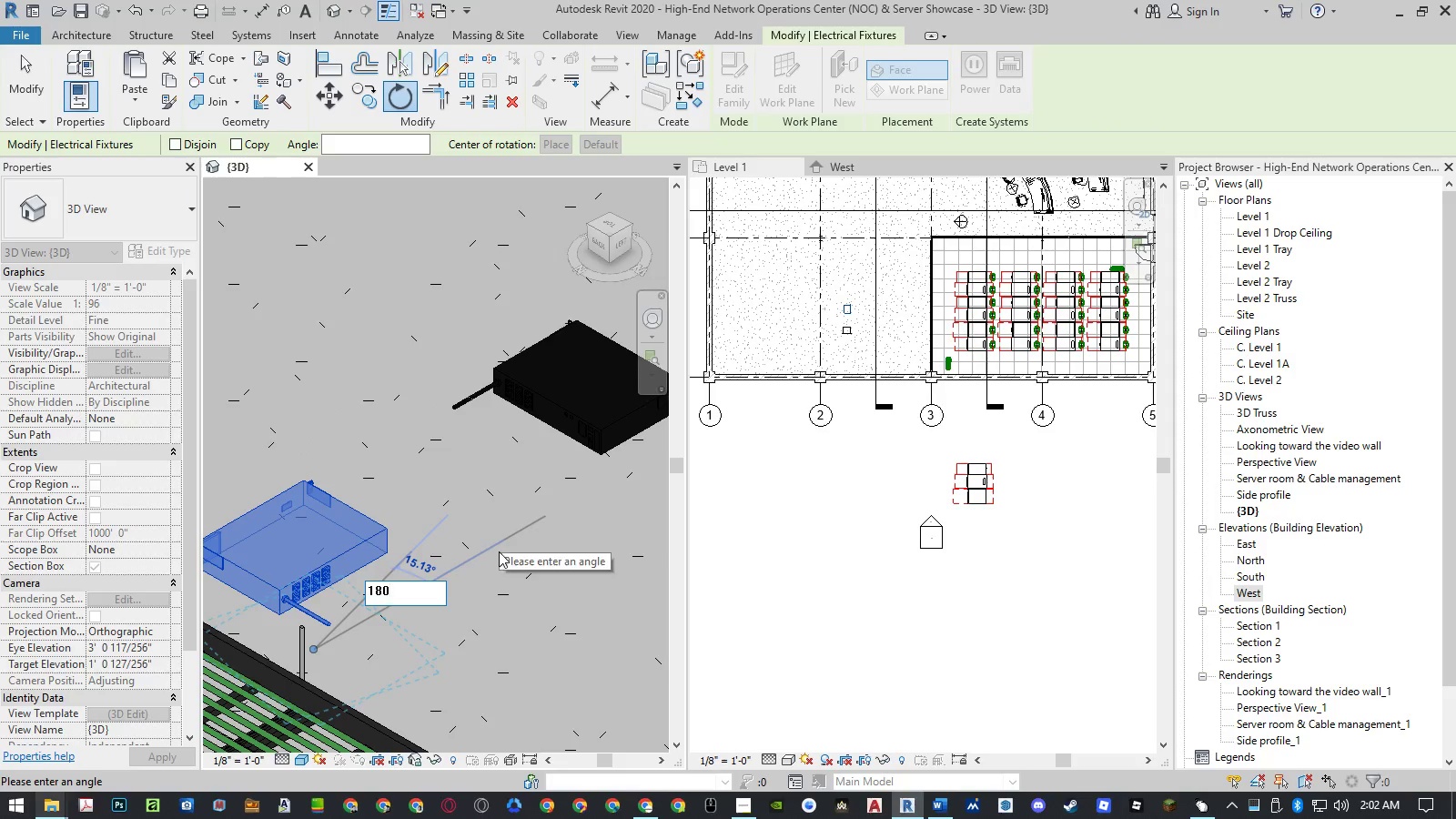 
hold_key(key=NumpadEnter, duration=6.24)
 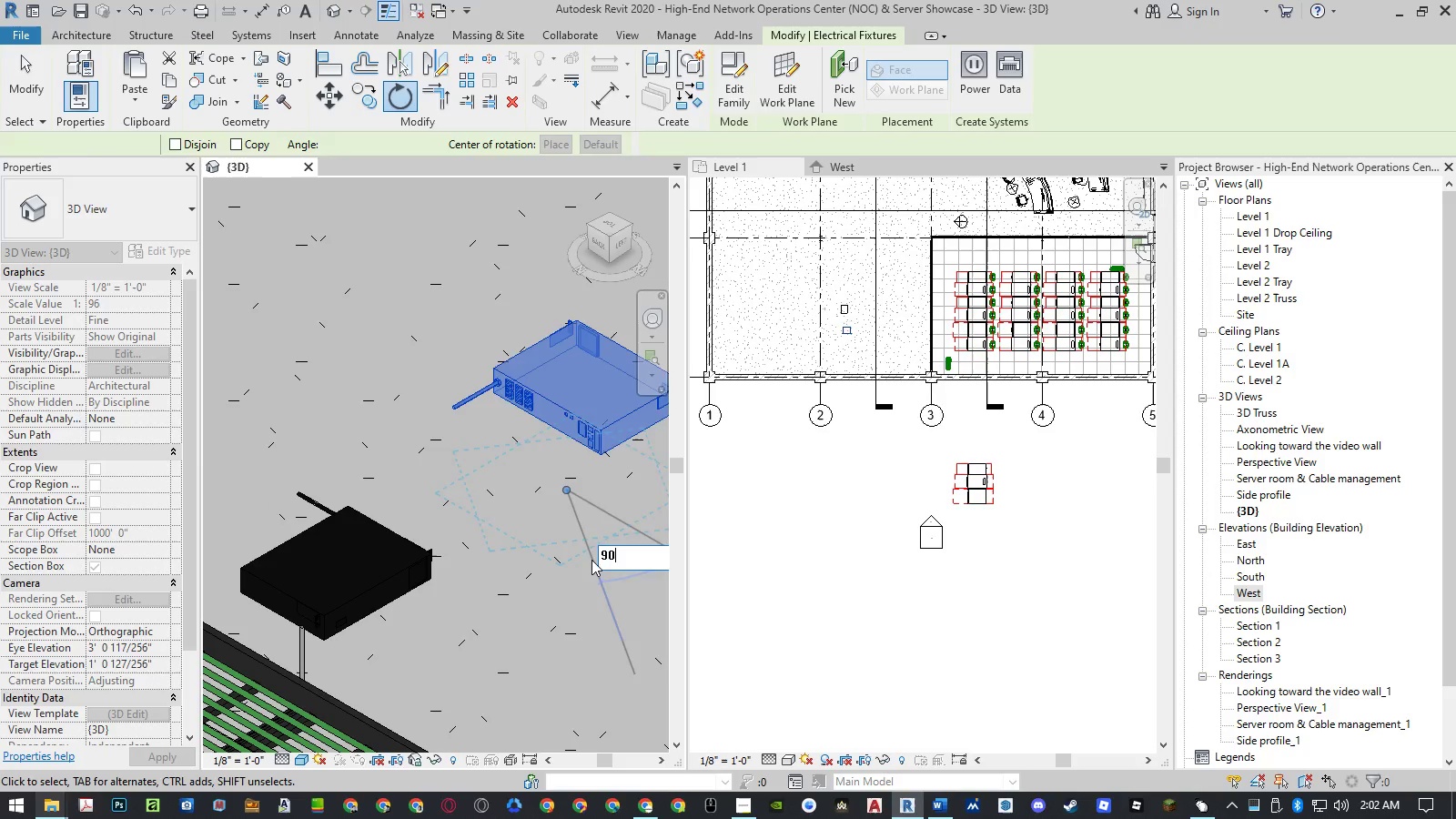 
key(Escape)
 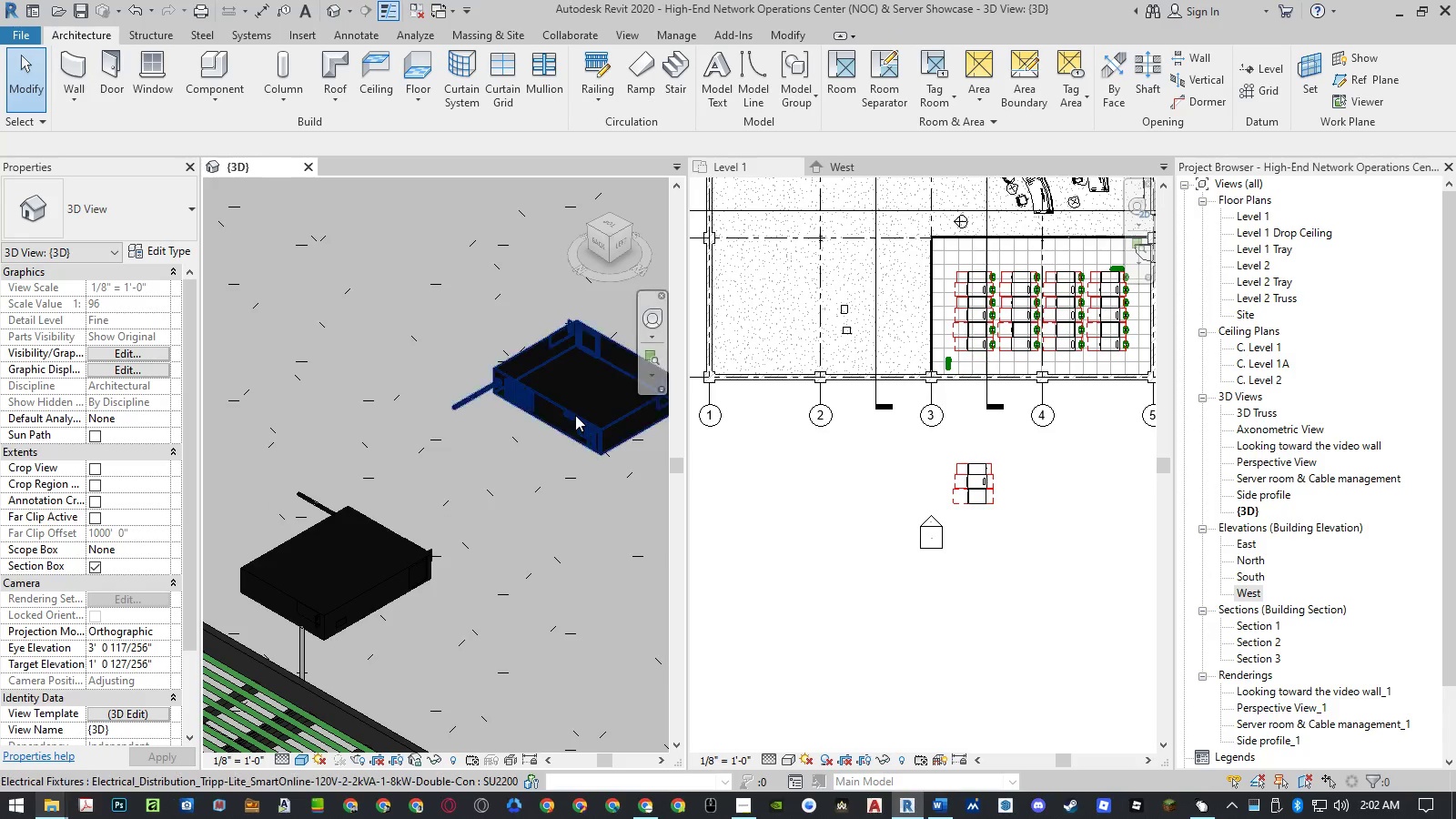 
left_click([575, 415])
 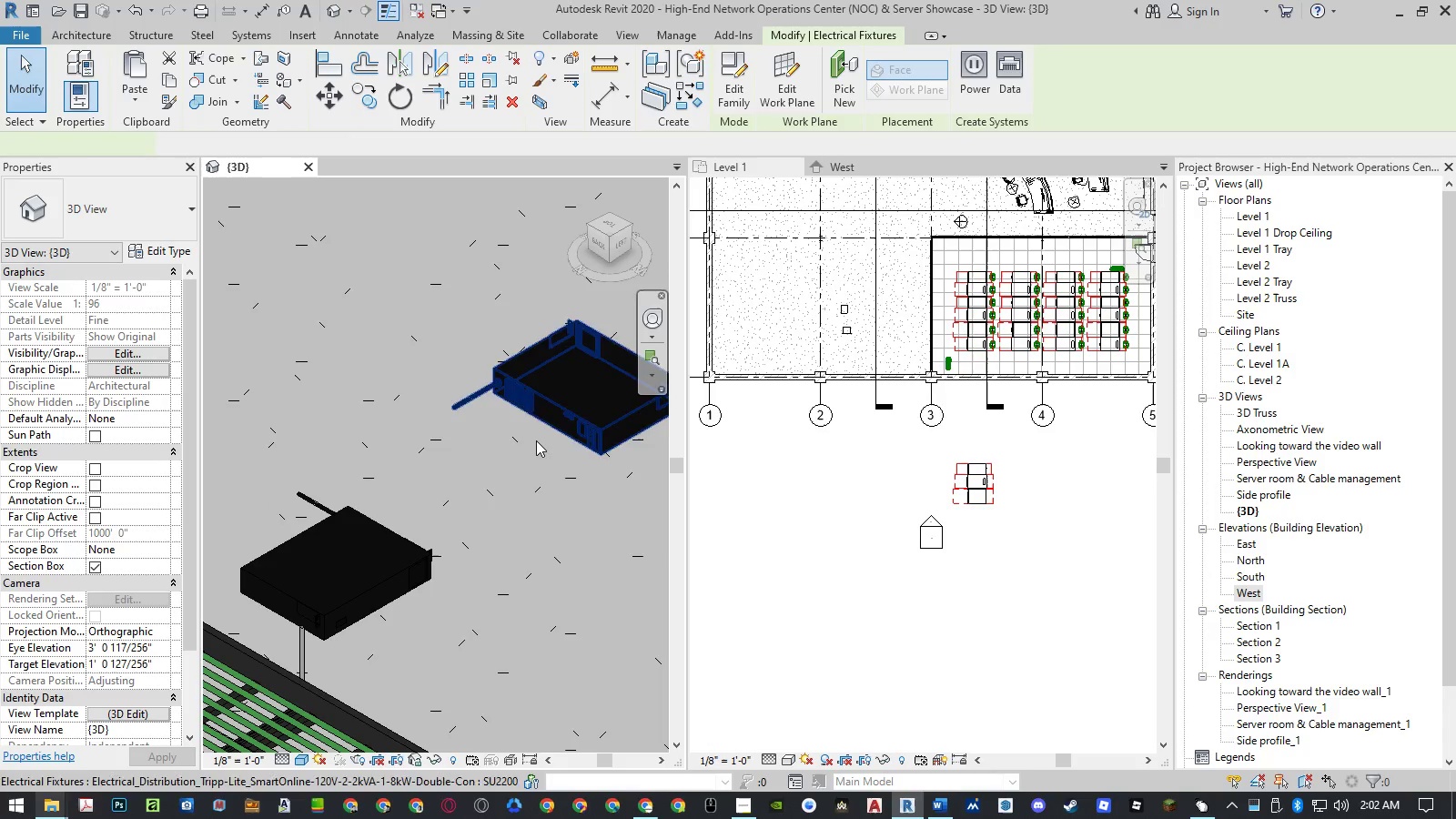 
type(ro)
 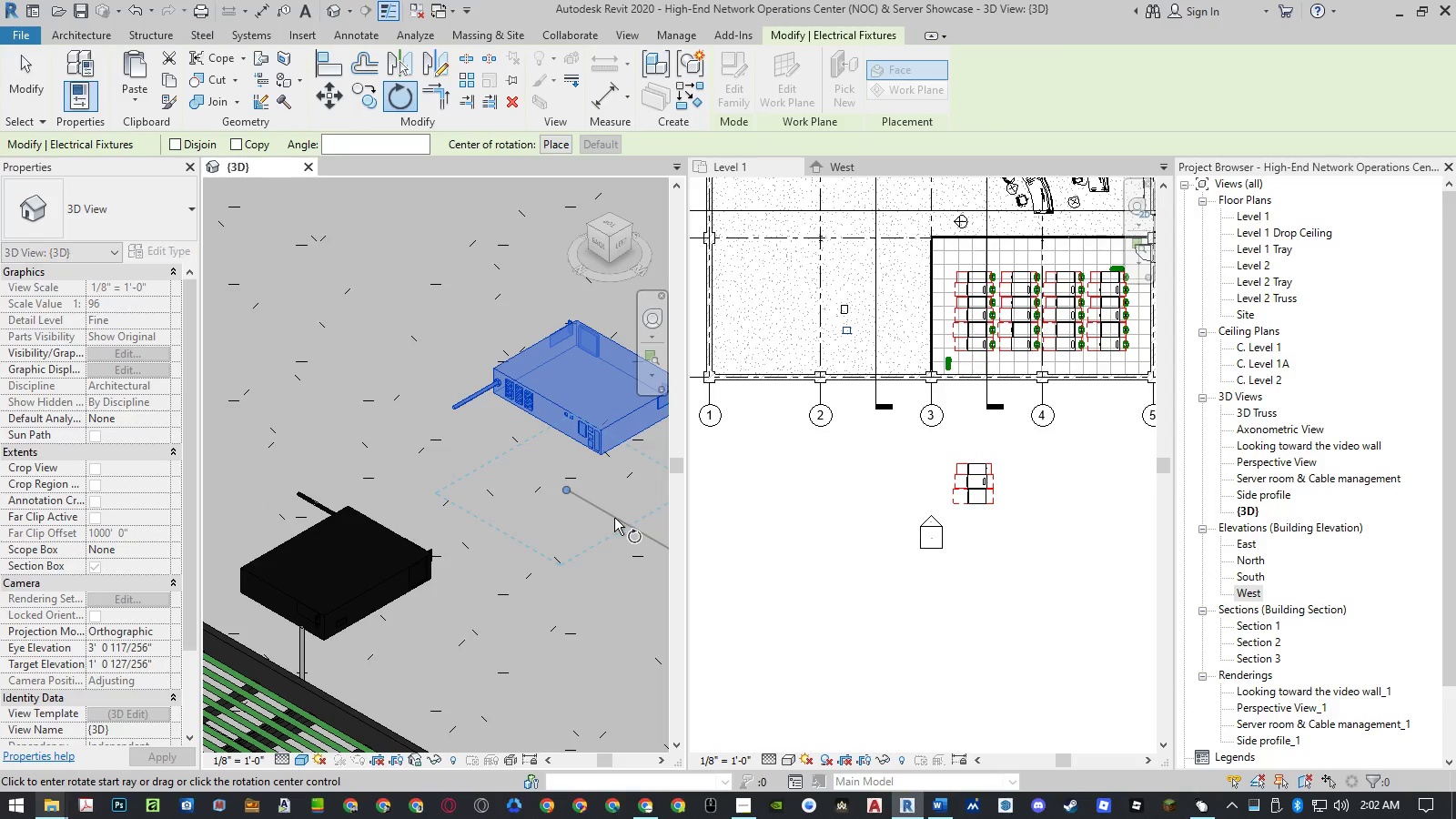 
left_click([614, 518])
 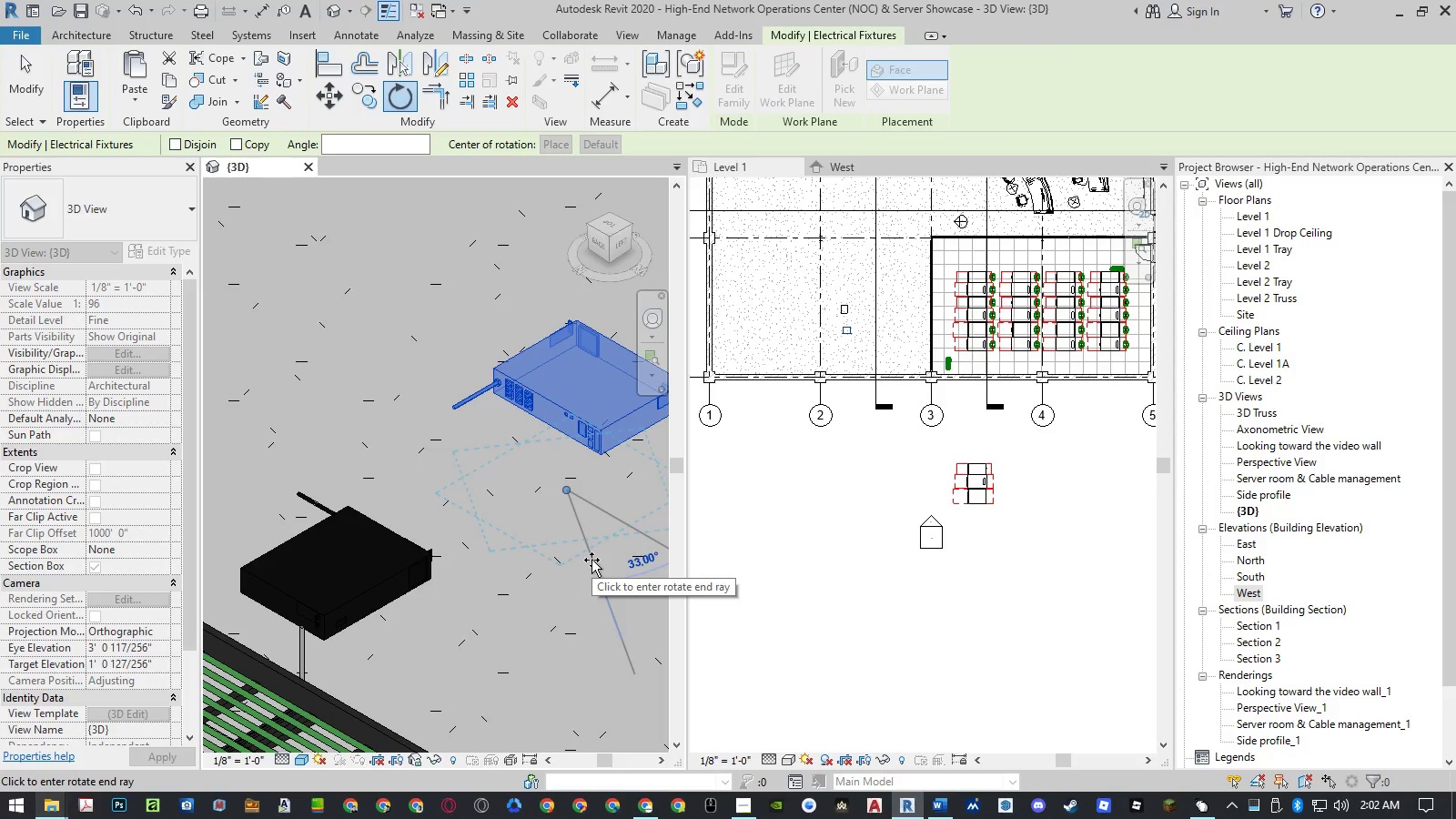 
key(Numpad9)
 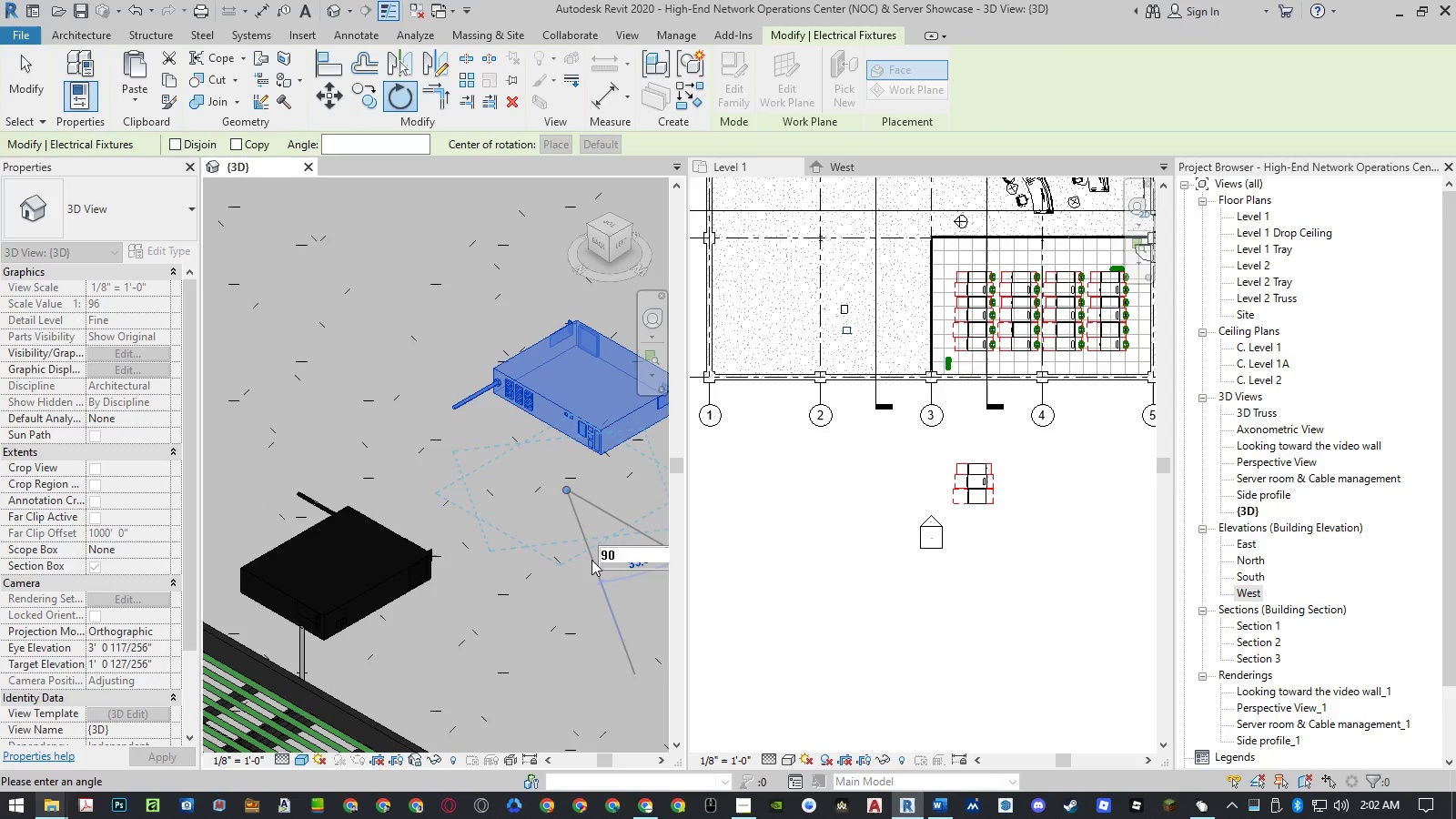 
key(Numpad0)
 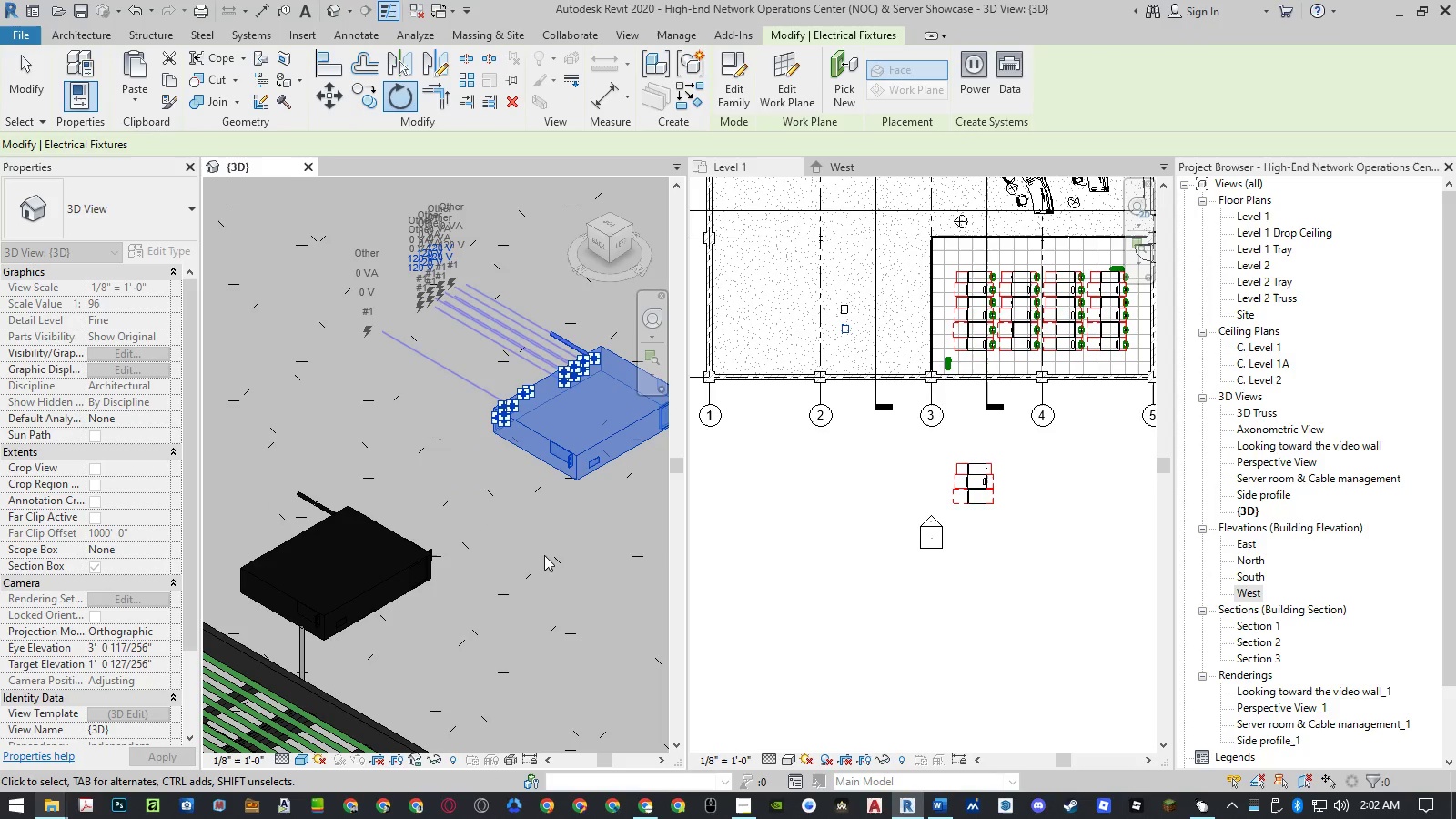 
key(Space)
 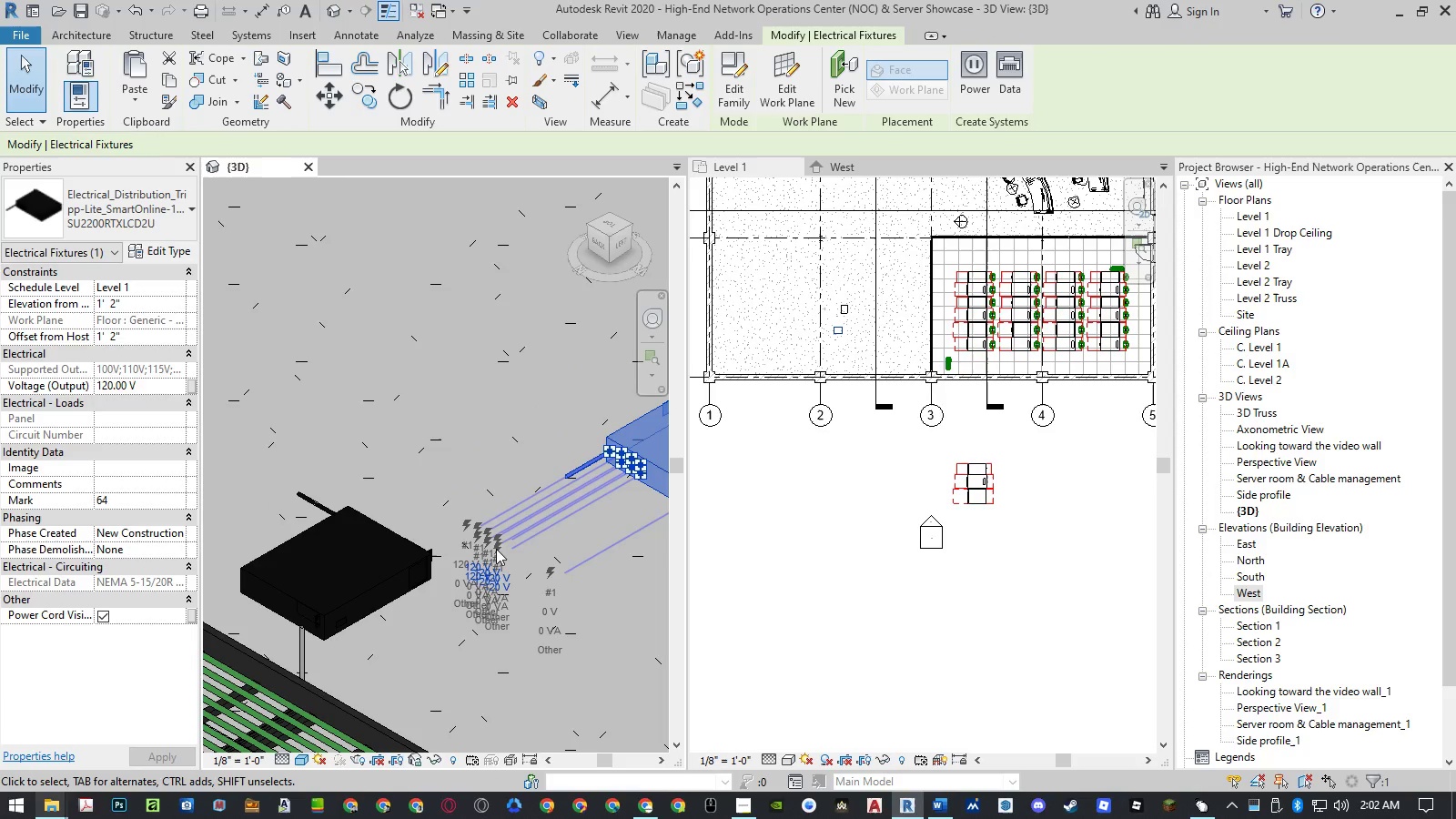 
key(Space)
 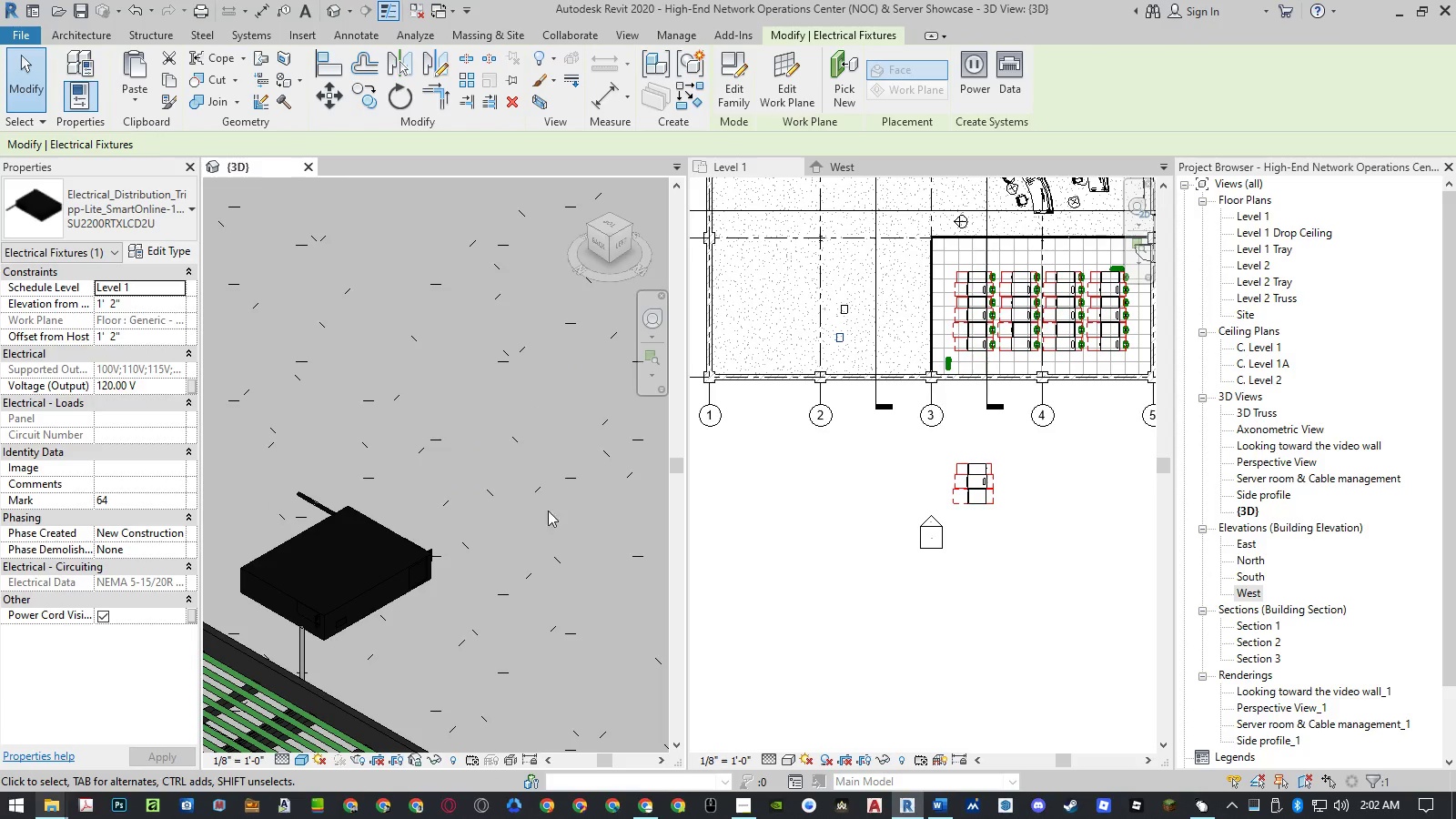 
key(Space)
 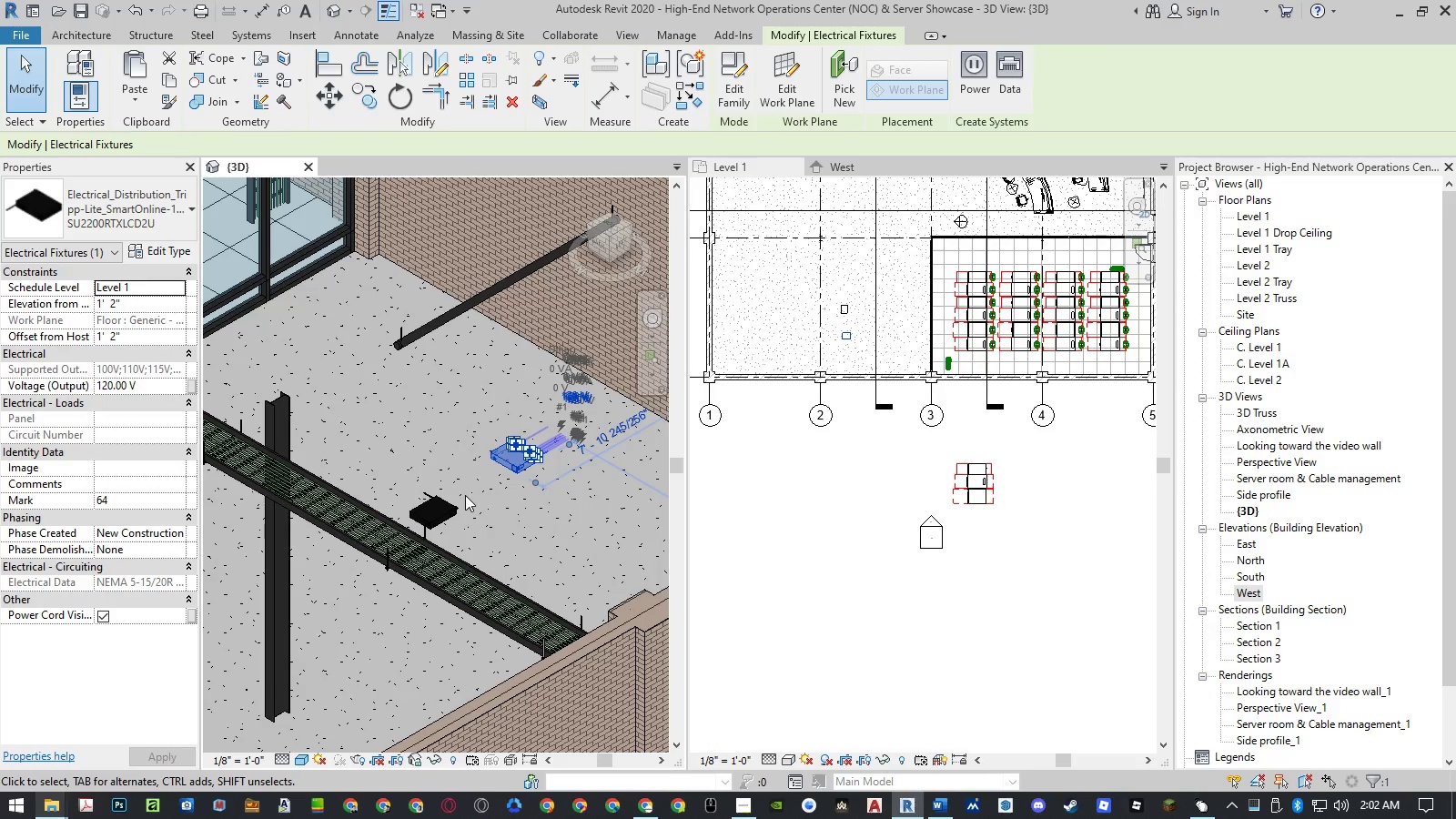 
scroll: coordinate [465, 495], scroll_direction: down, amount: 10.0
 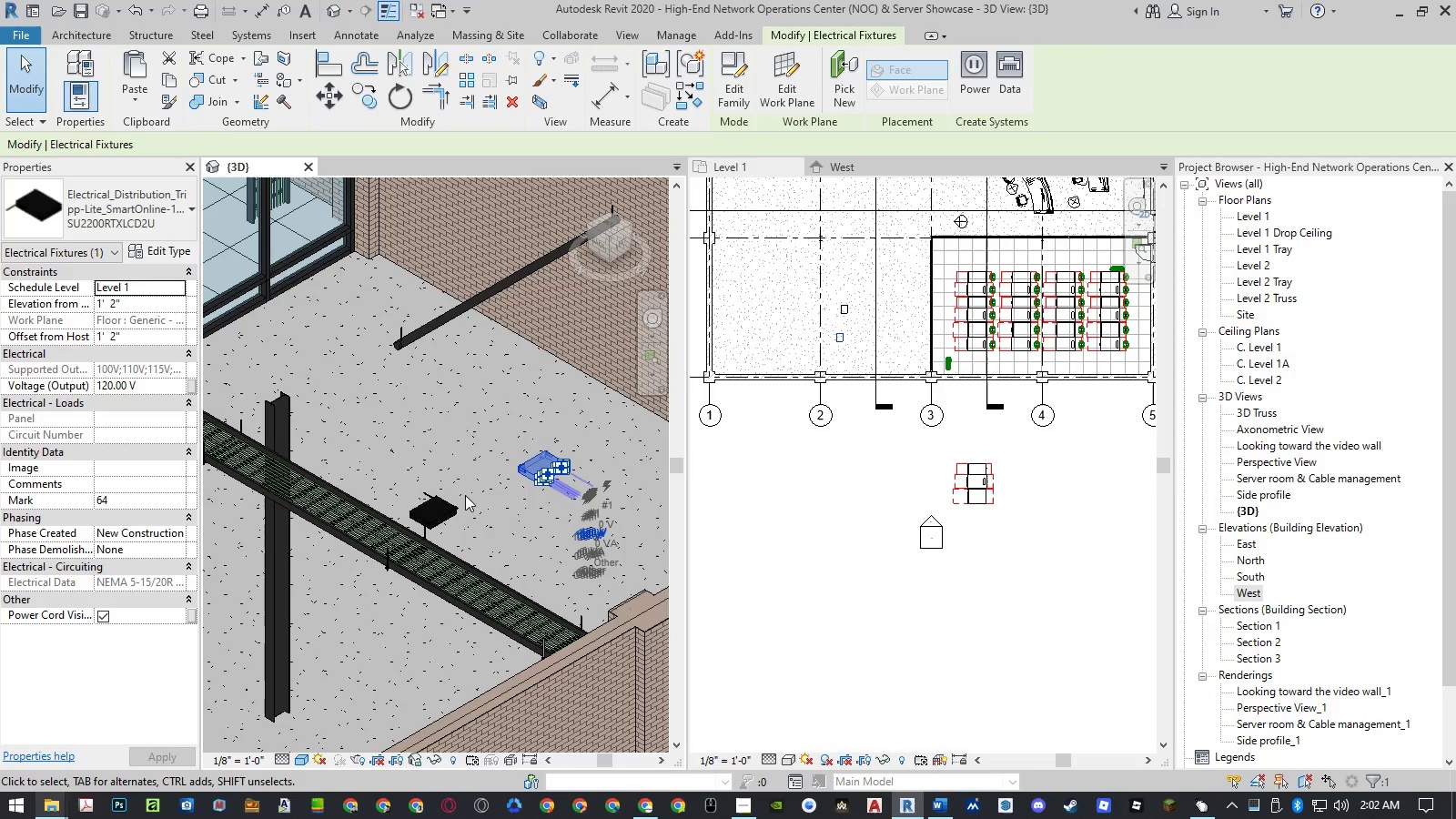 
key(Space)
 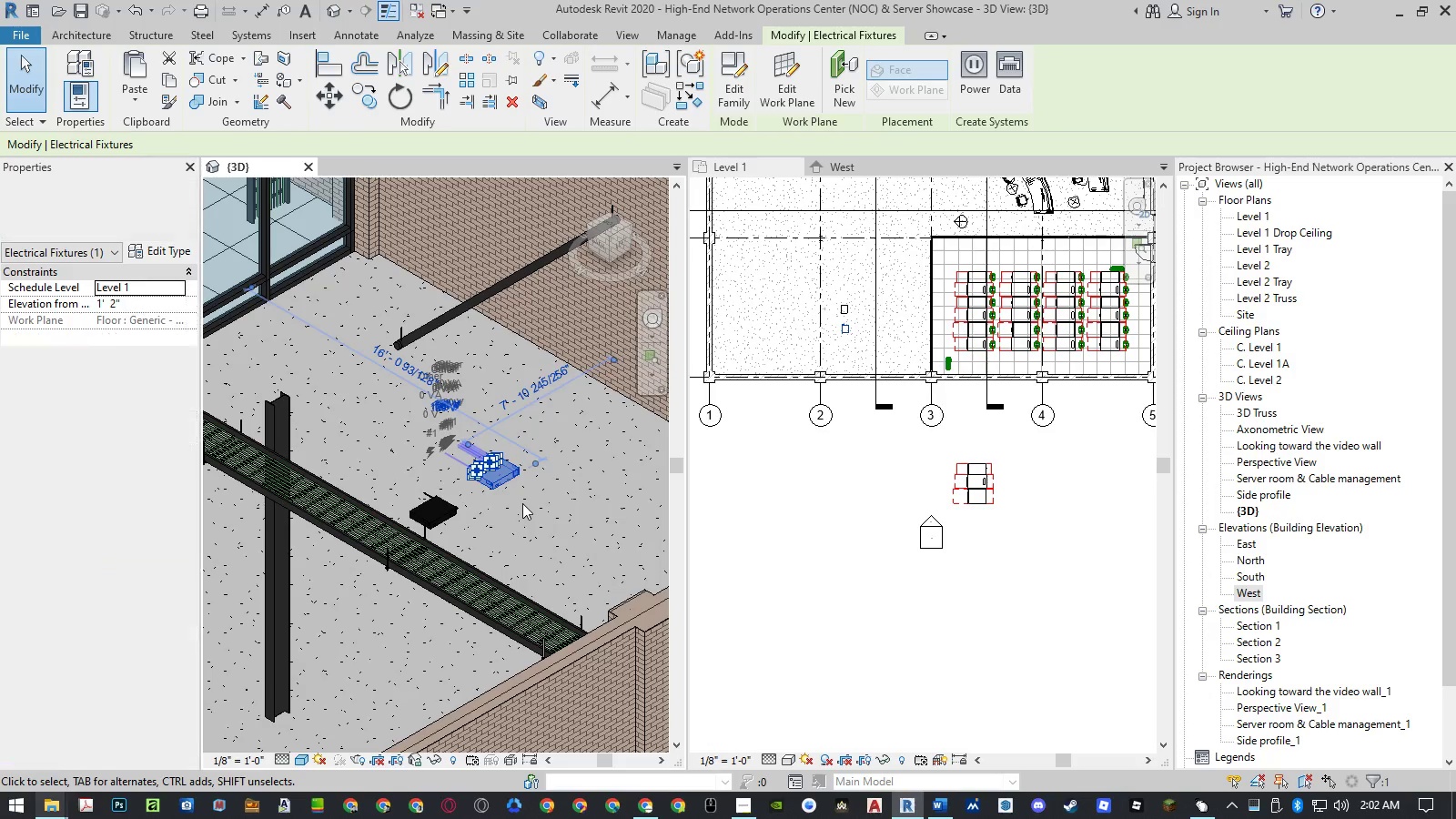 
left_click([522, 503])
 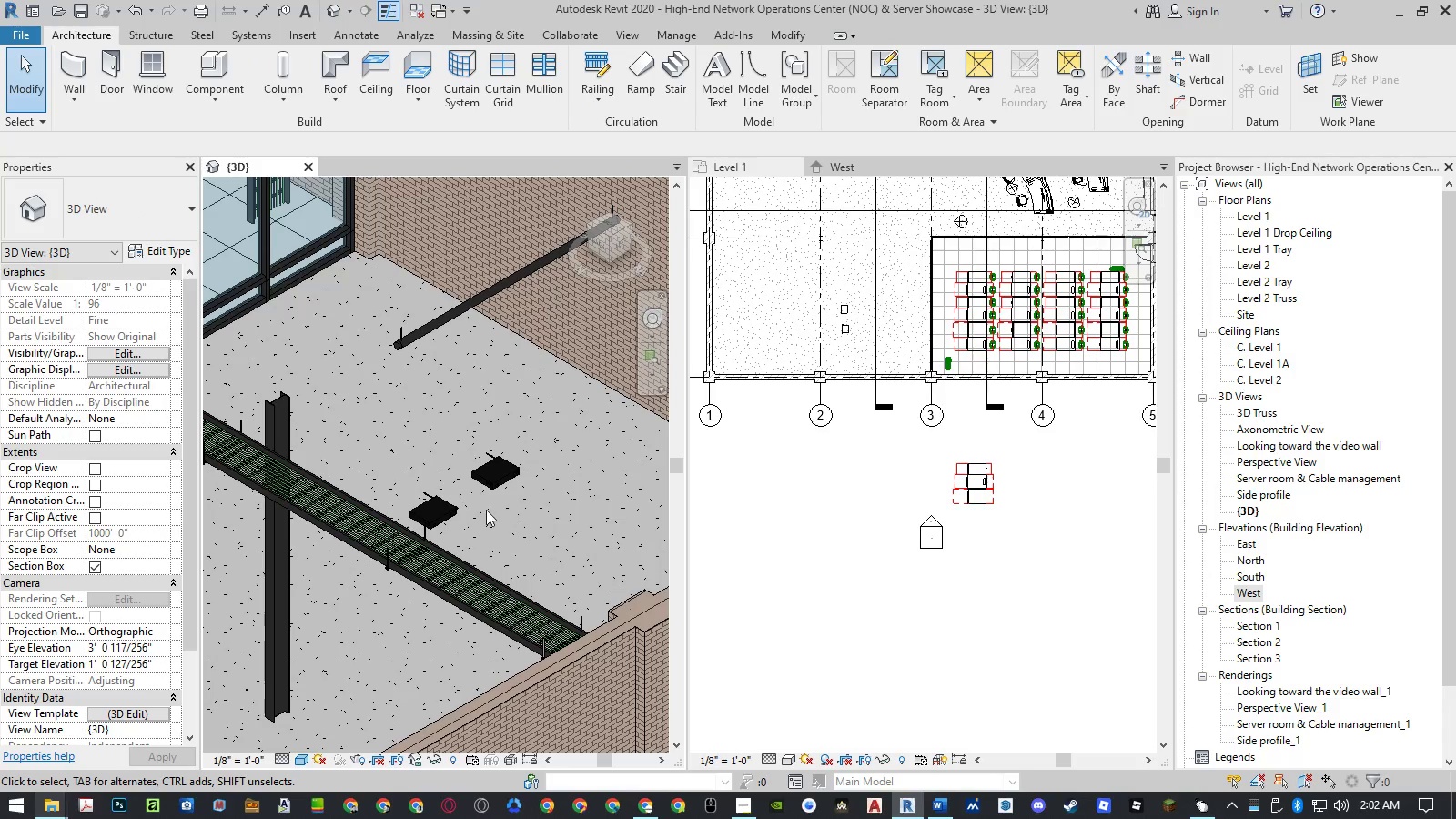 
scroll: coordinate [462, 503], scroll_direction: up, amount: 9.0
 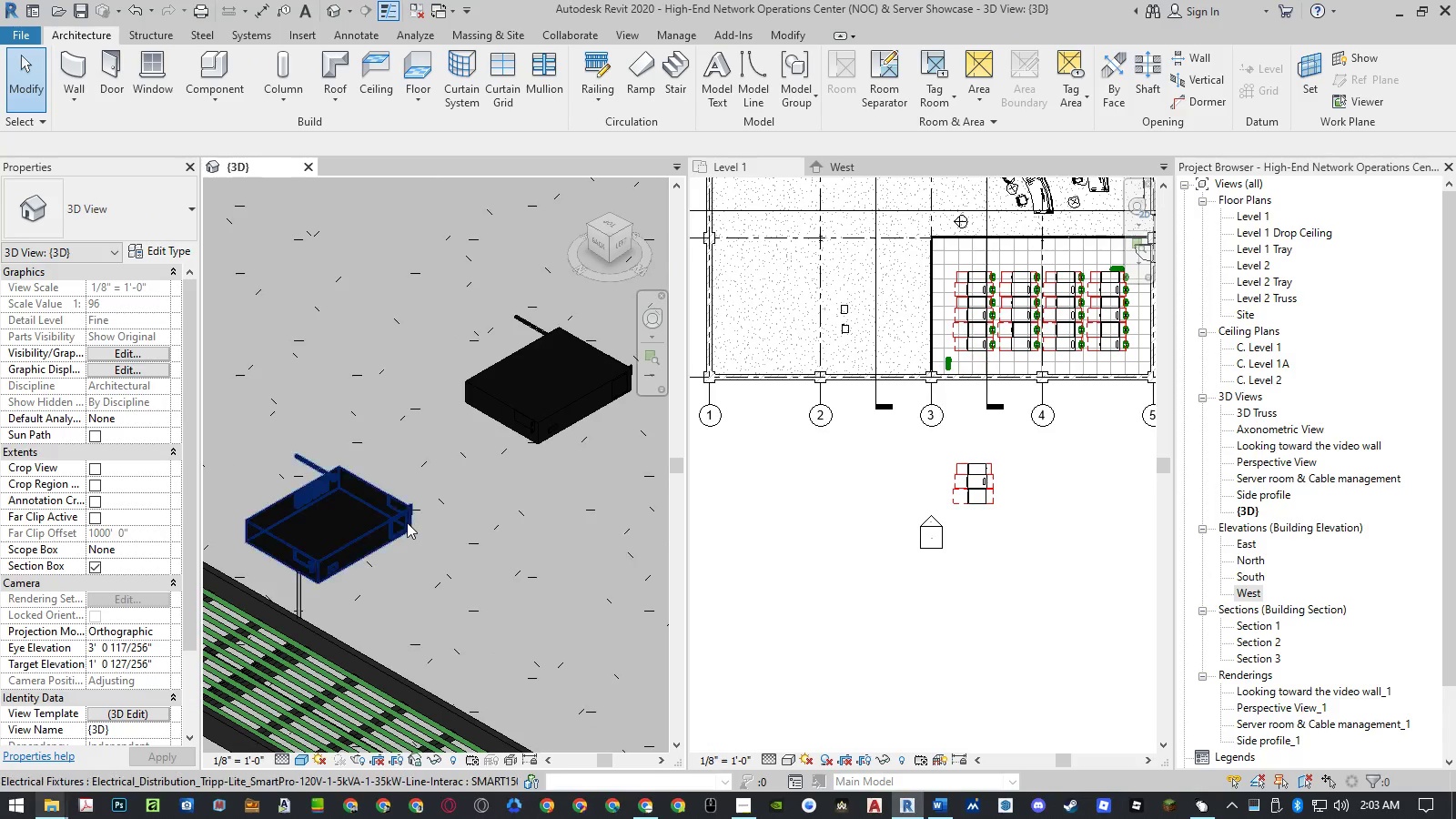 
left_click([407, 522])
 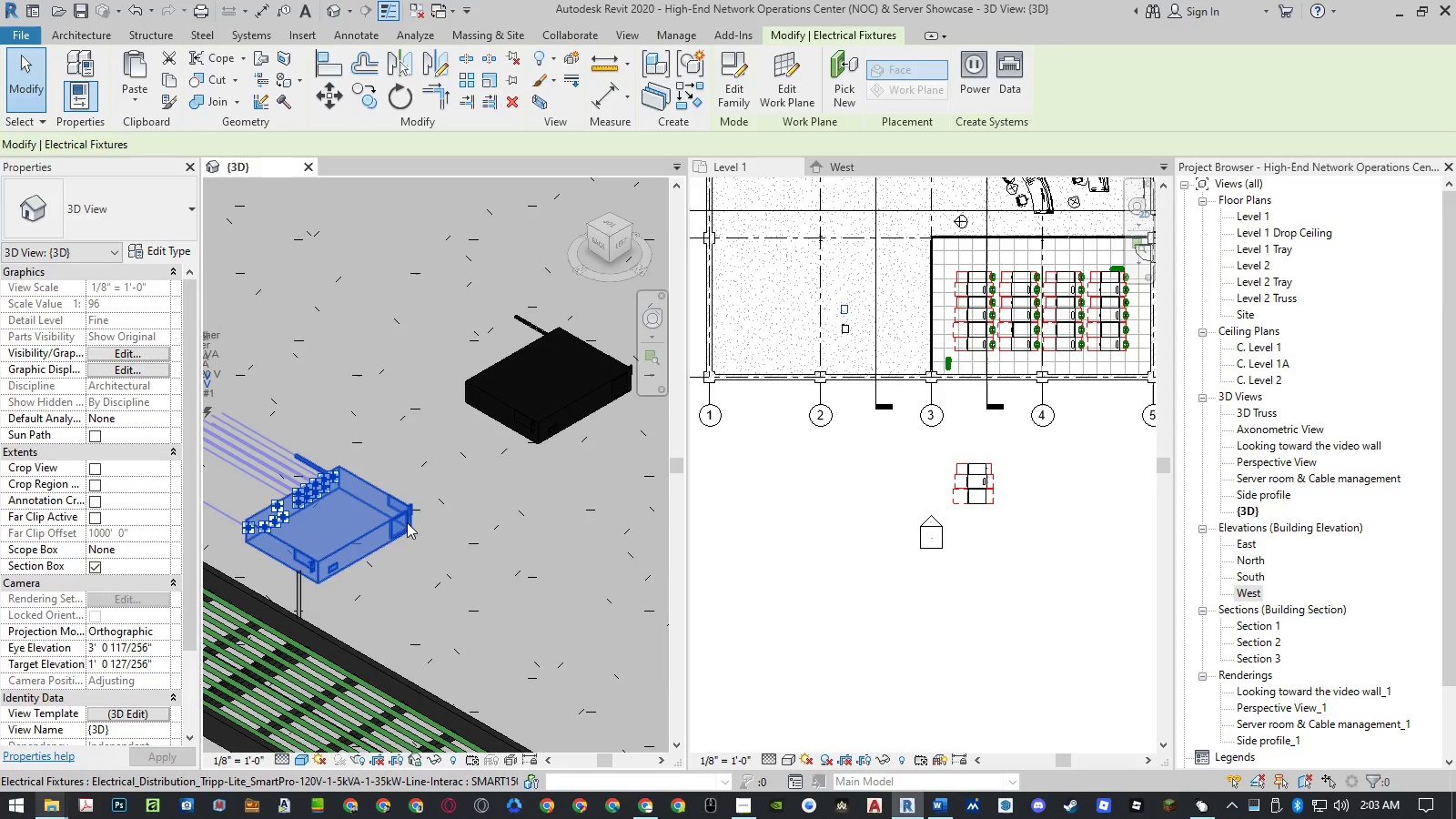 
type(mv)
 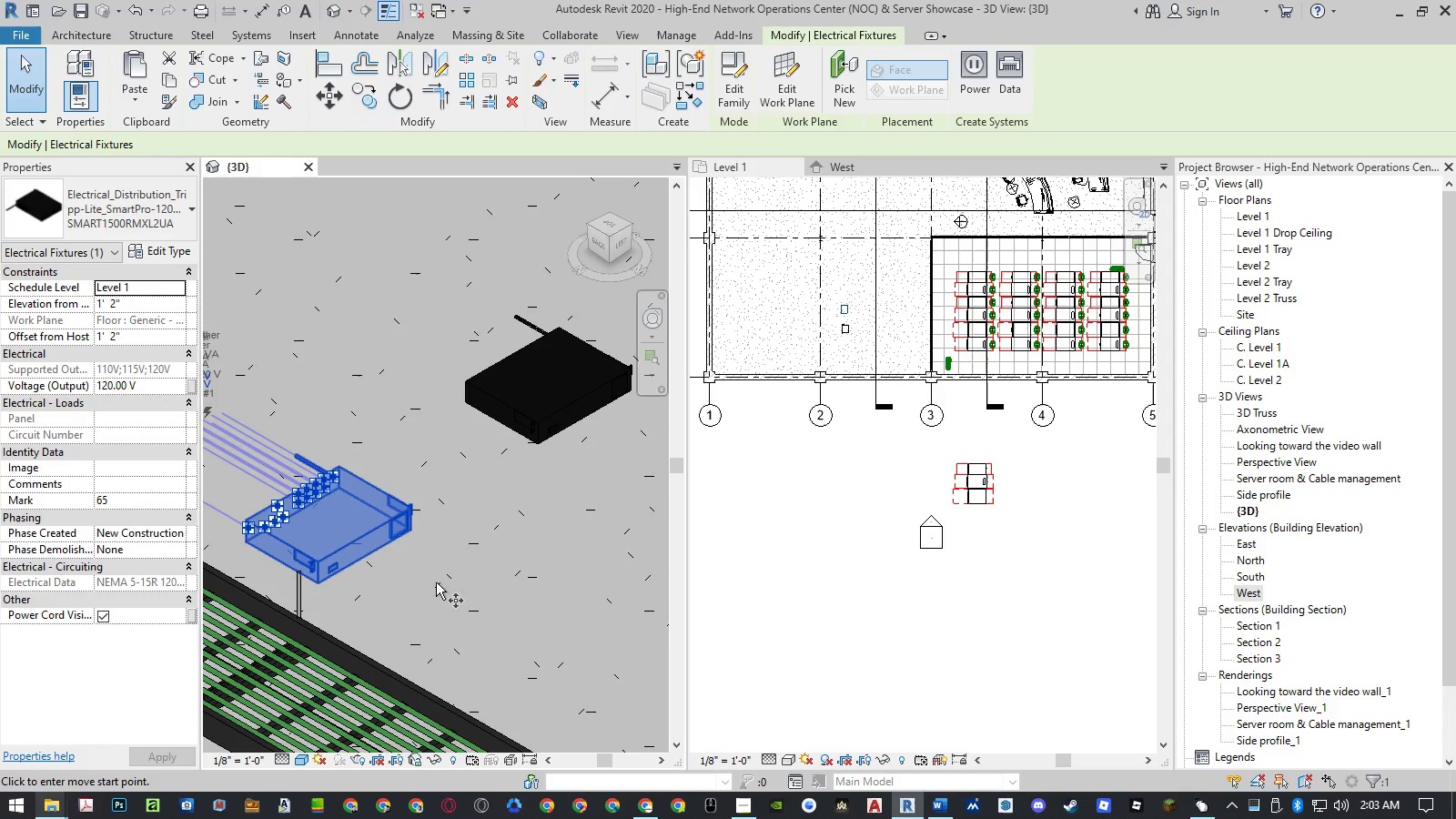 
left_click([436, 586])
 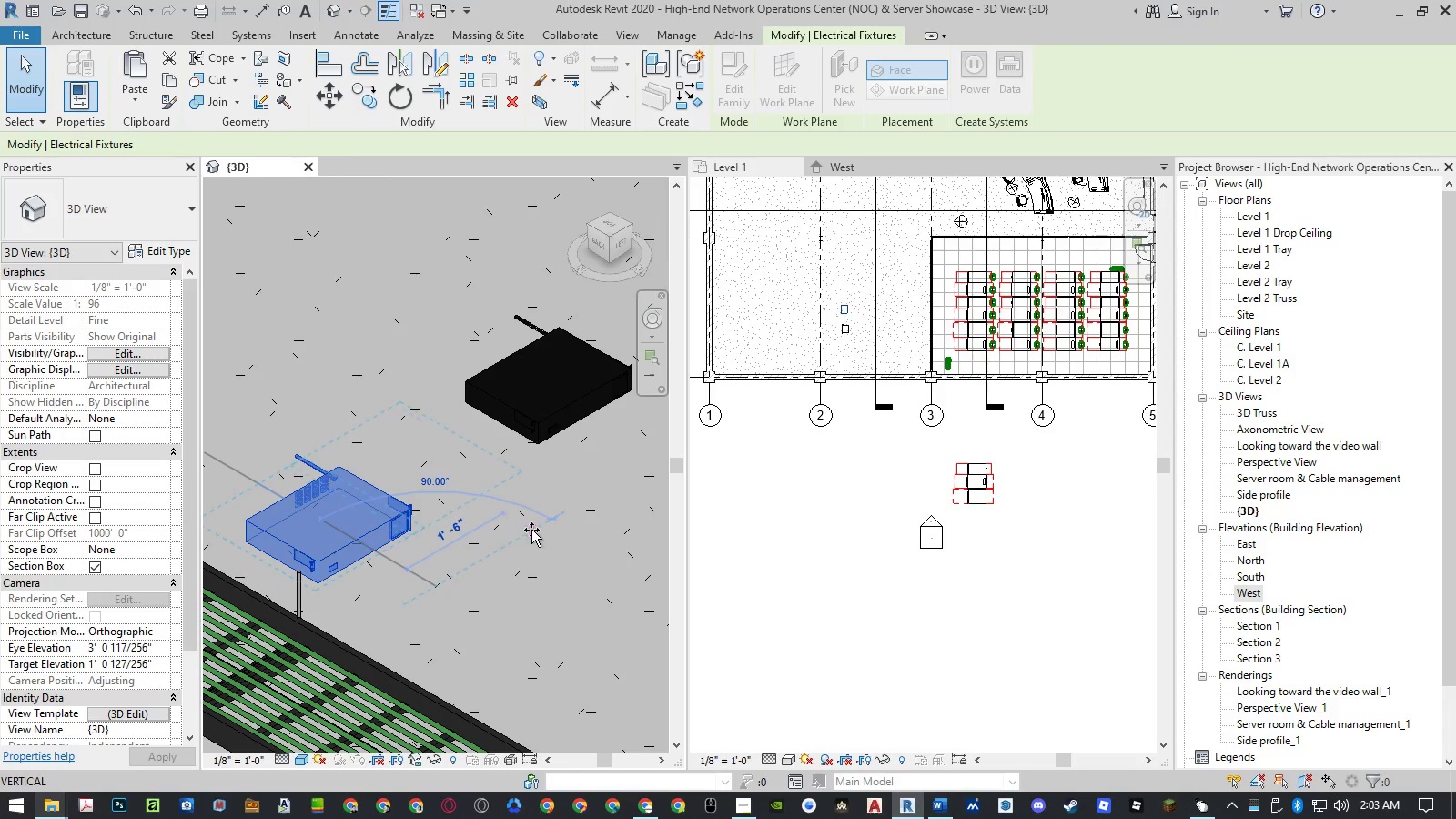 
left_click([532, 529])
 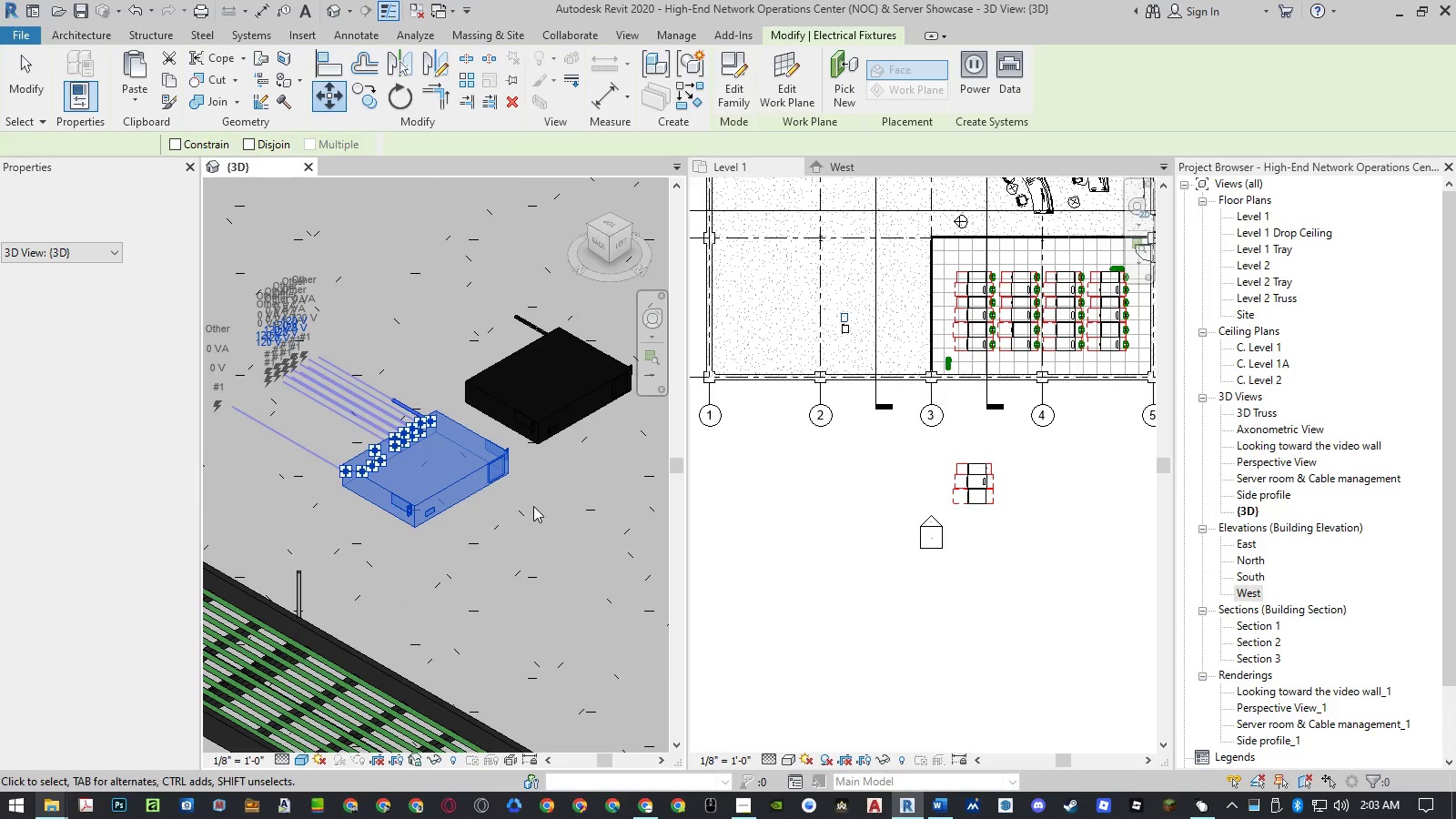 
key(Escape)
 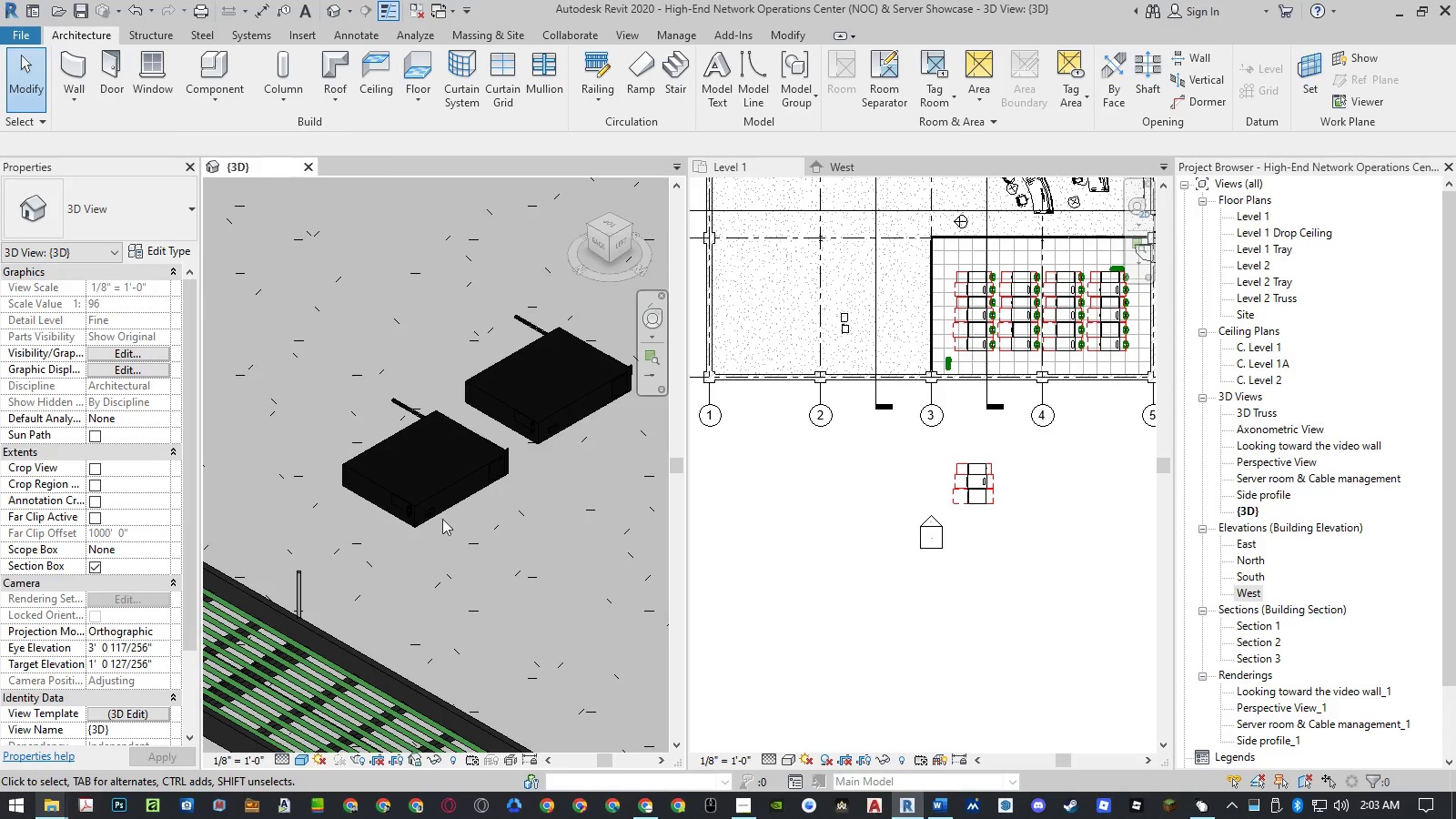 
scroll: coordinate [413, 523], scroll_direction: up, amount: 9.0
 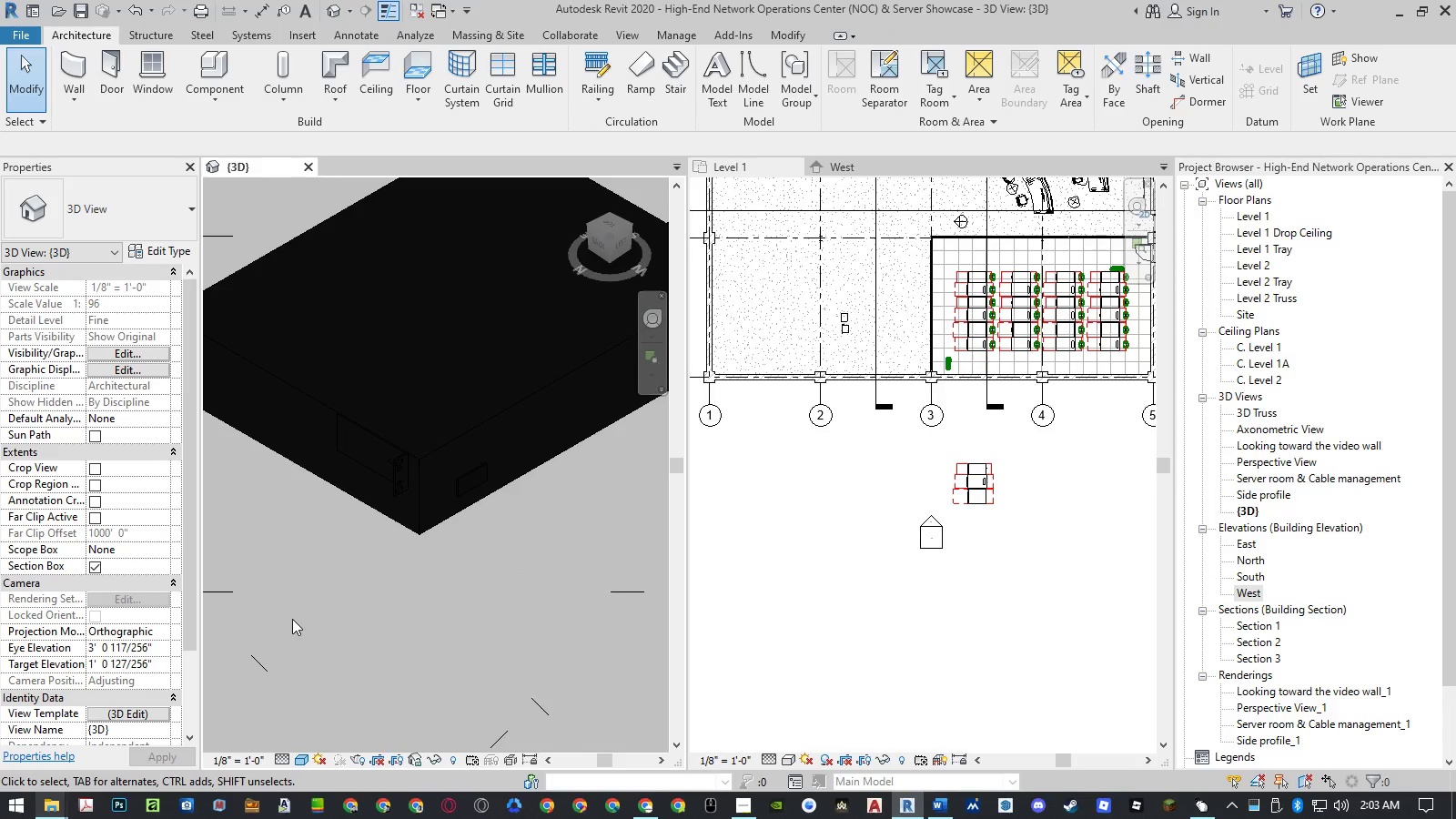 
scroll: coordinate [292, 619], scroll_direction: down, amount: 7.0
 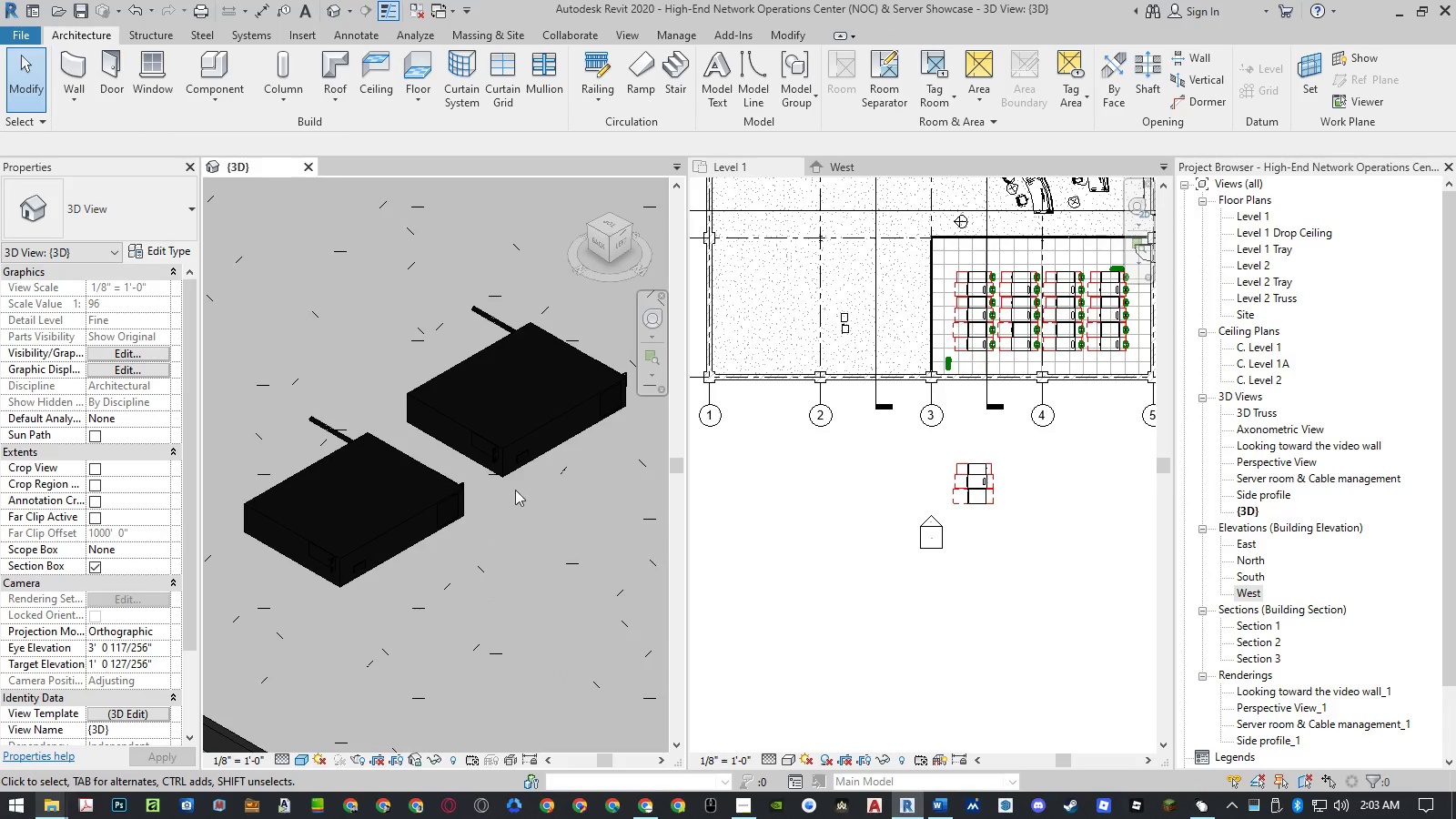 
scroll: coordinate [547, 430], scroll_direction: up, amount: 5.0
 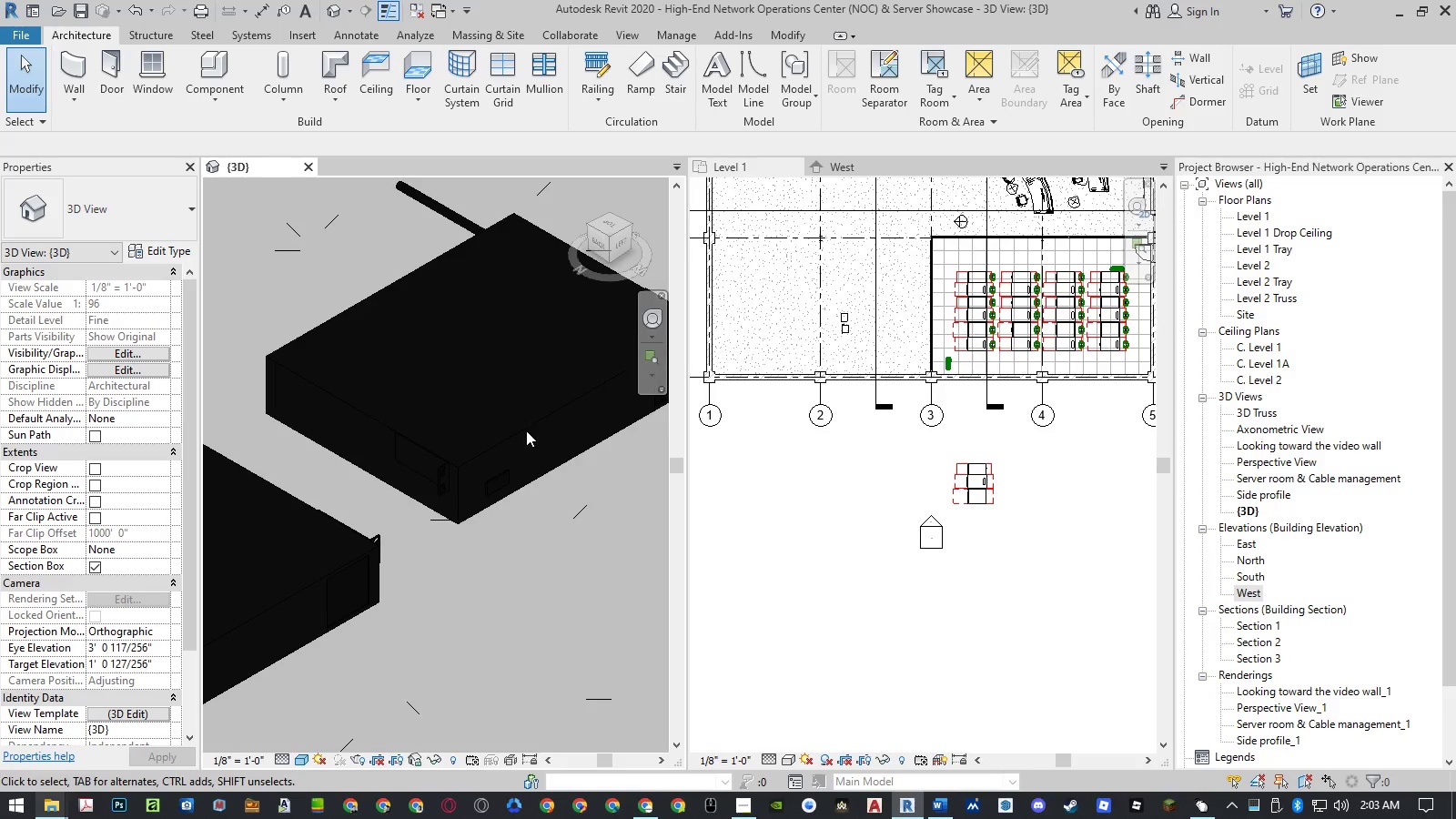 
mouse_move([527, 439])
 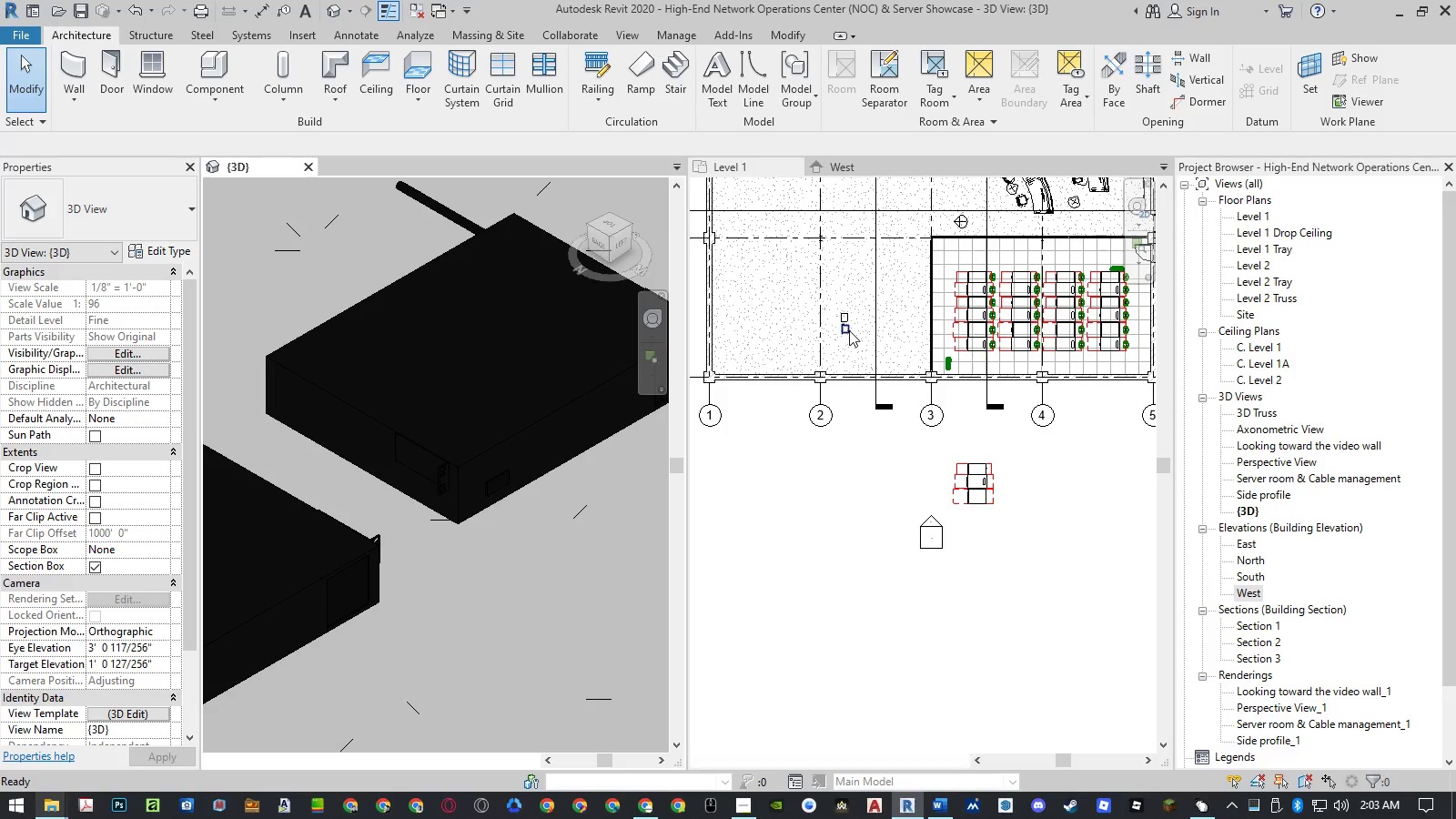 
left_click([848, 331])
 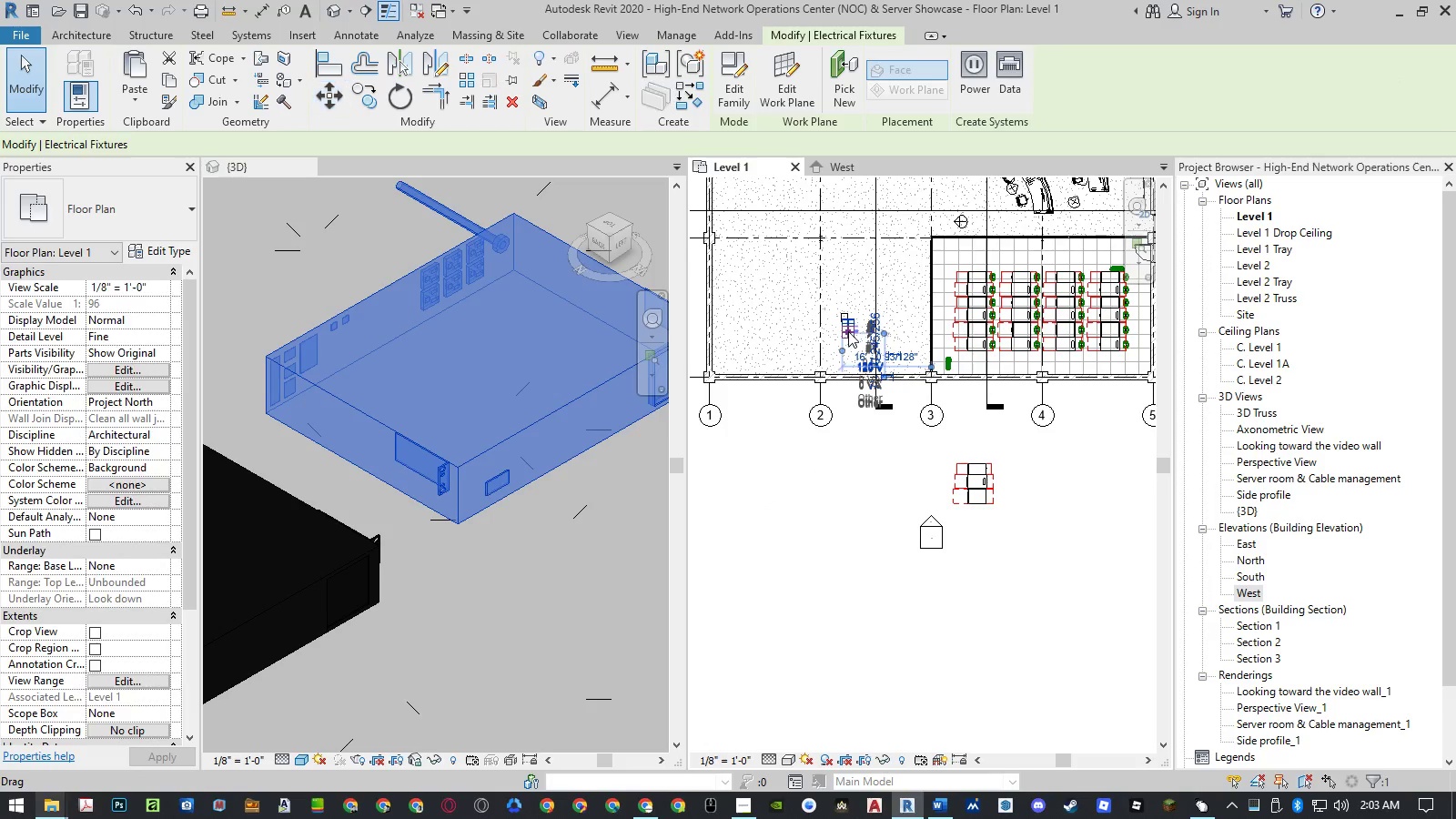 
hold_key(key=ControlLeft, duration=0.44)
 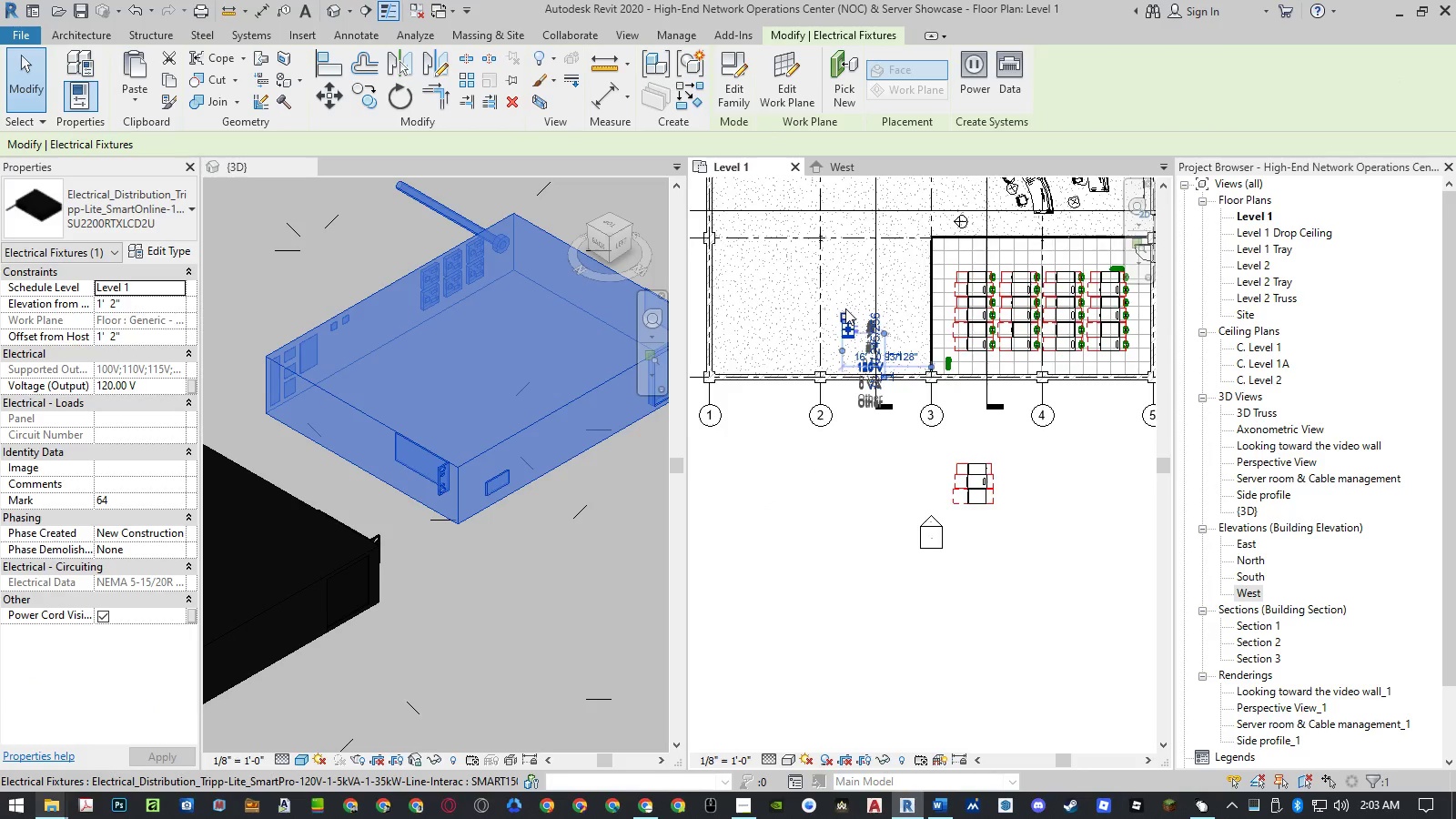 
hold_key(key=ControlLeft, duration=0.88)
 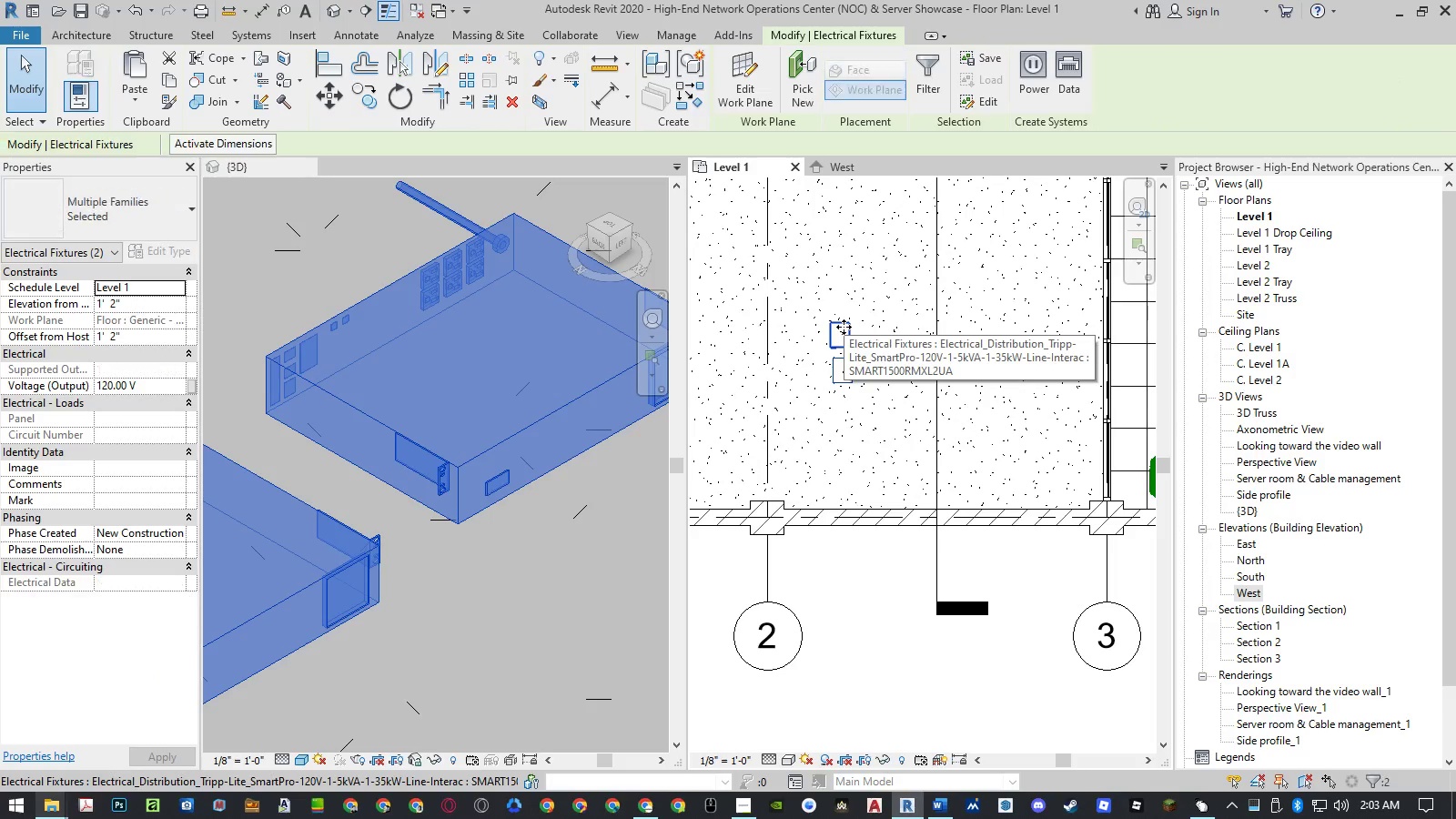 
scroll: coordinate [849, 309], scroll_direction: up, amount: 8.0
 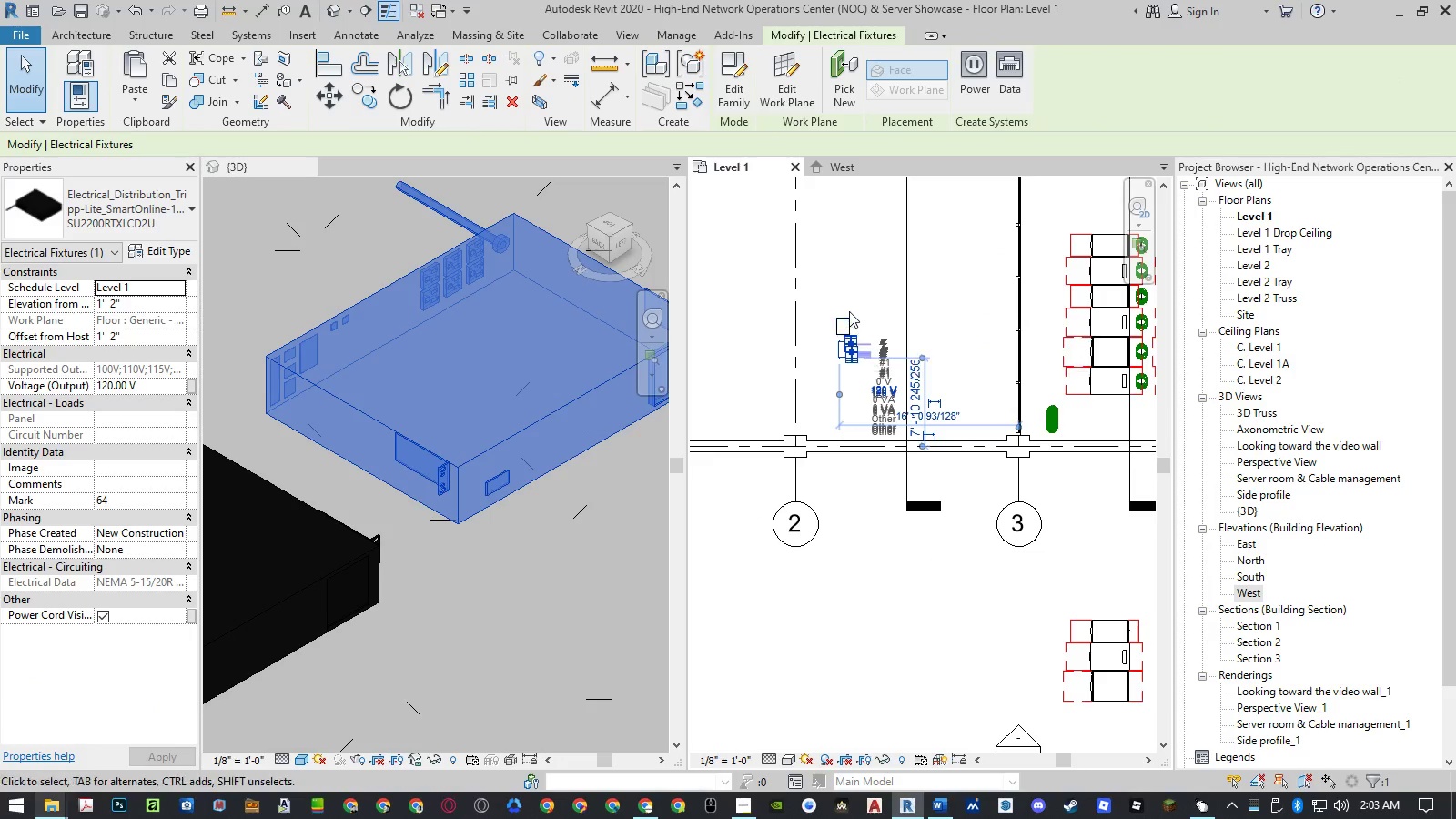 
left_click([844, 323])
 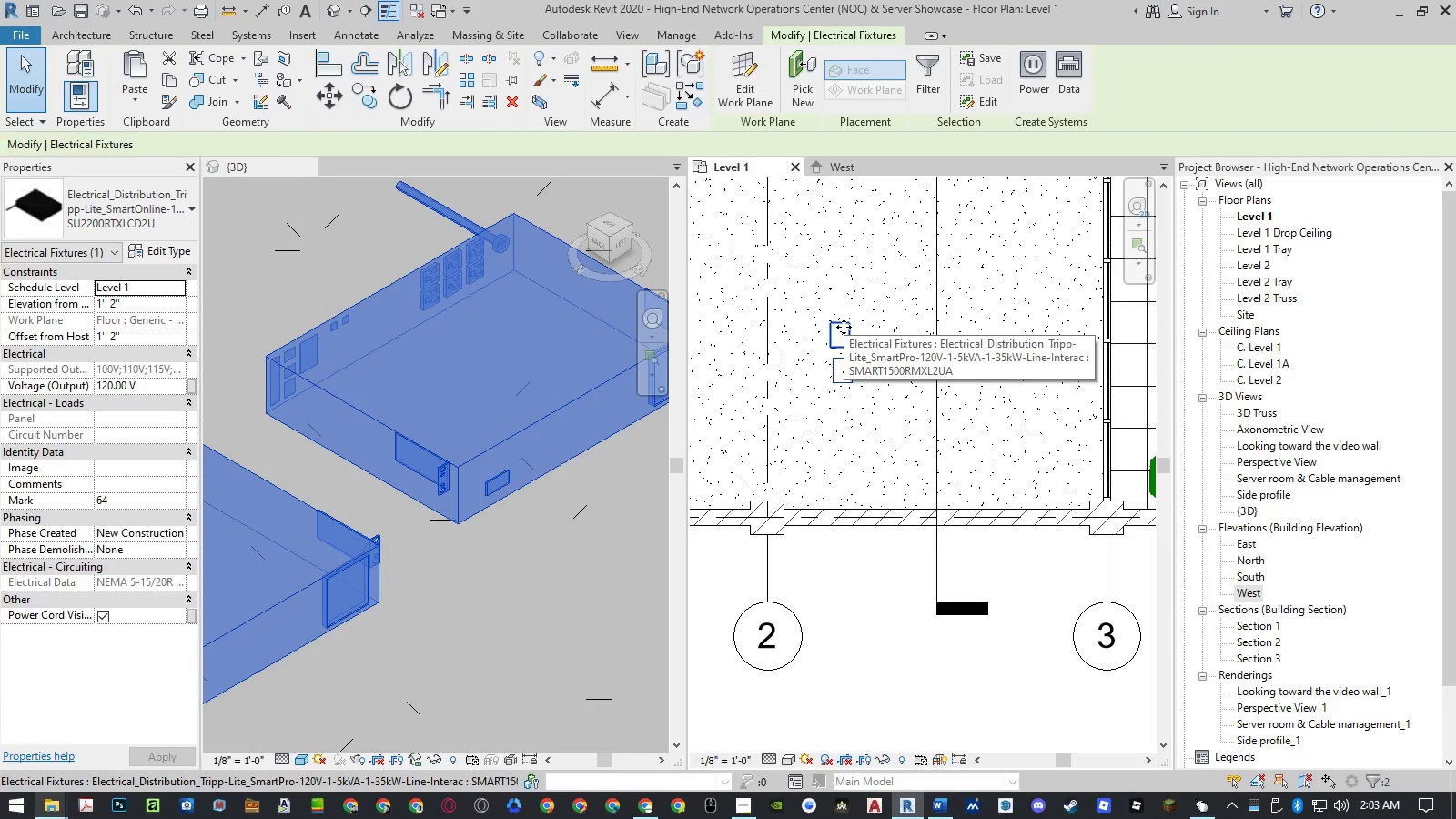 
type(mv)
 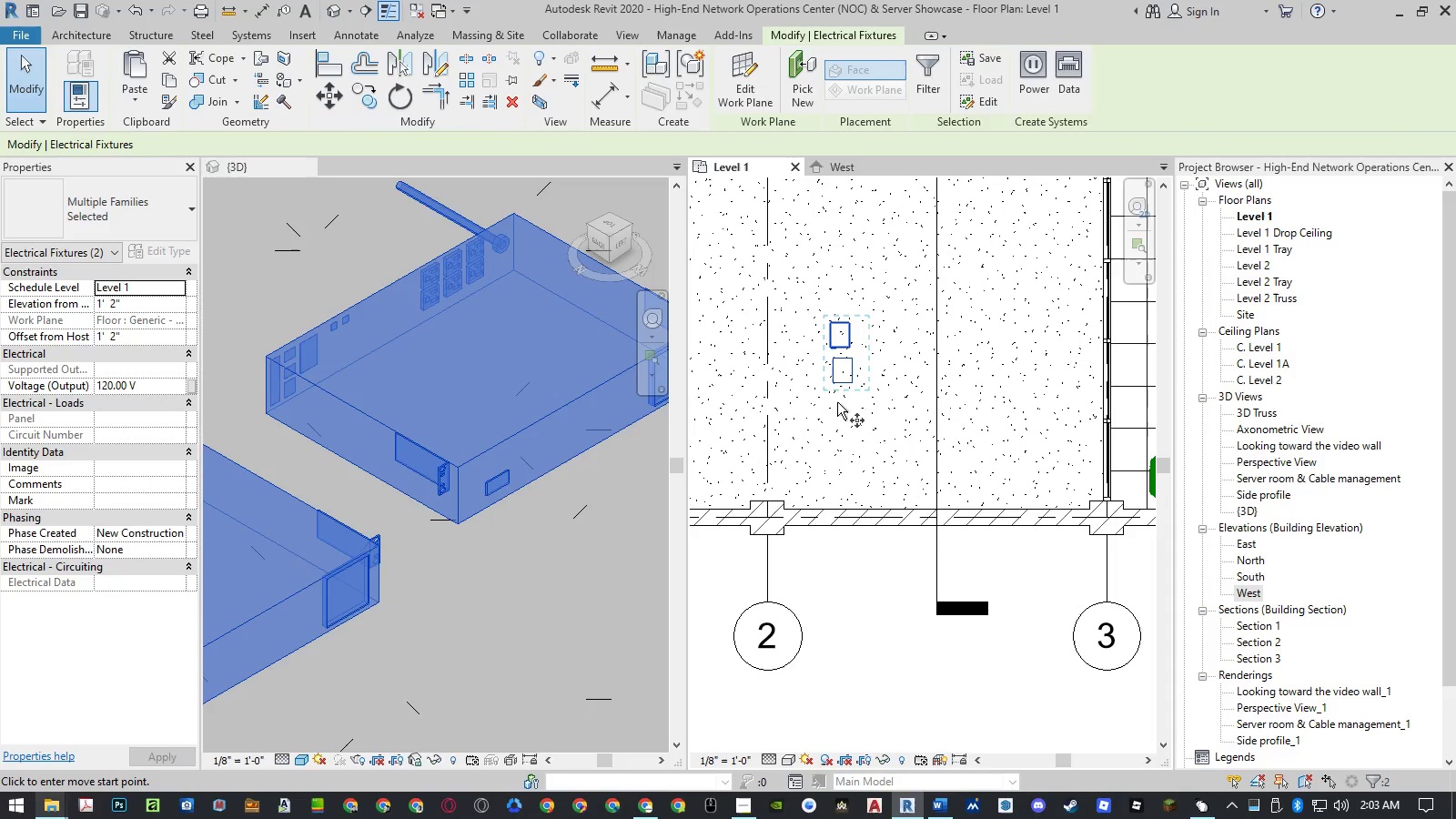 
left_click([834, 415])
 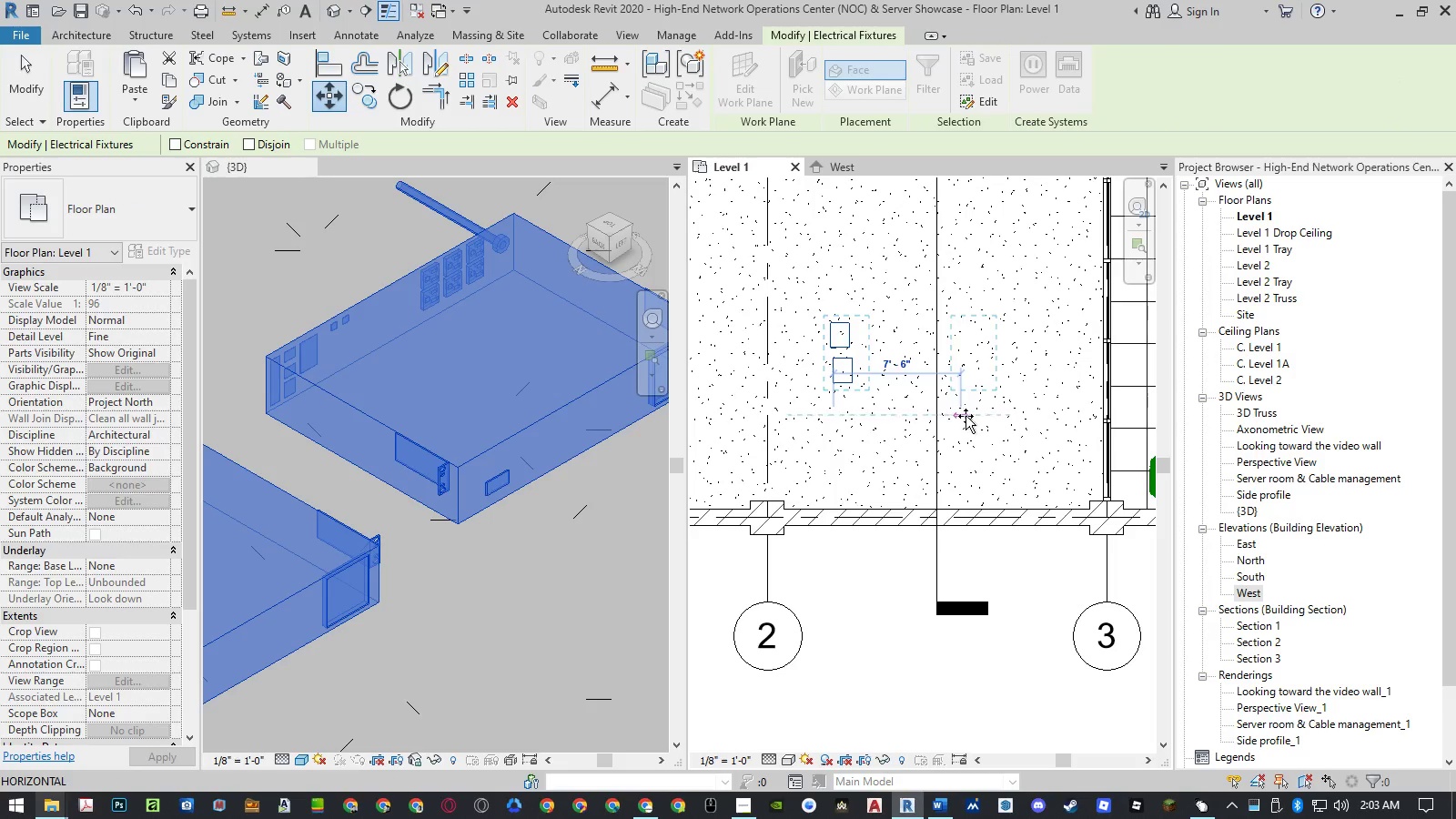 
left_click([970, 415])
 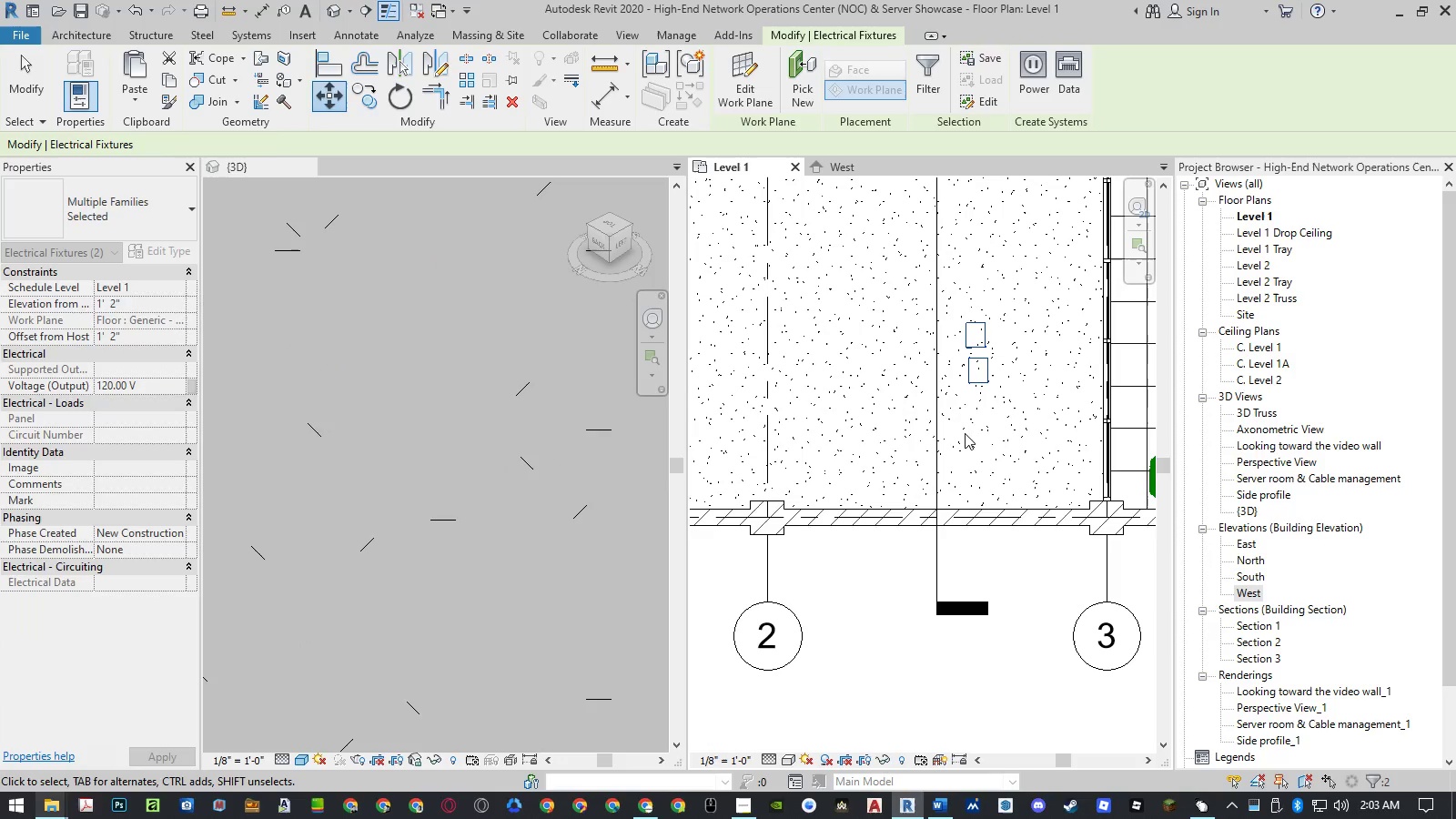 
scroll: coordinate [961, 441], scroll_direction: down, amount: 11.0
 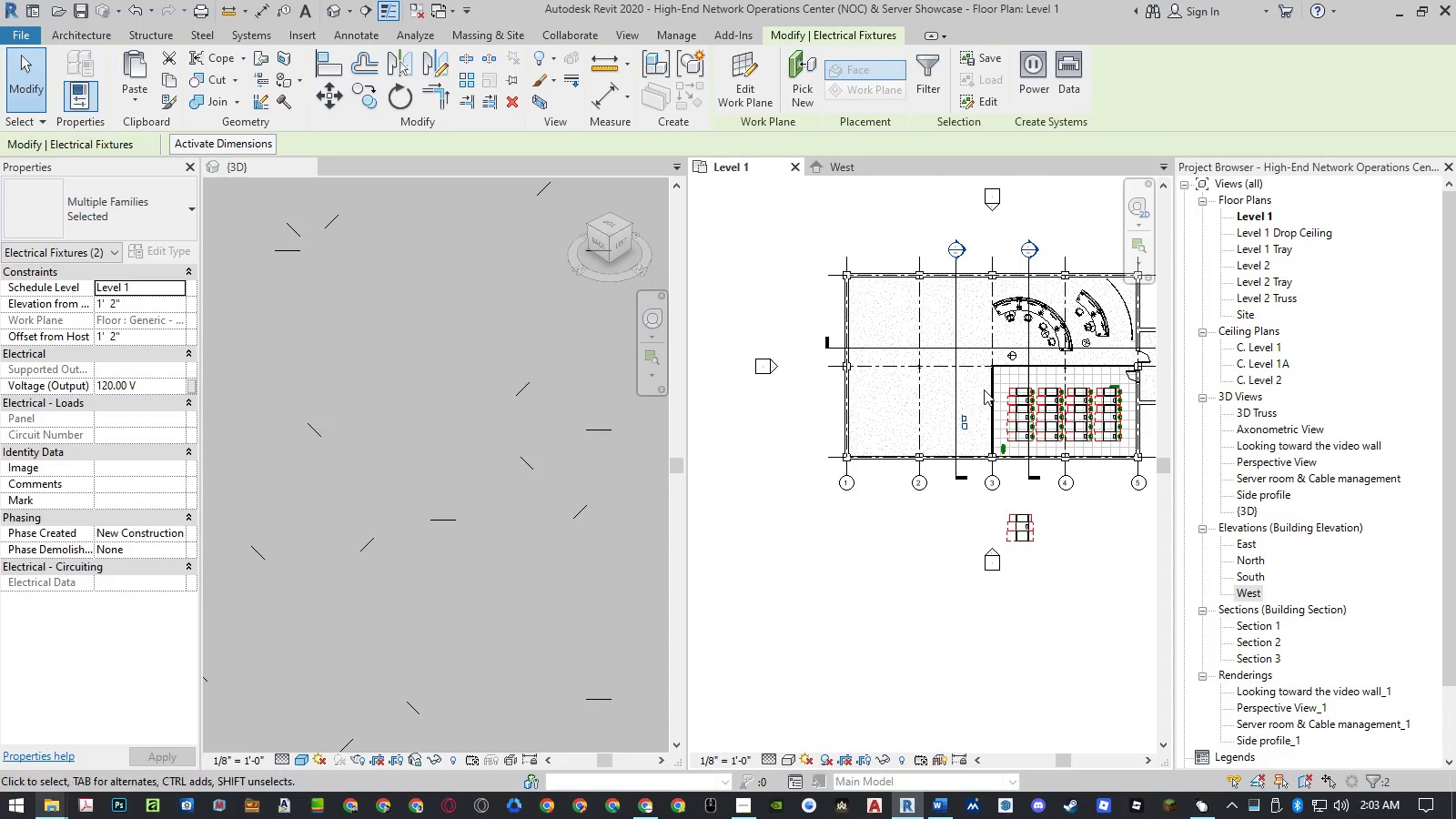 
scroll: coordinate [987, 374], scroll_direction: up, amount: 3.0
 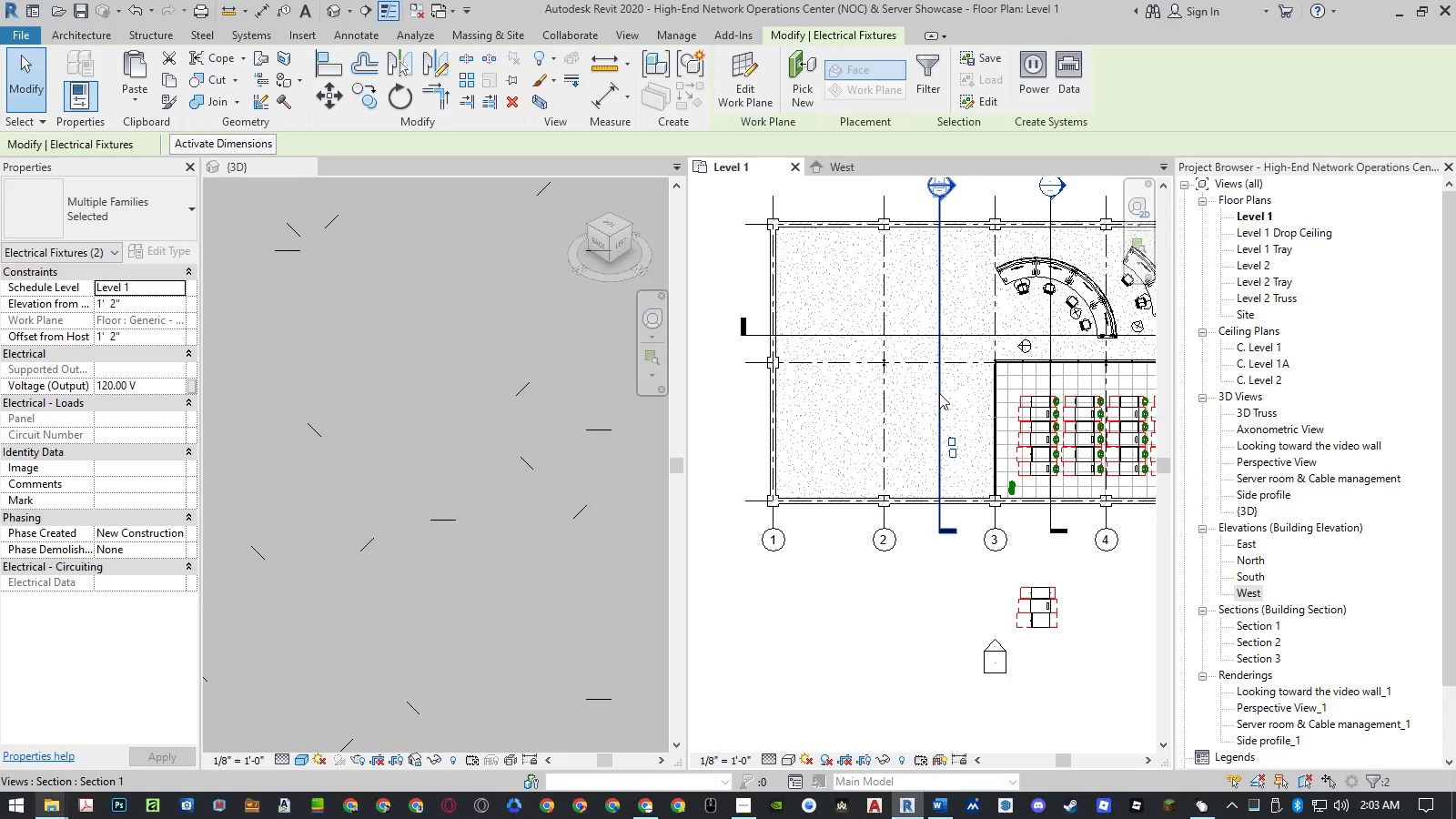 
left_click([968, 200])
 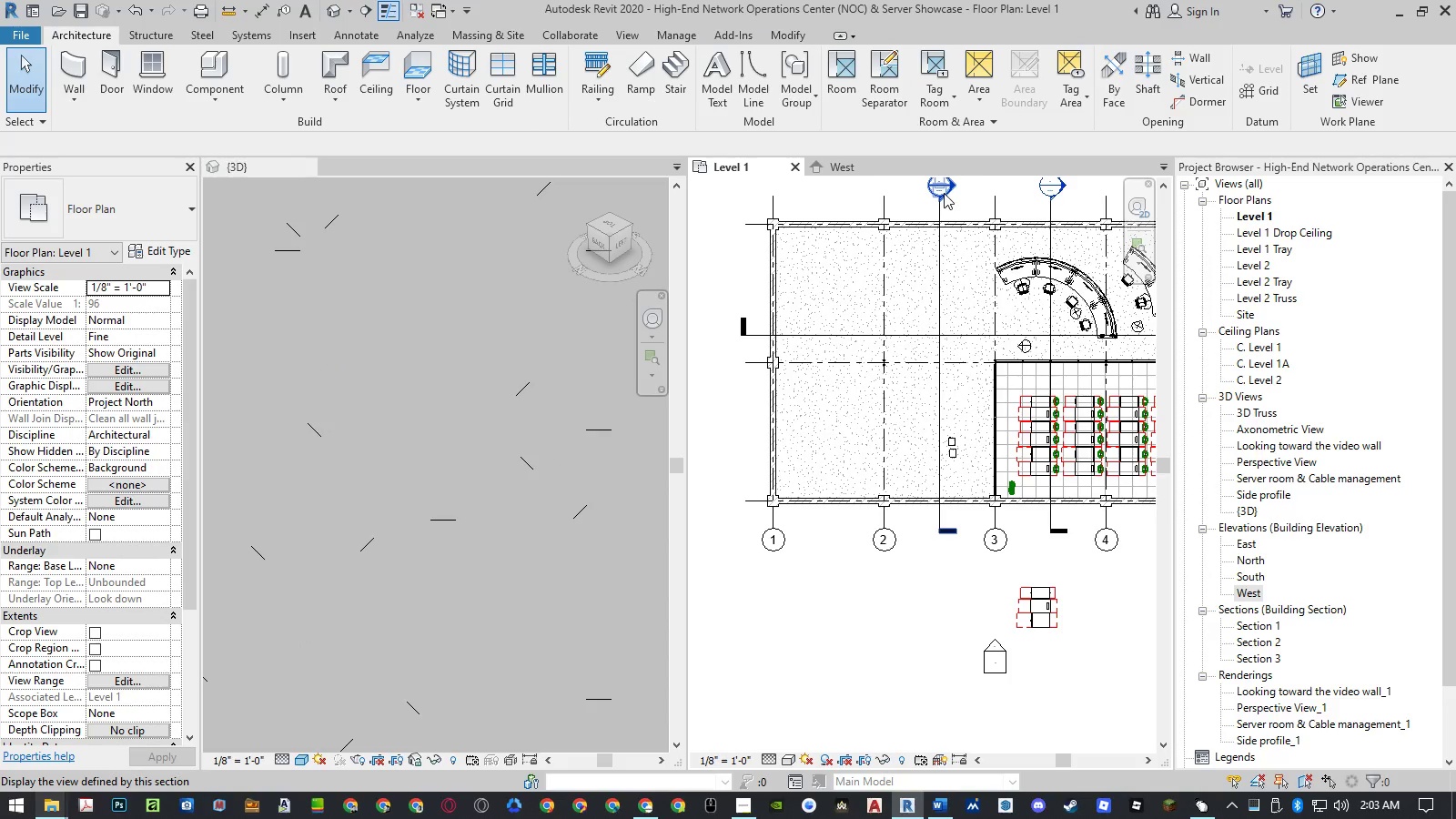 
double_click([944, 193])
 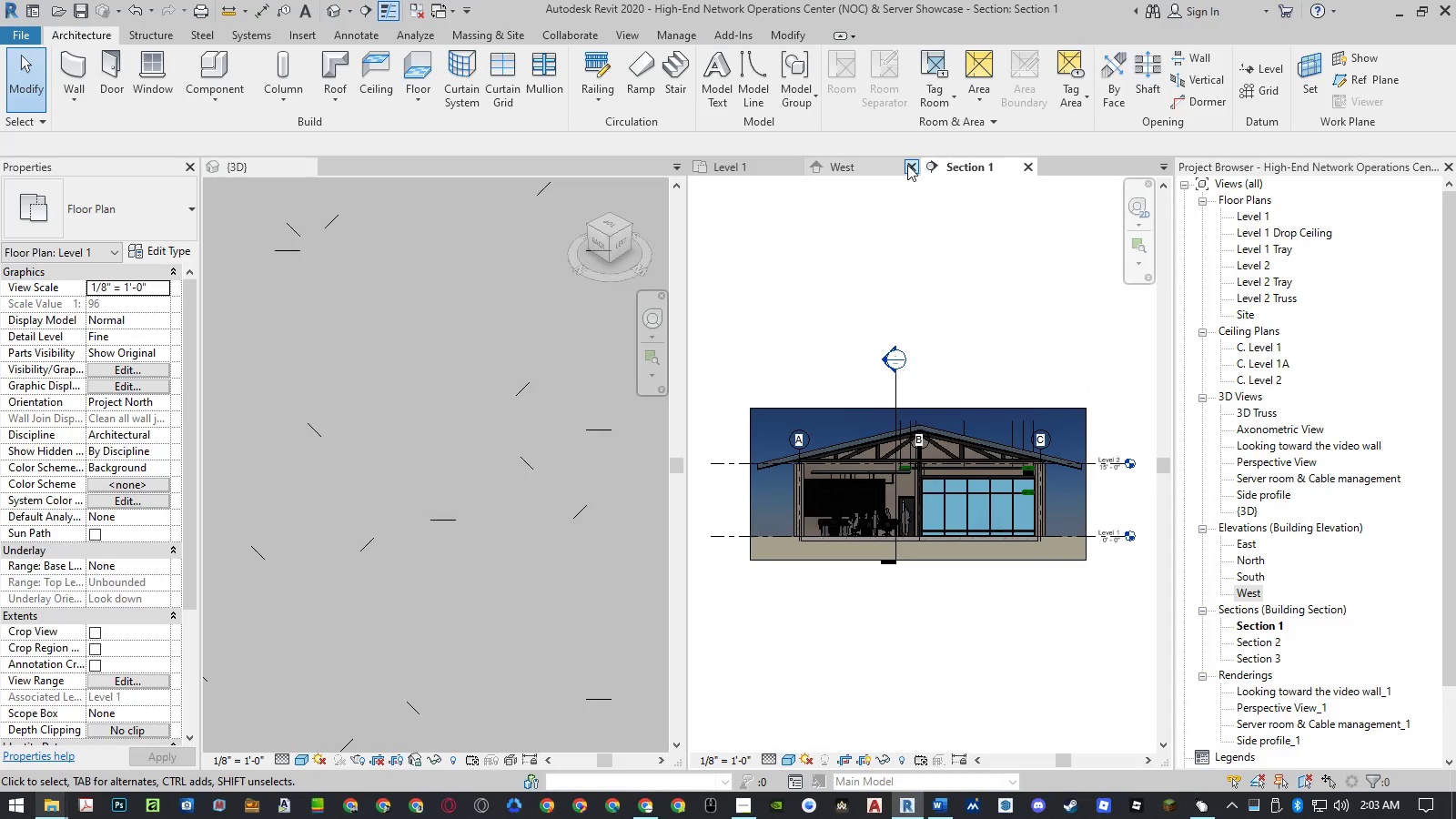 
left_click([910, 165])
 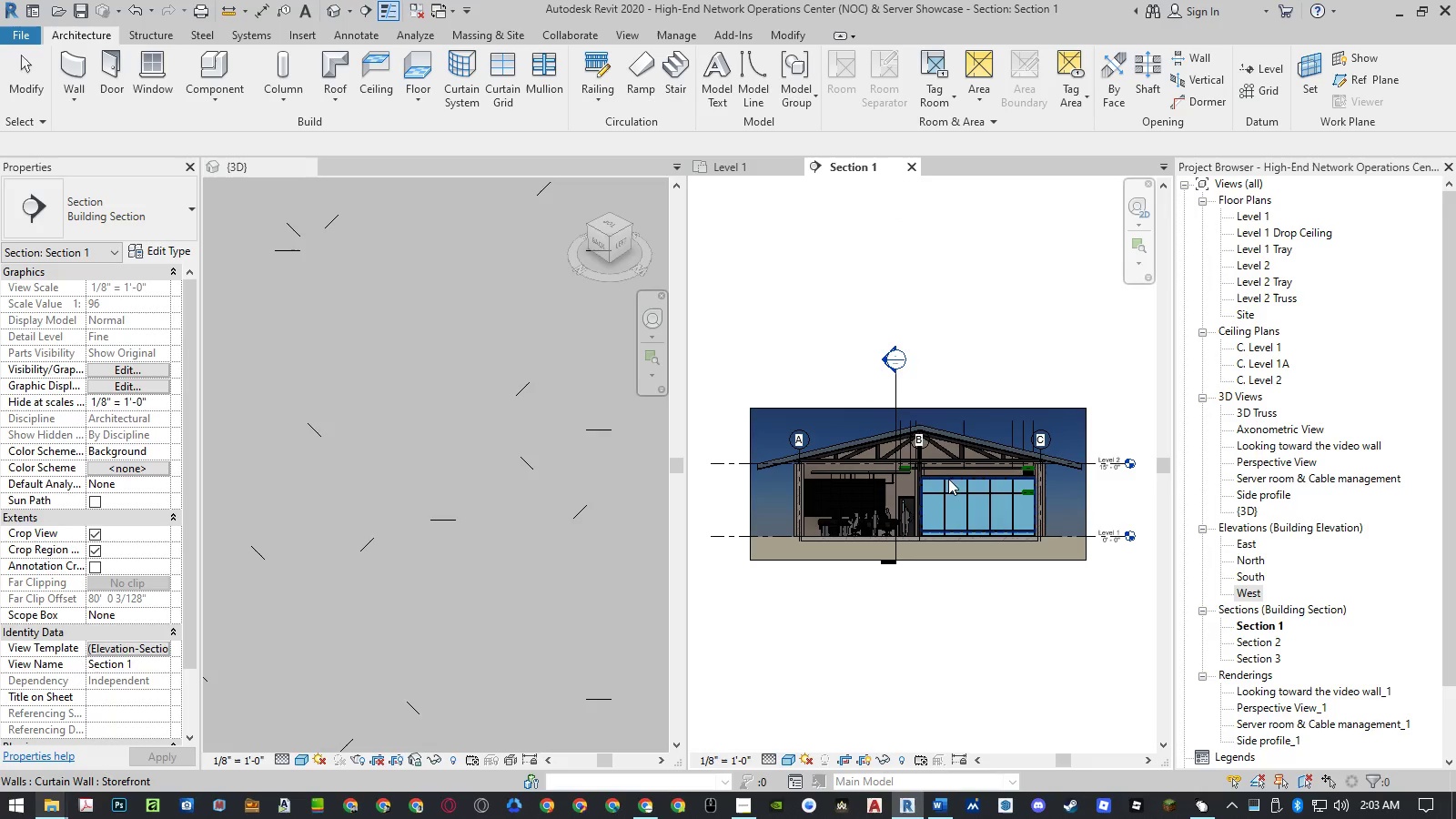 
scroll: coordinate [1017, 553], scroll_direction: up, amount: 24.0
 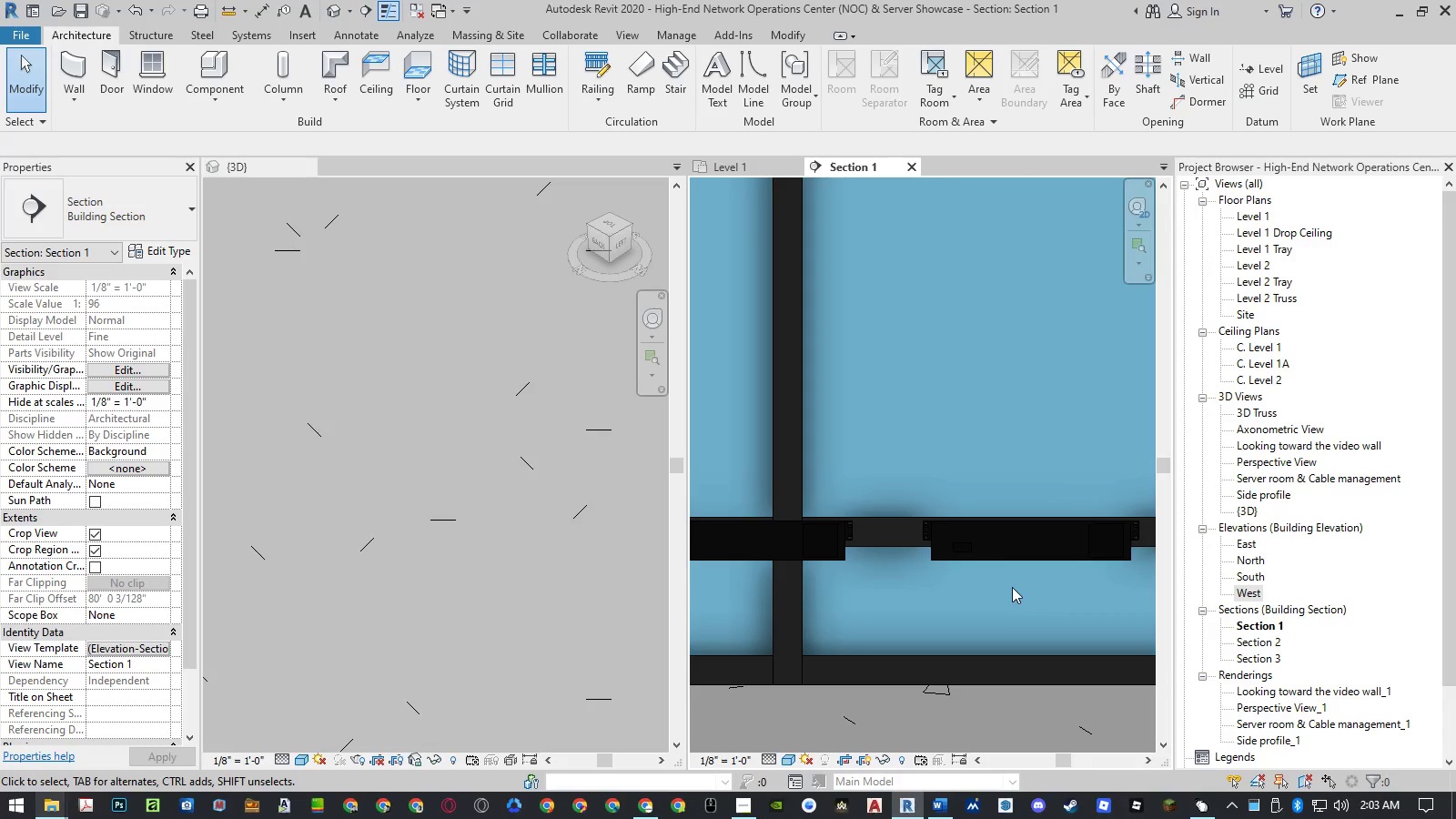 
scroll: coordinate [1012, 586], scroll_direction: down, amount: 3.0
 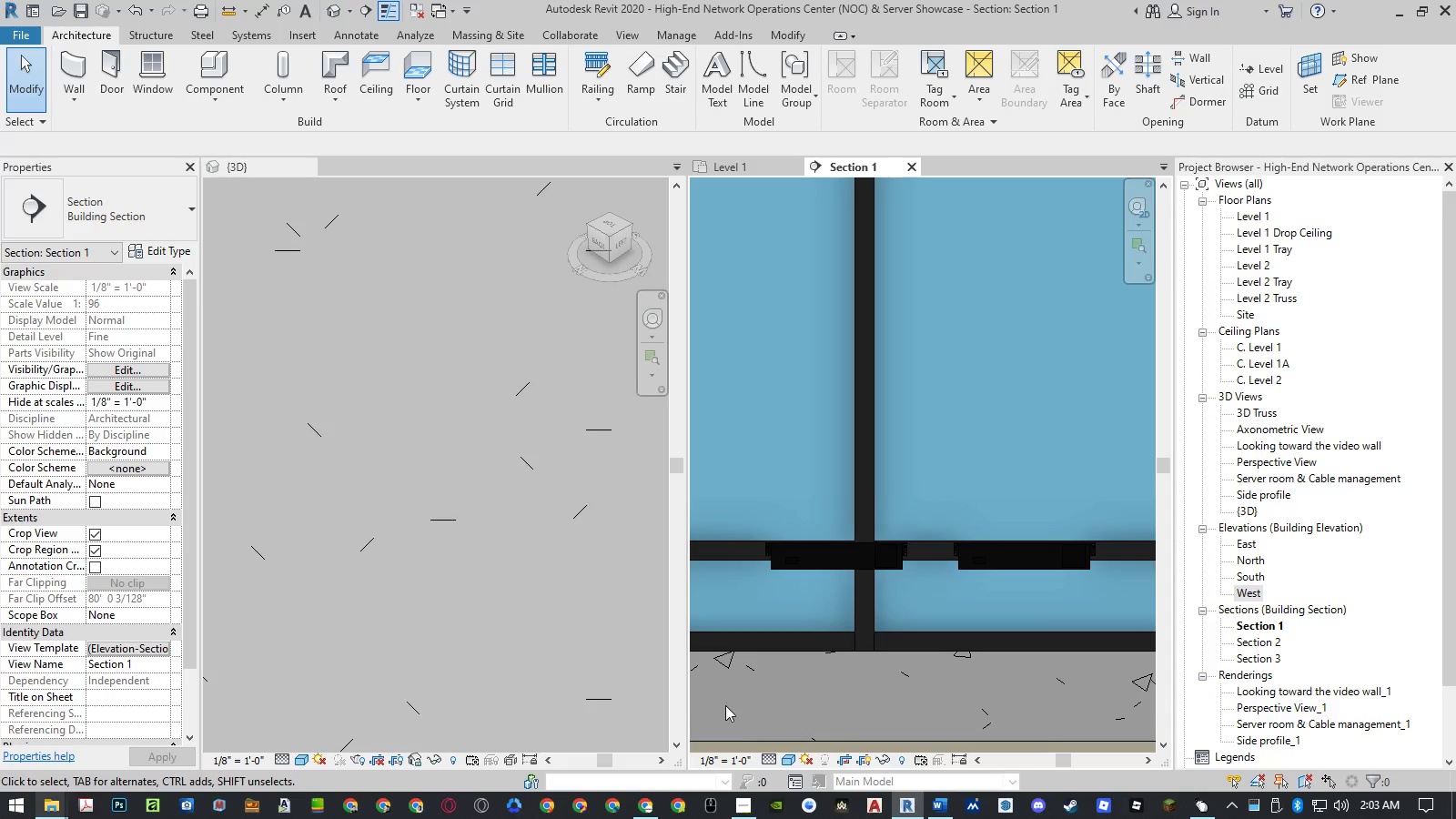 
left_click([151, 648])
 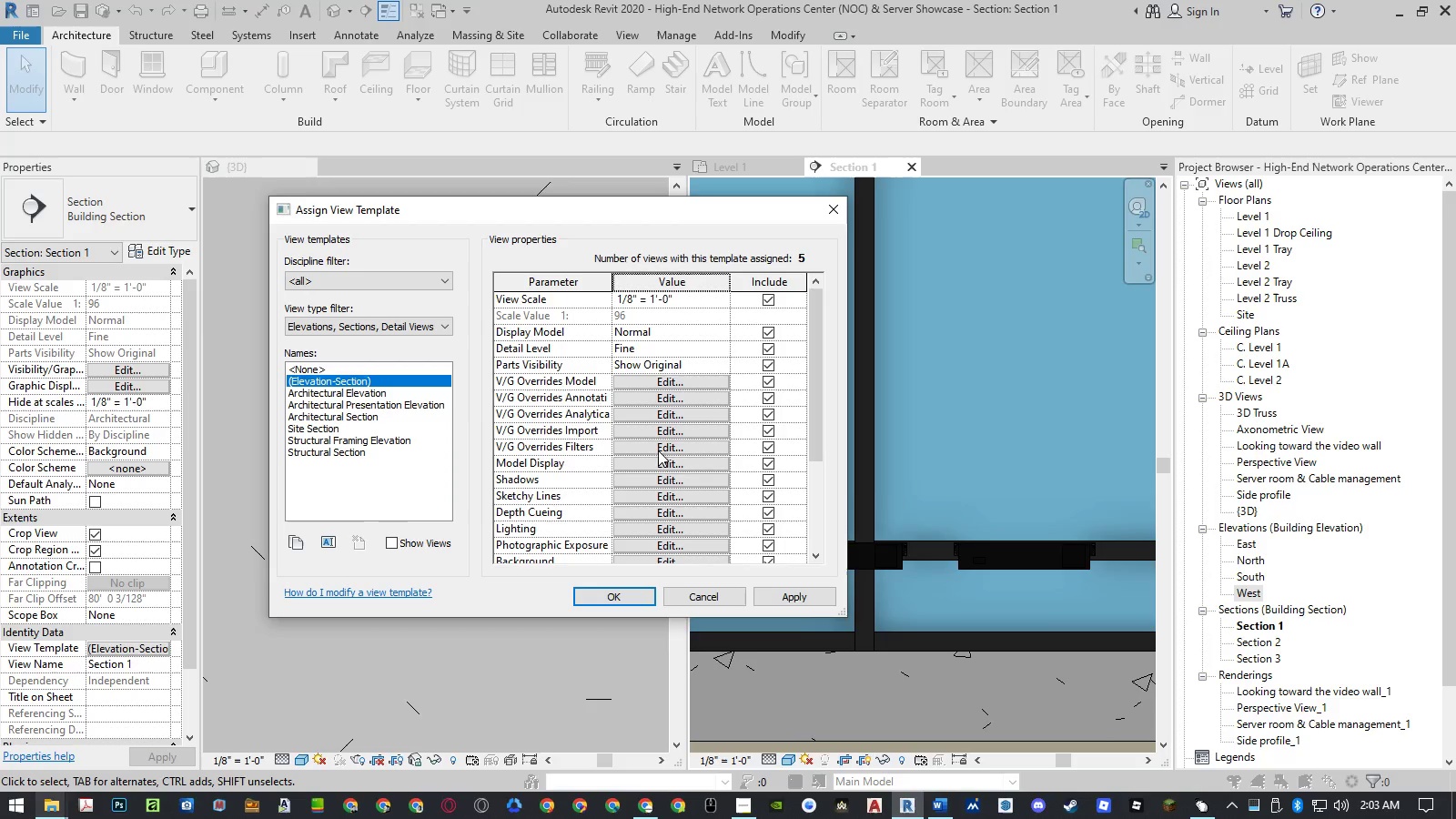 
wait(6.53)
 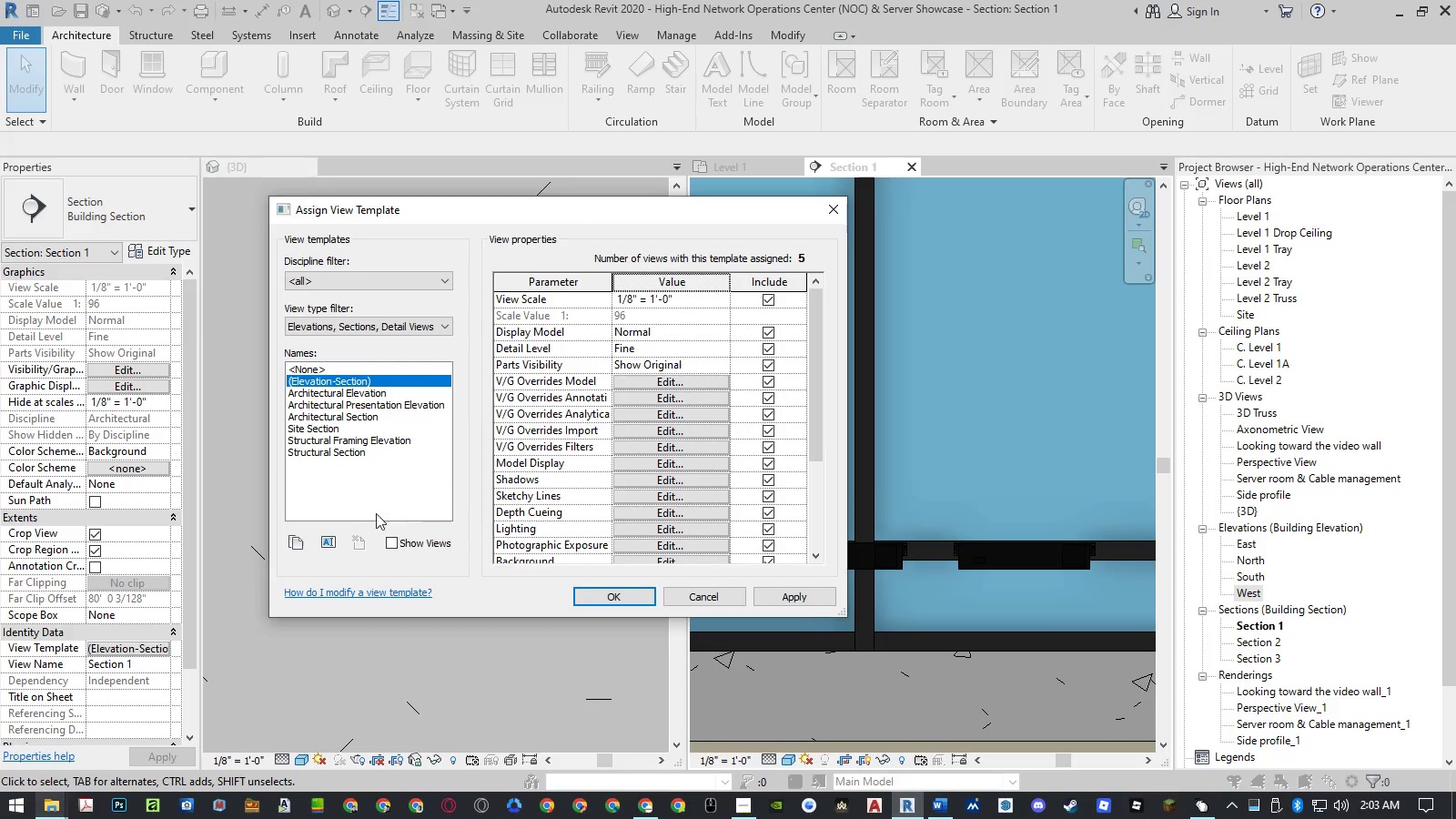 
left_click([664, 468])
 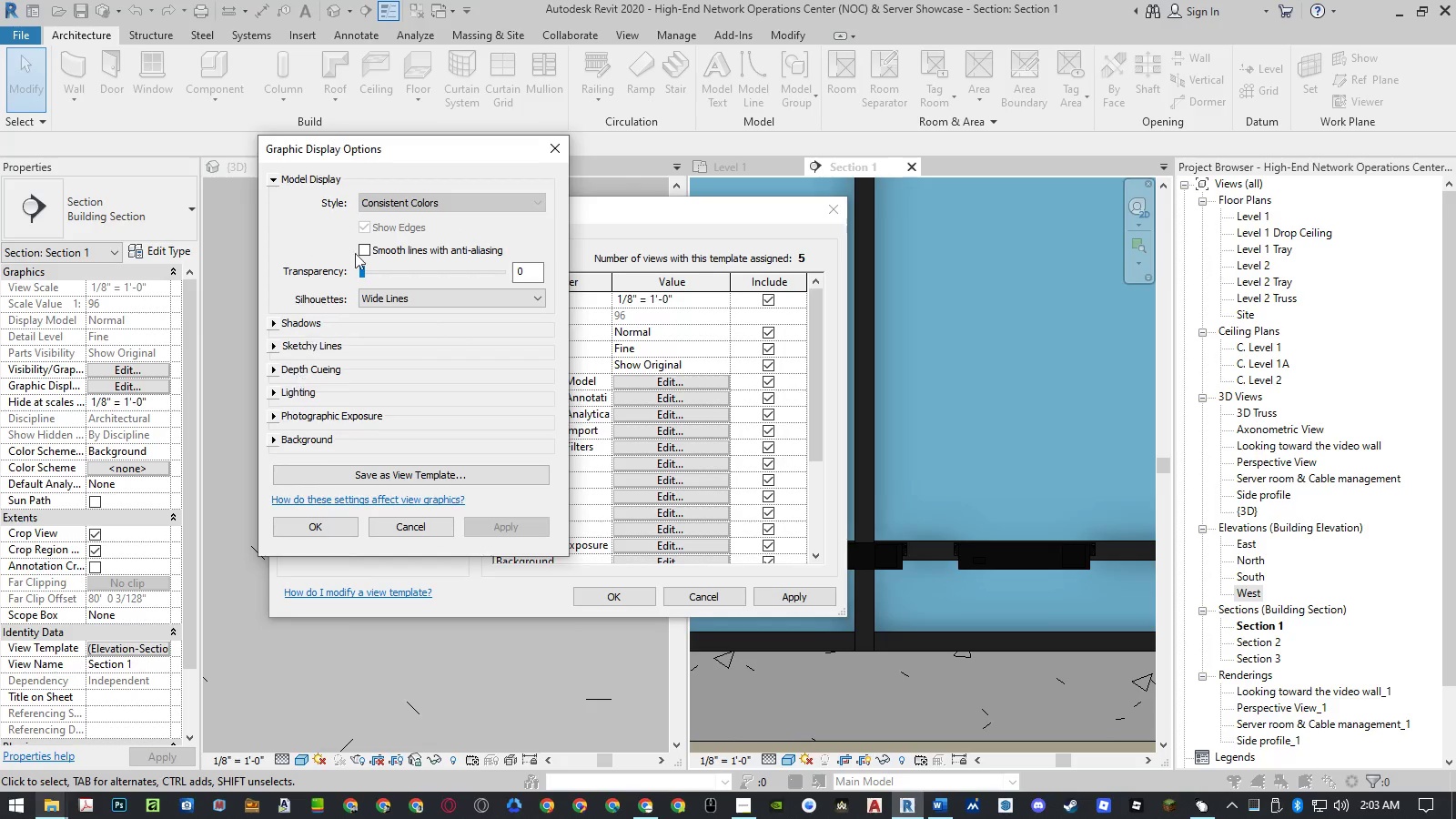 
left_click([391, 211])
 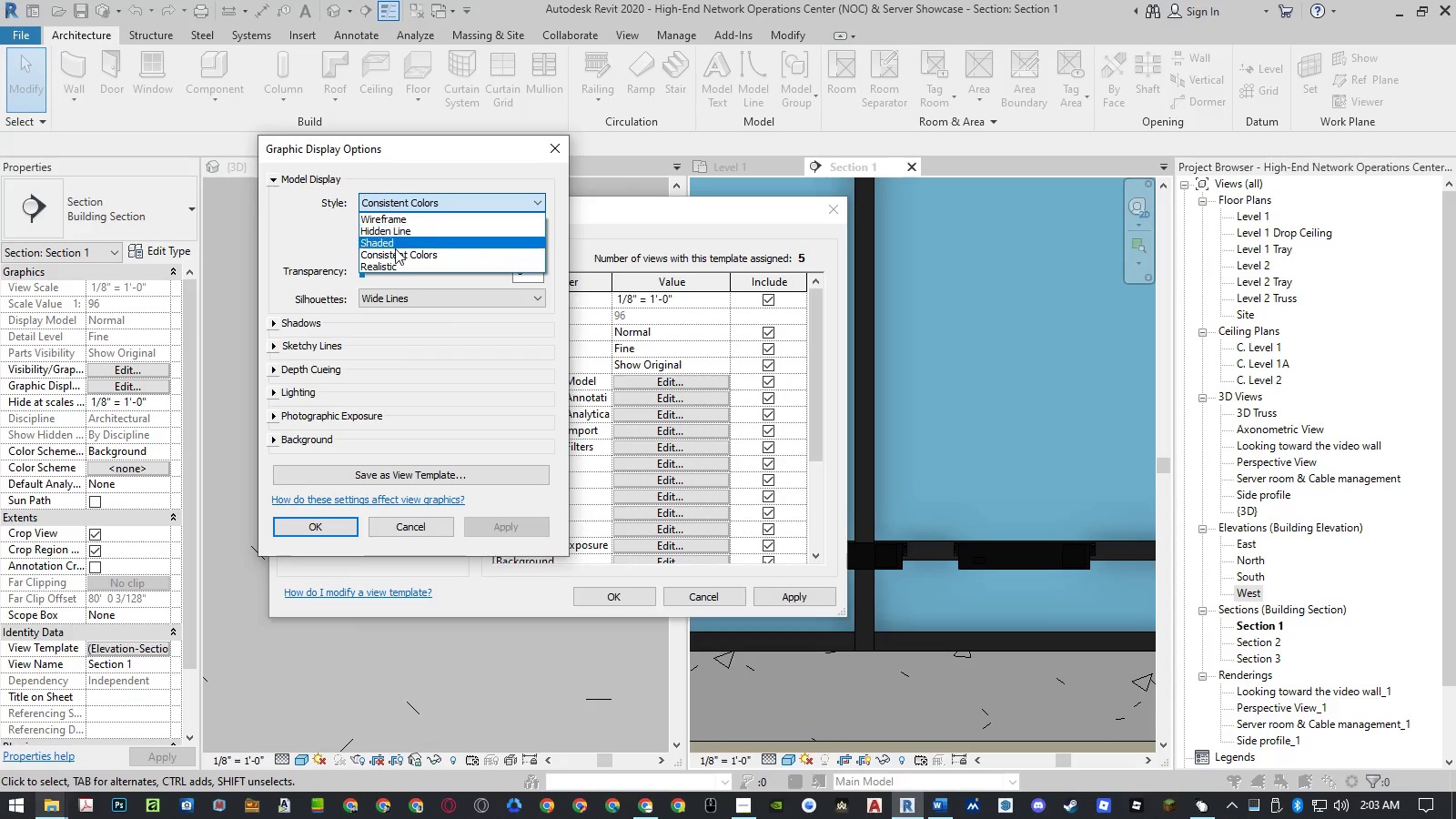 
left_click([395, 268])
 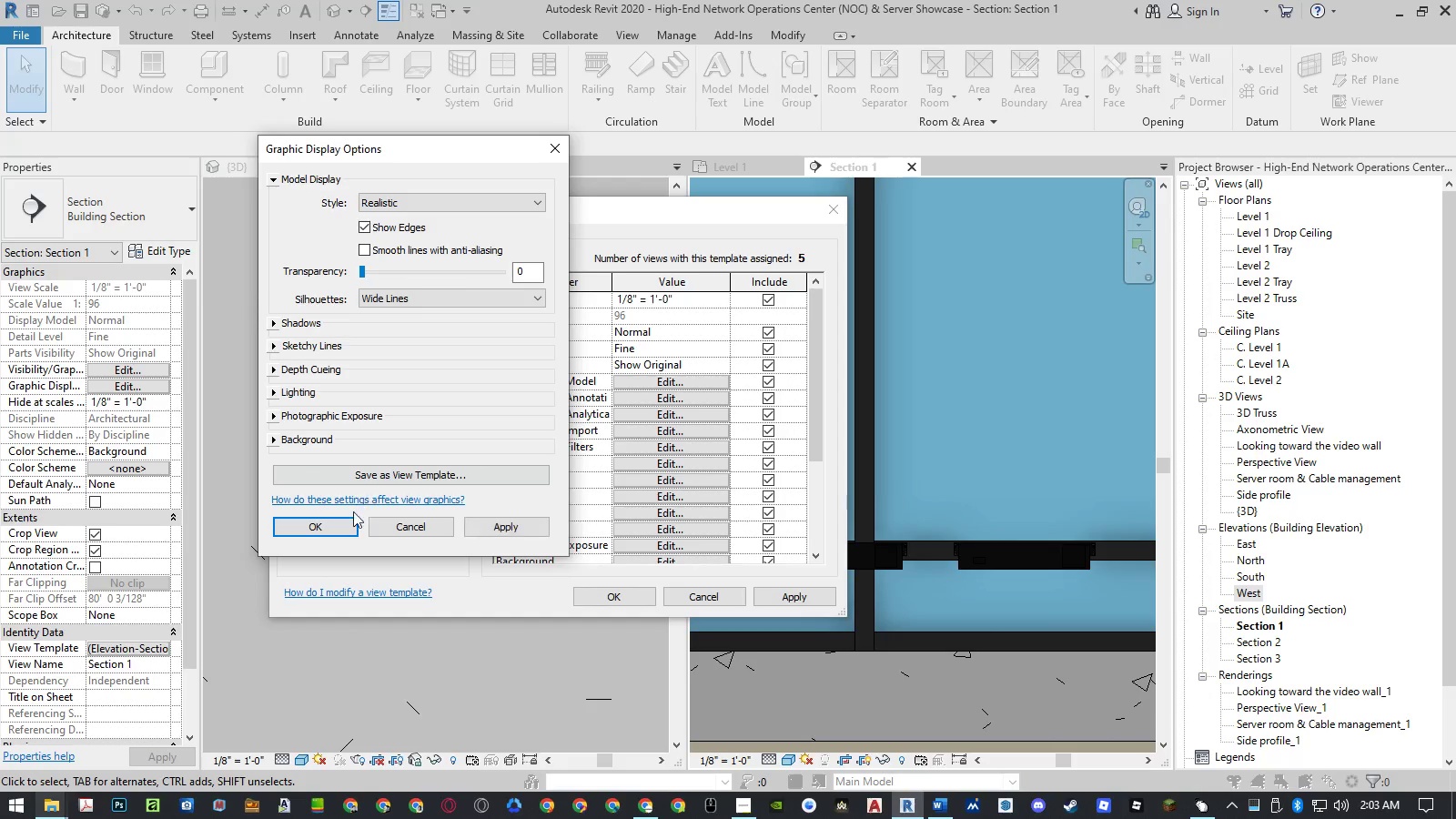 
left_click([343, 522])
 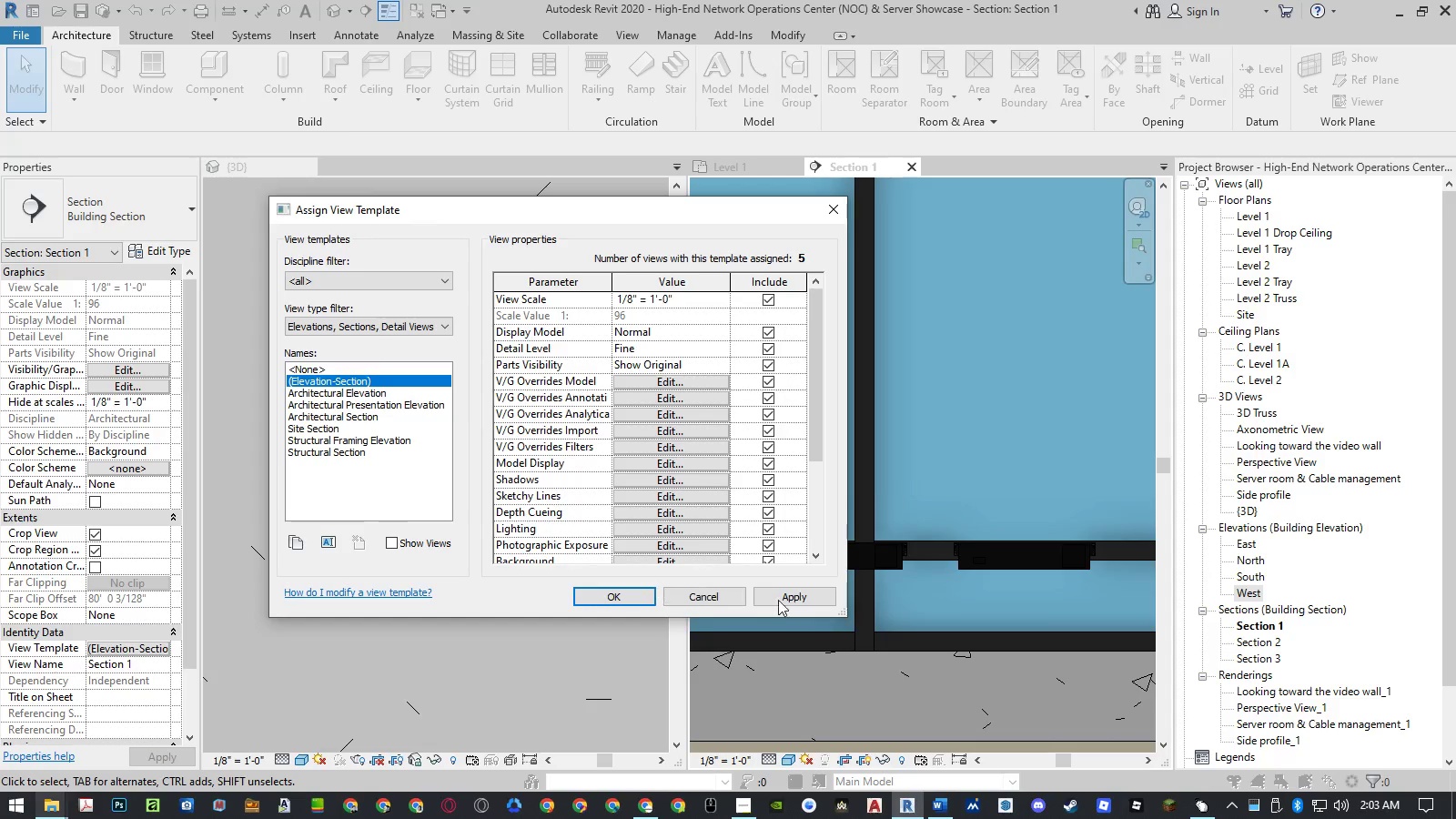 
left_click([793, 601])
 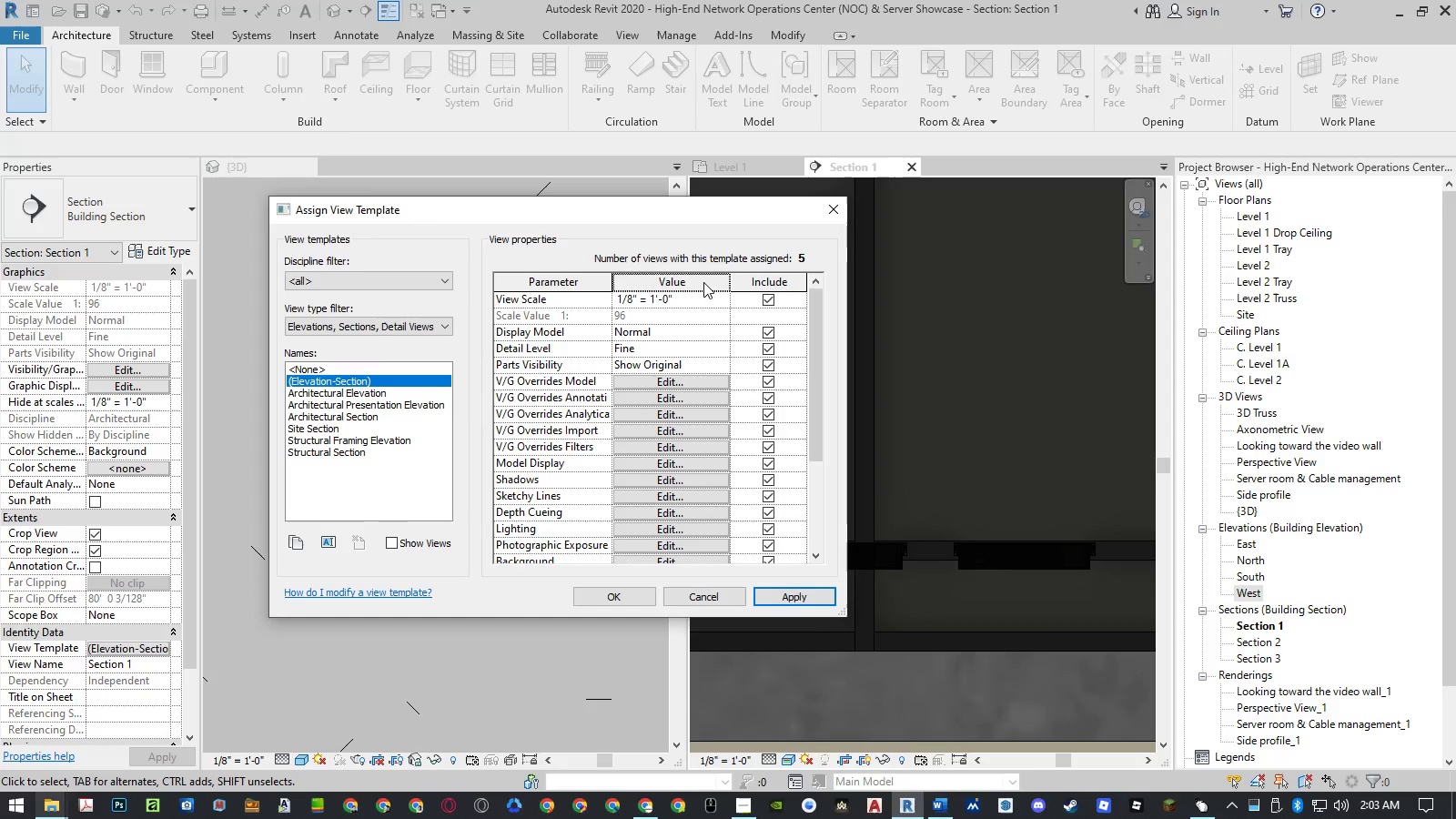 
left_click_drag(start_coordinate=[680, 216], to_coordinate=[606, 178])
 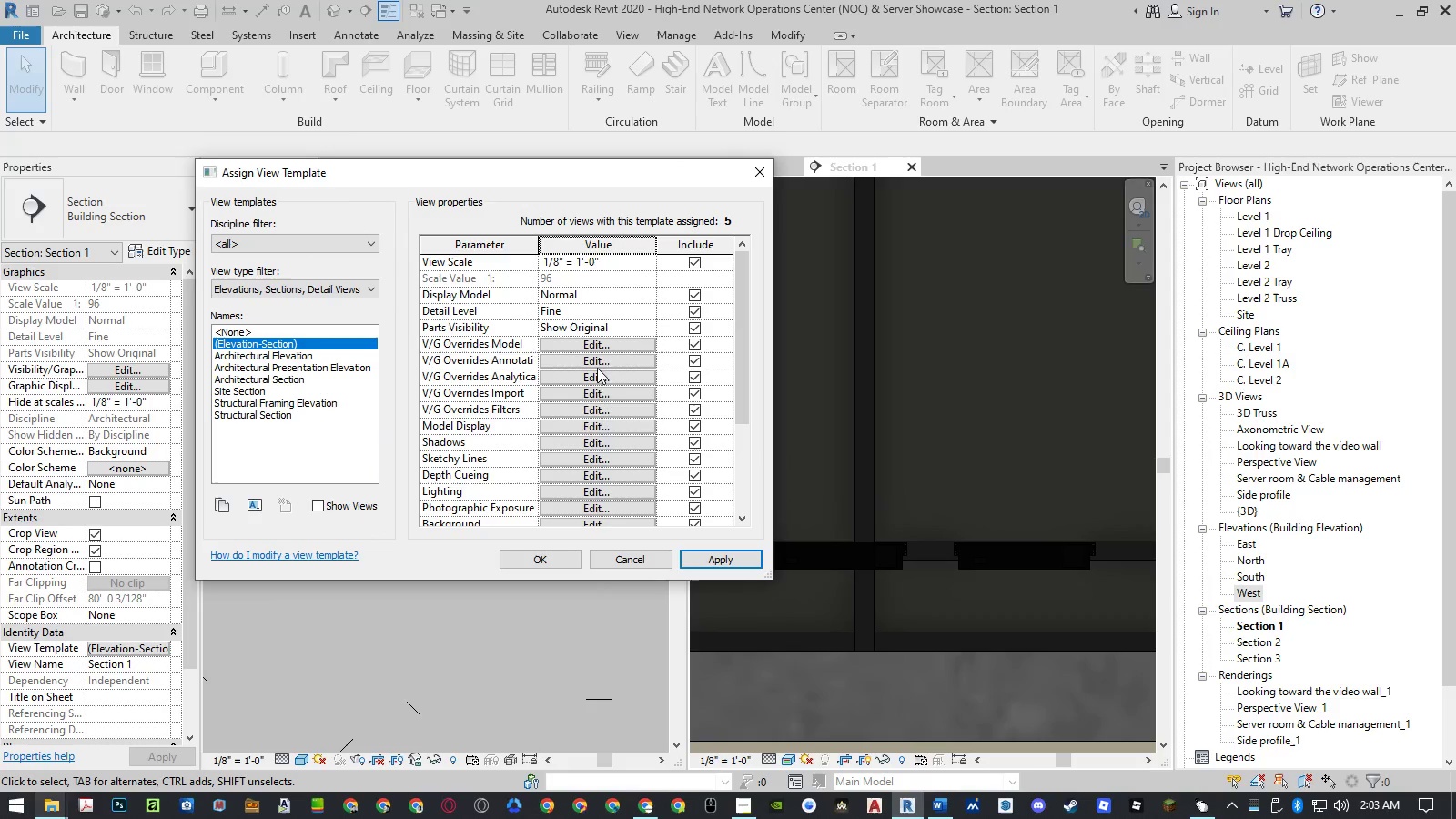 
left_click([582, 425])
 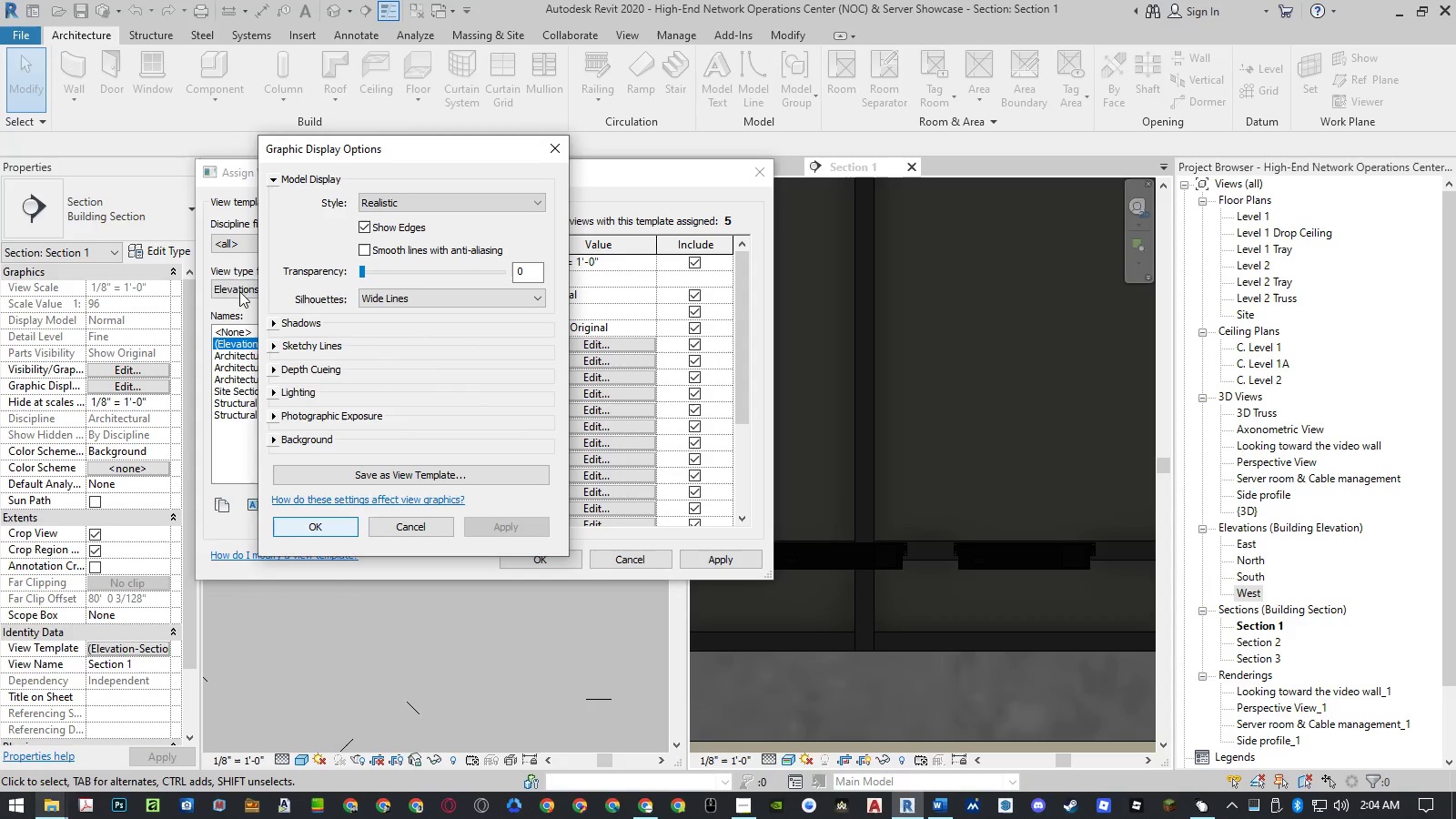 
left_click([412, 204])
 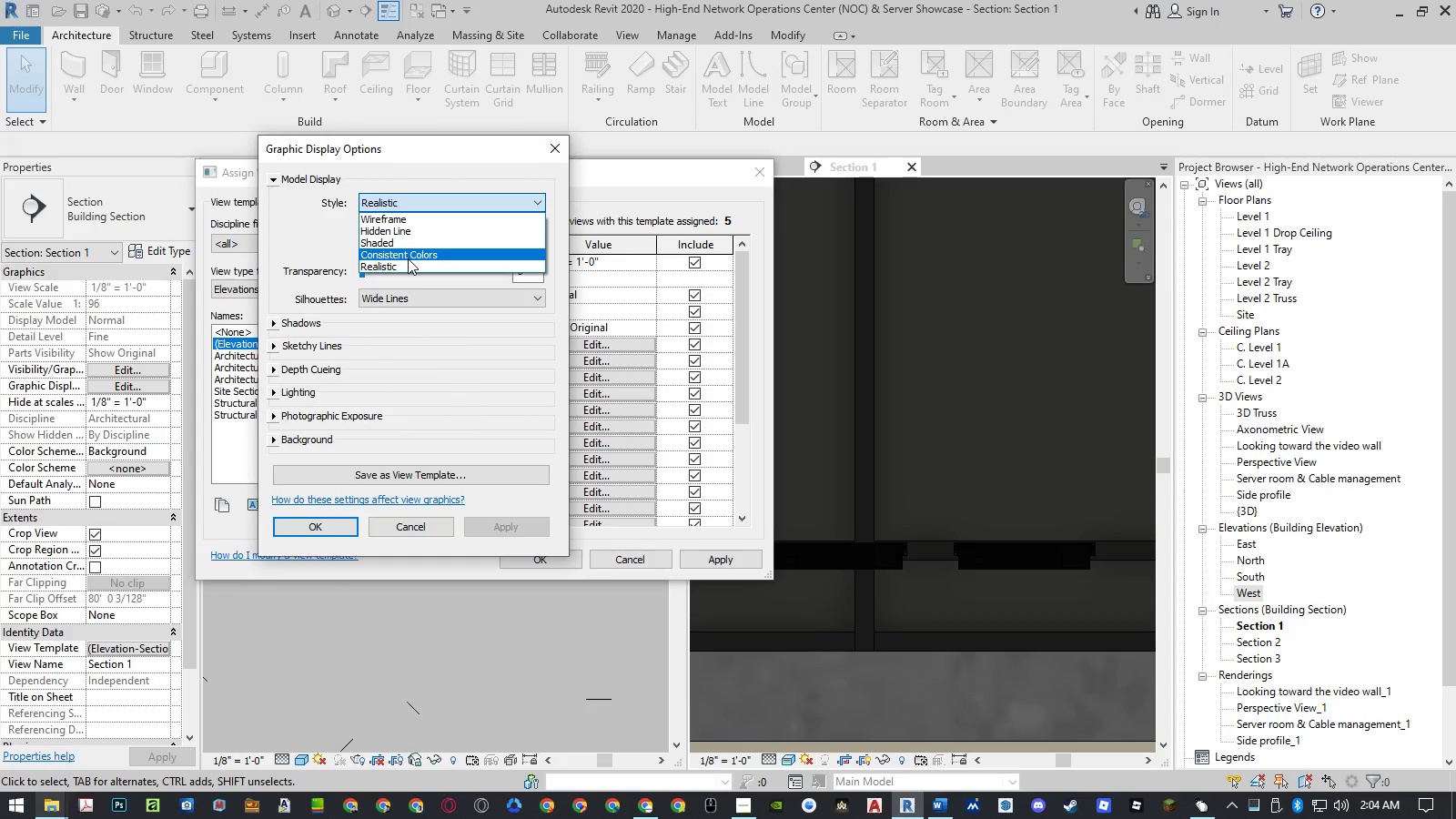 
left_click([408, 258])
 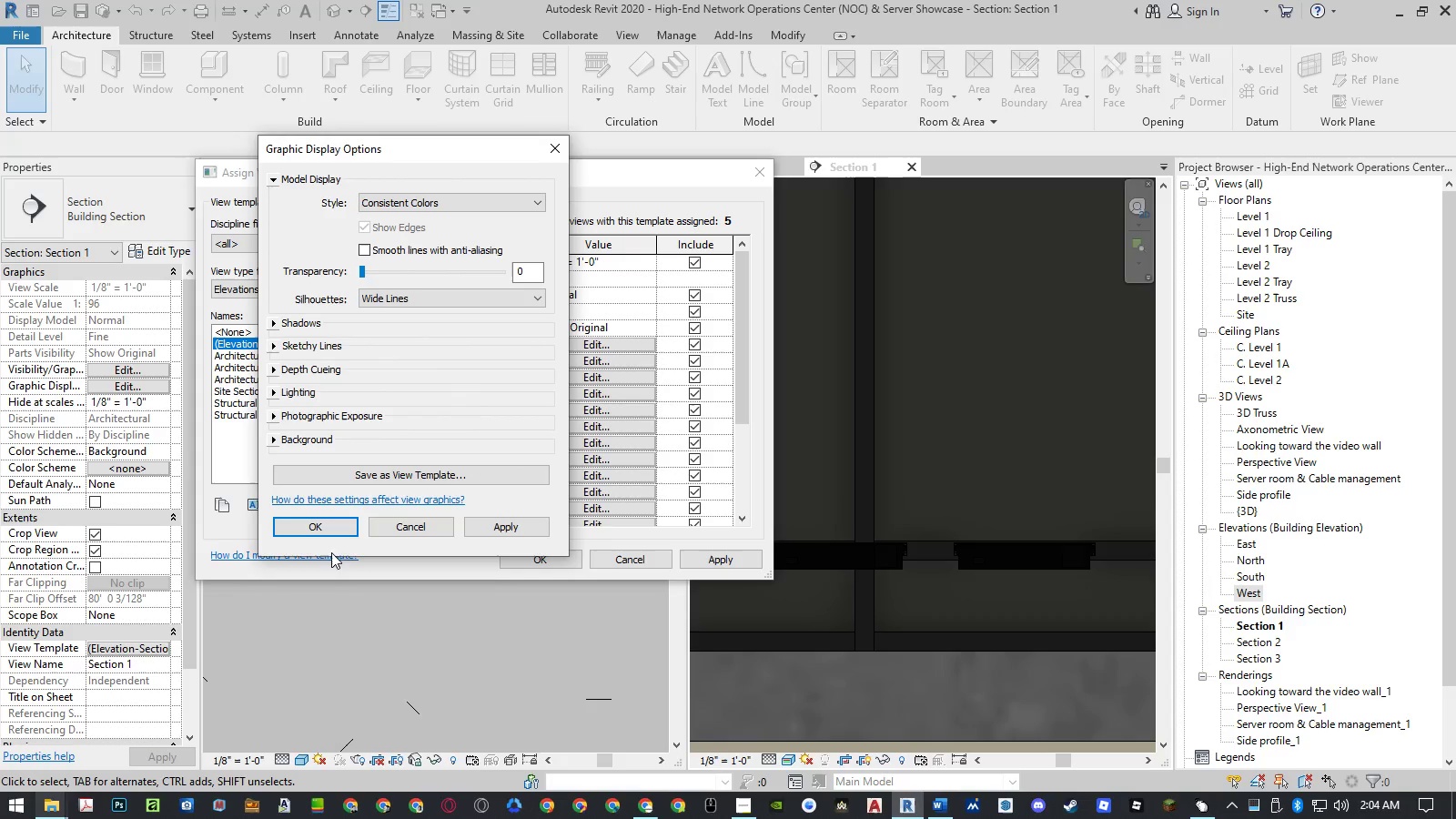 
left_click([329, 531])
 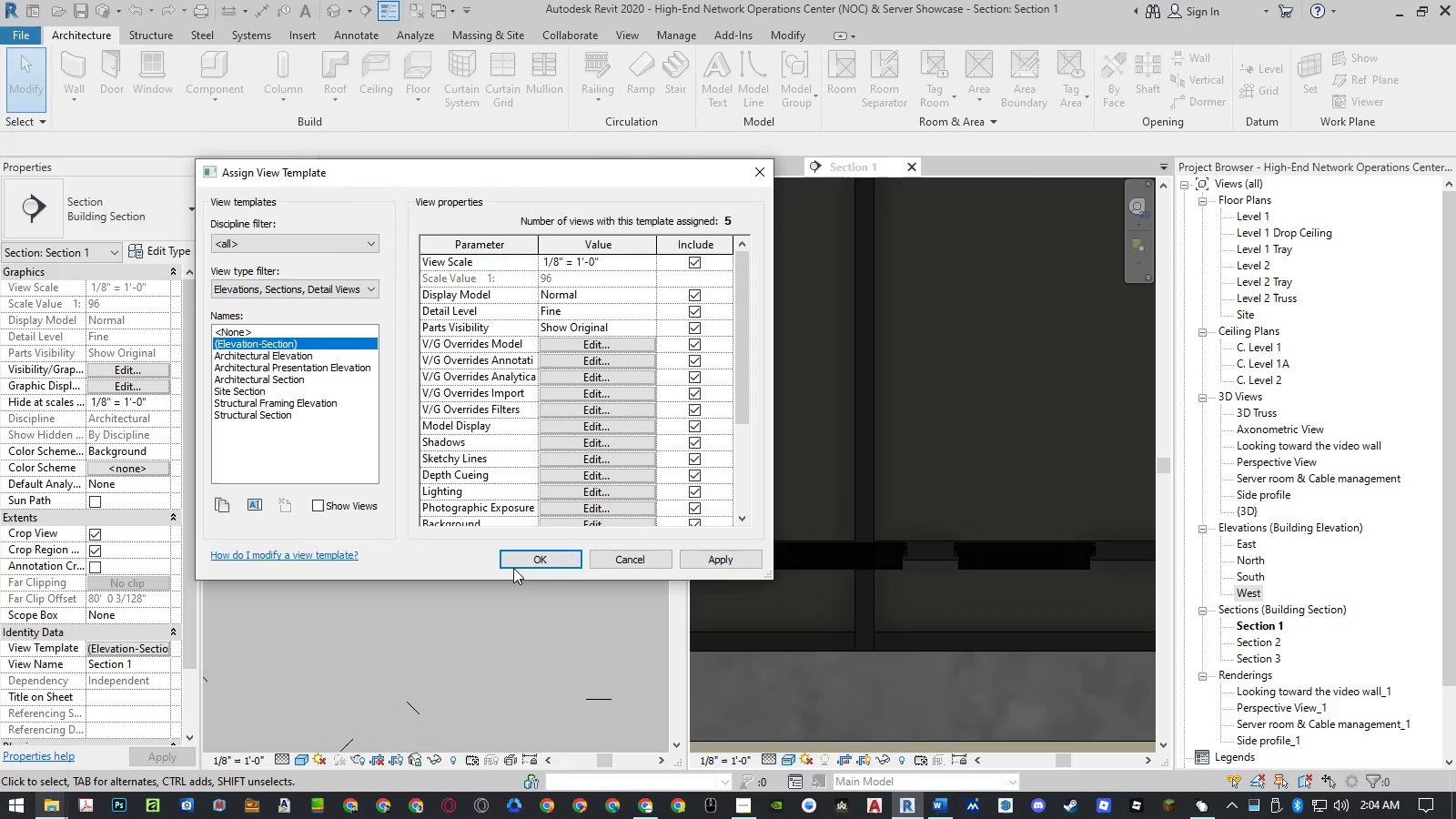 
left_click([514, 568])
 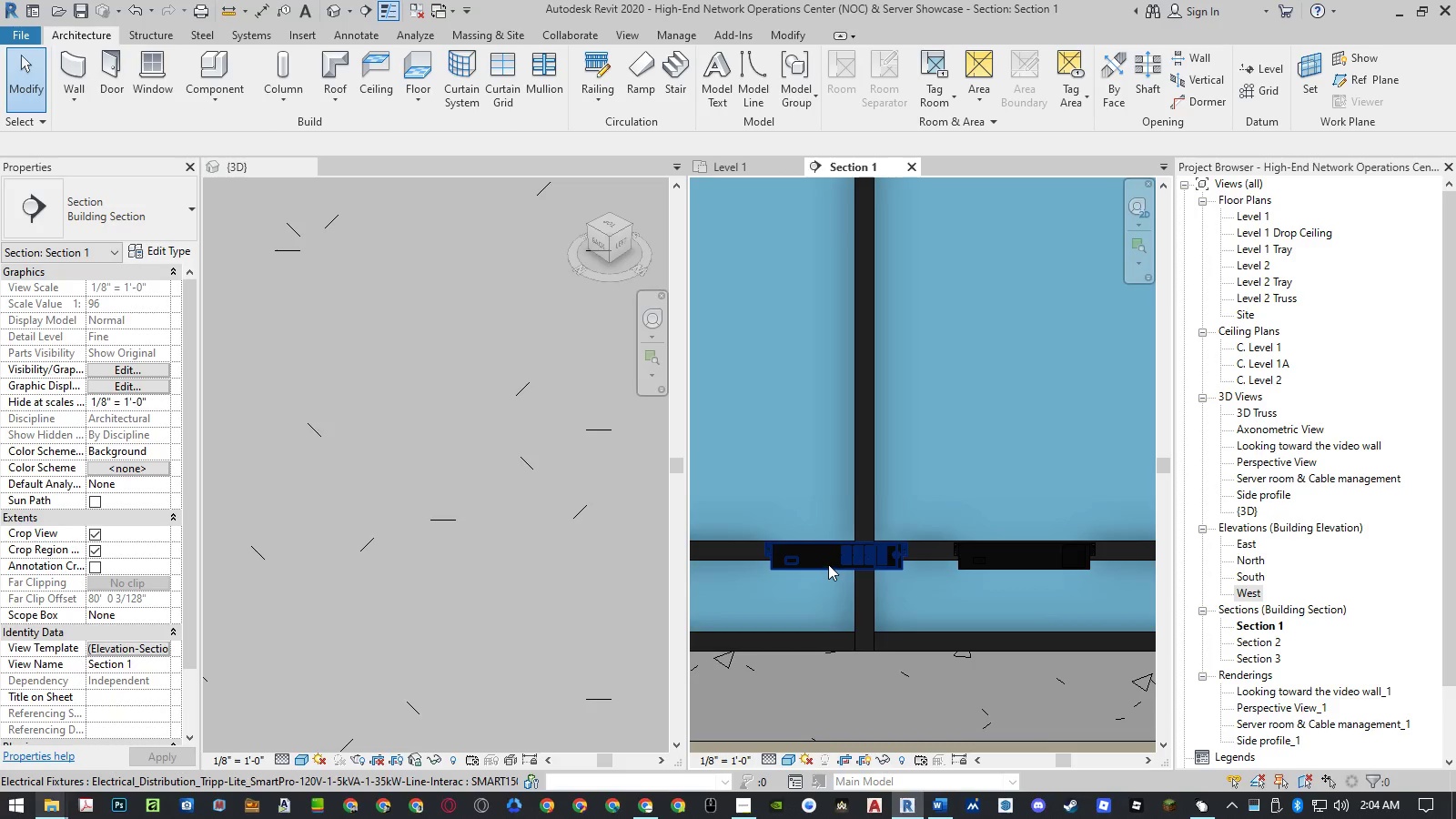 
left_click([829, 564])
 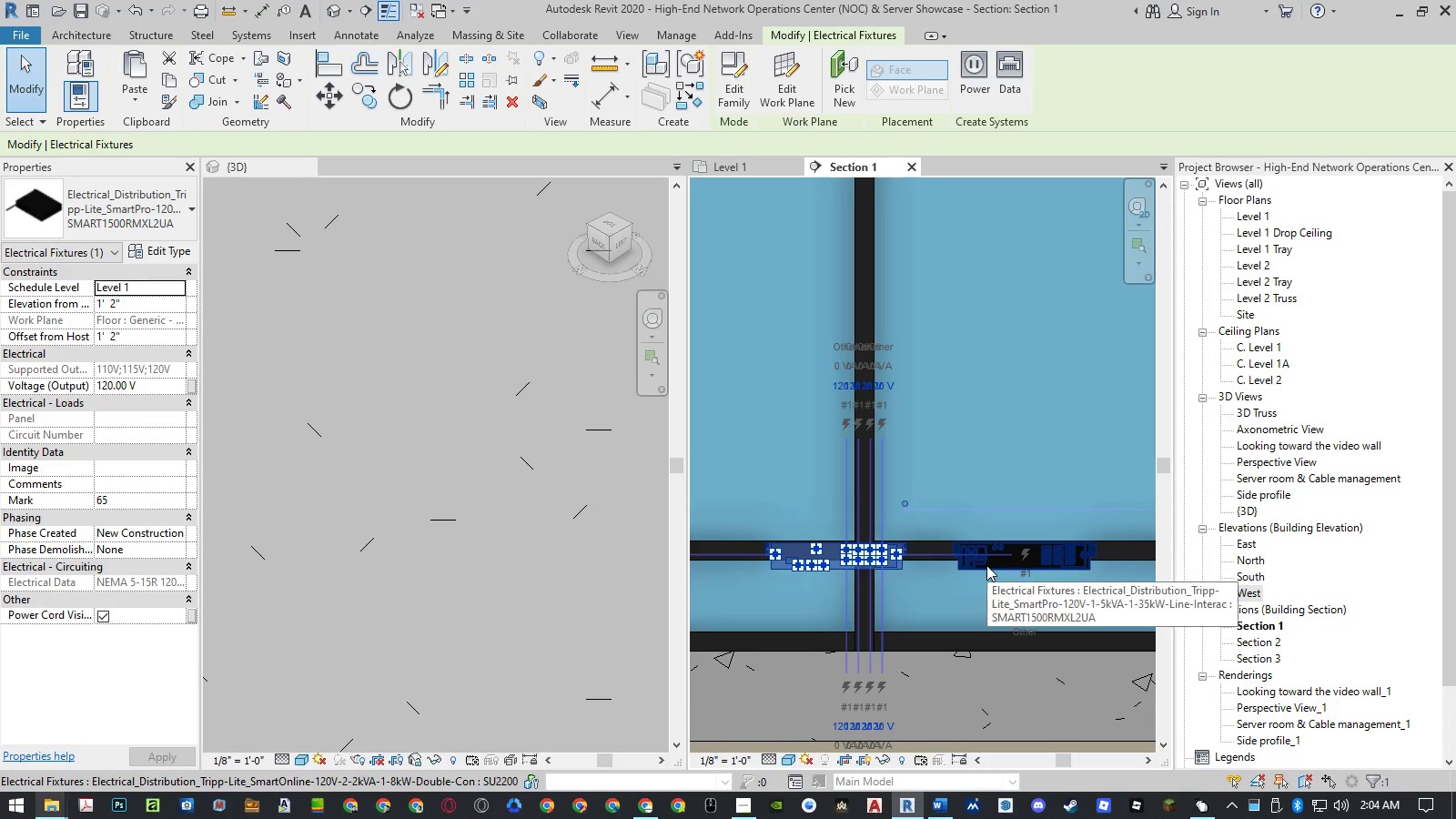 
left_click([986, 564])
 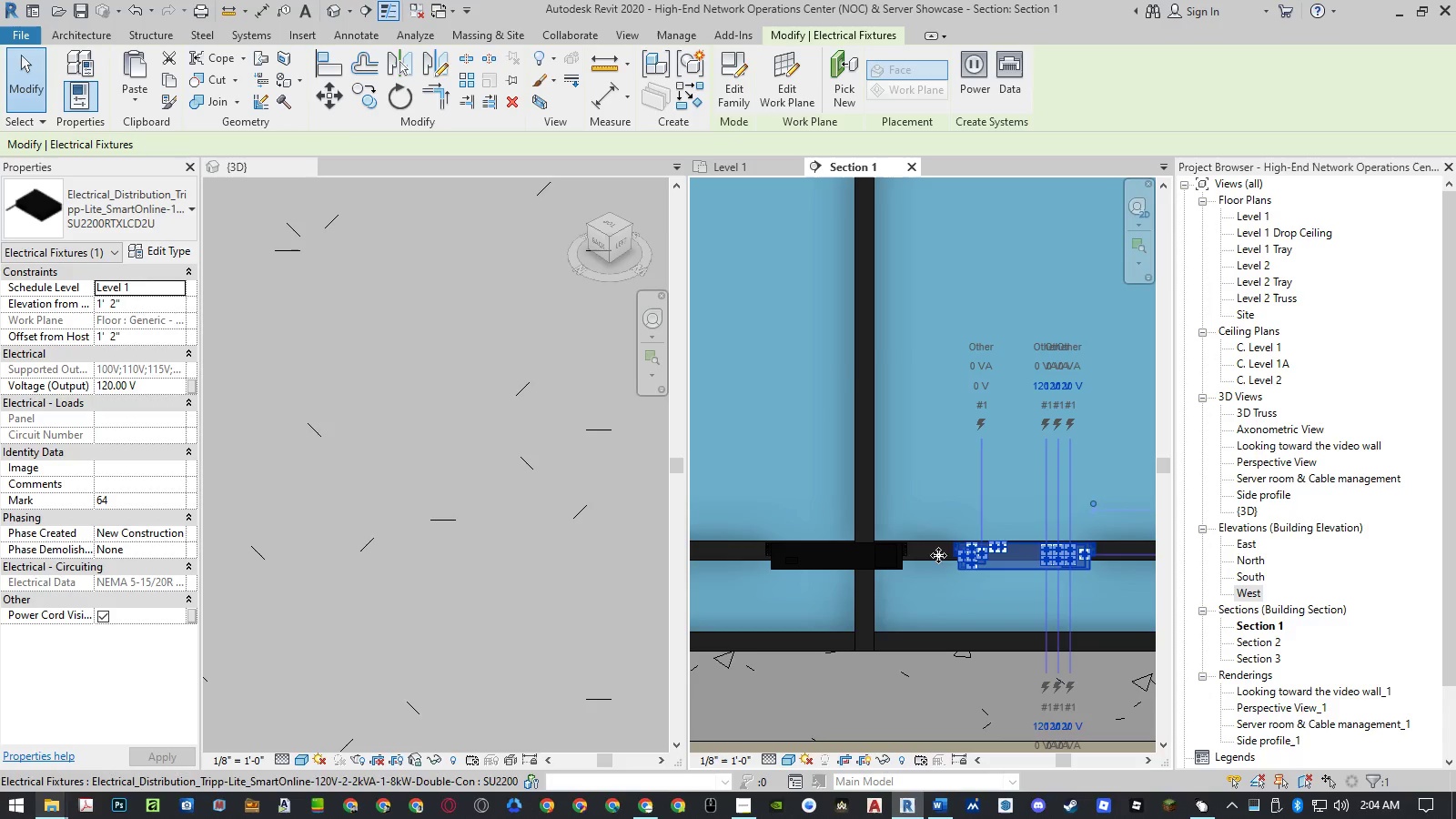 
left_click([869, 561])
 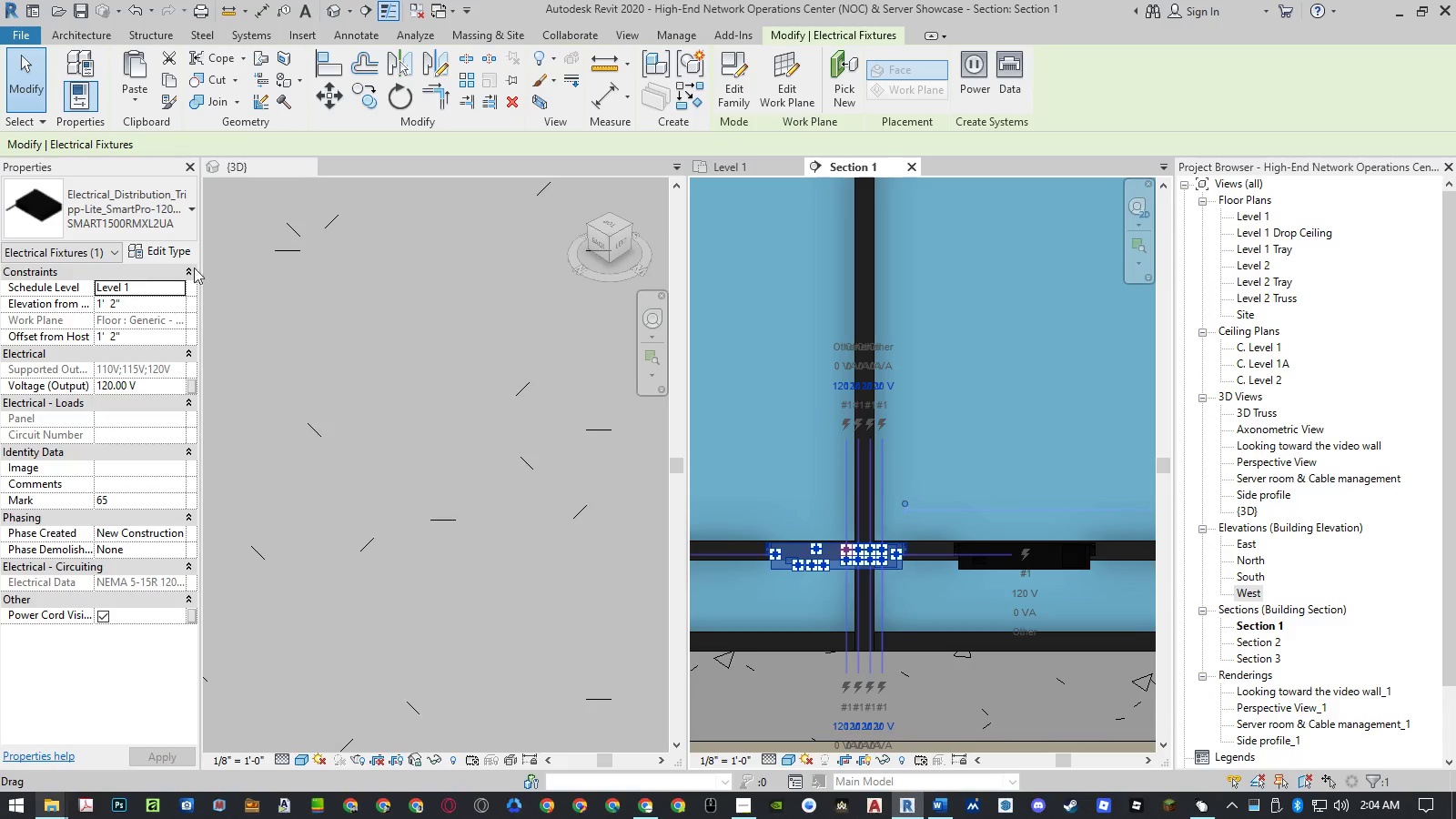 
left_click([159, 254])
 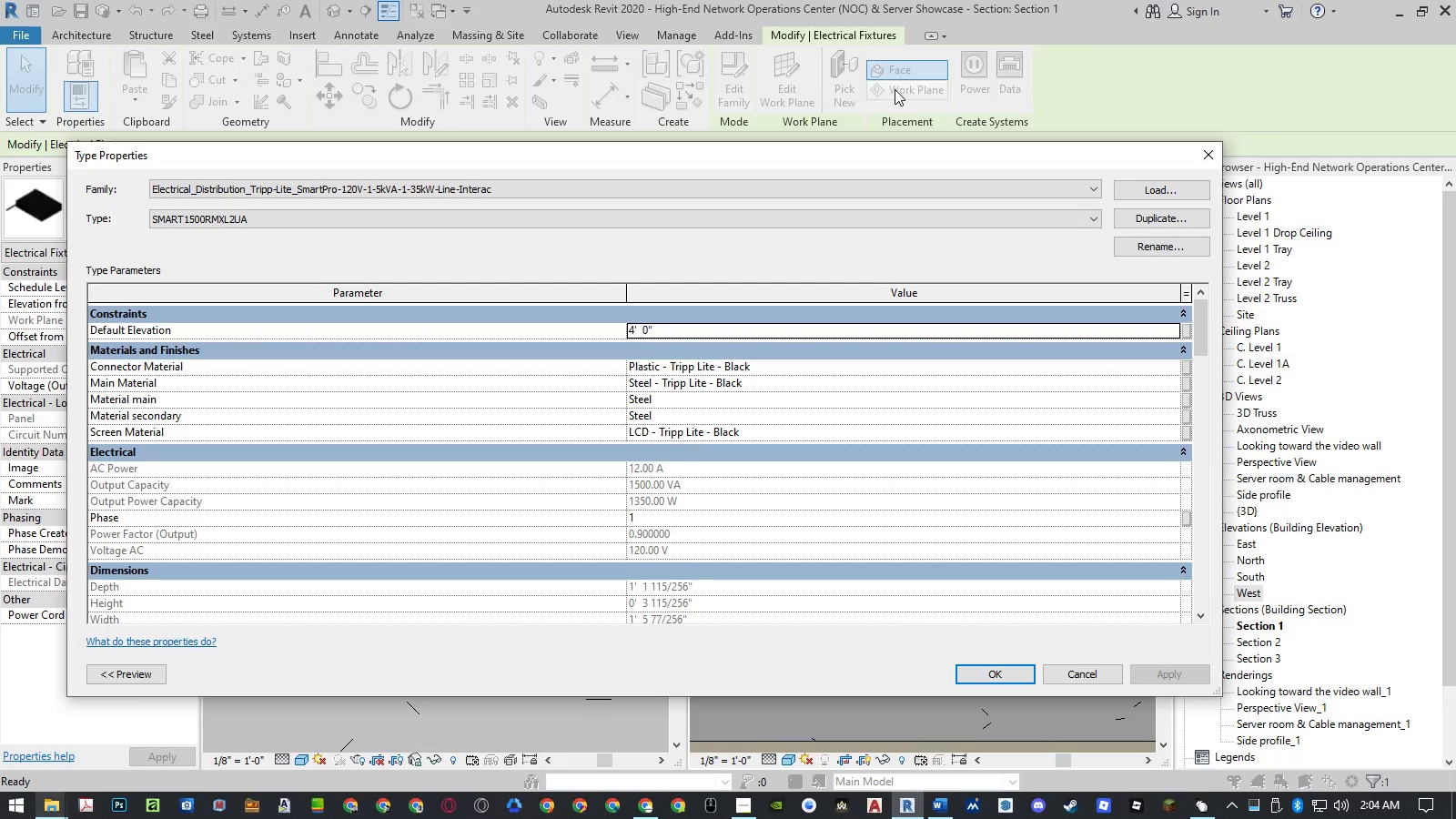 
wait(5.23)
 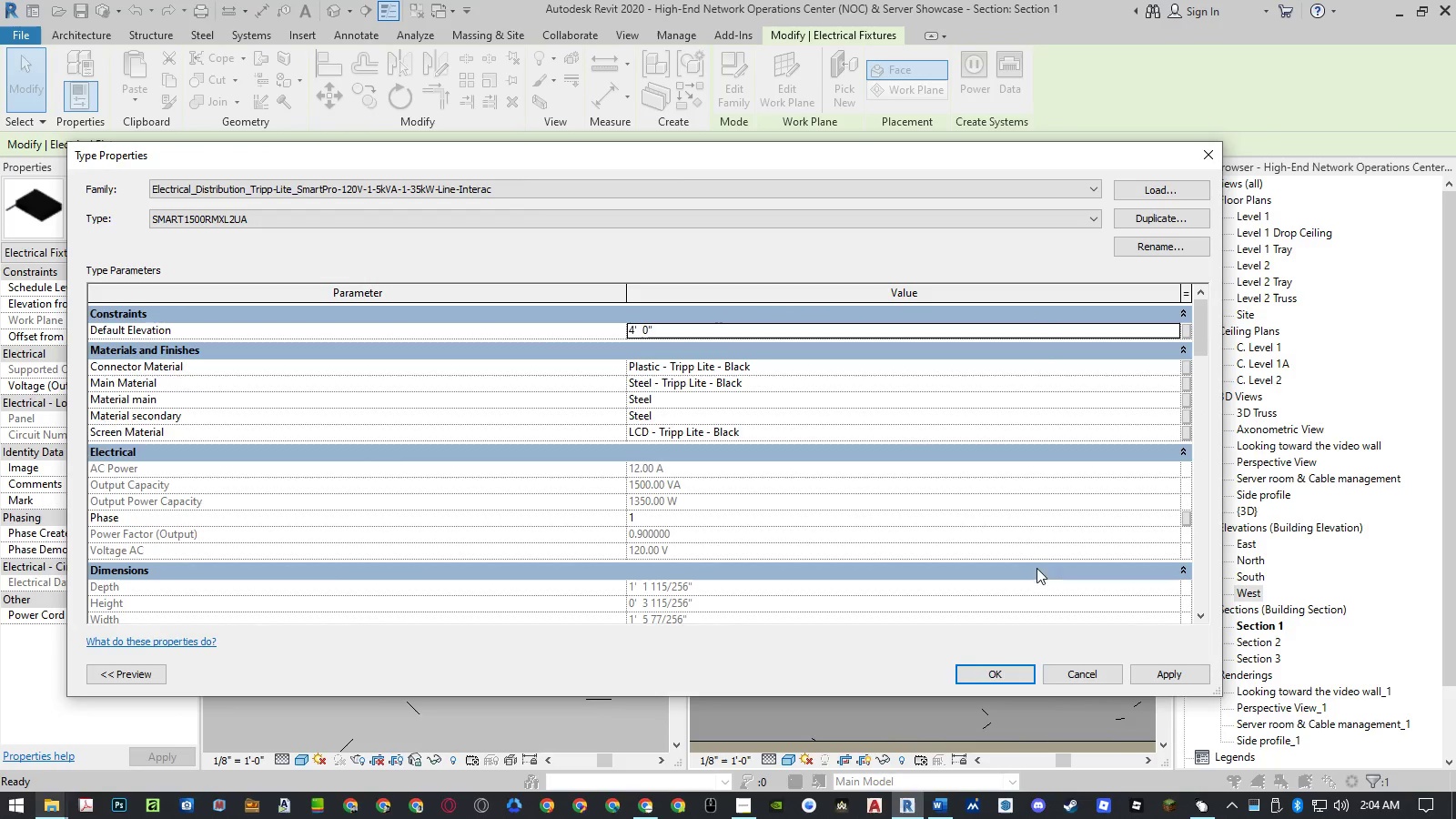 
left_click_drag(start_coordinate=[871, 157], to_coordinate=[932, 157])
 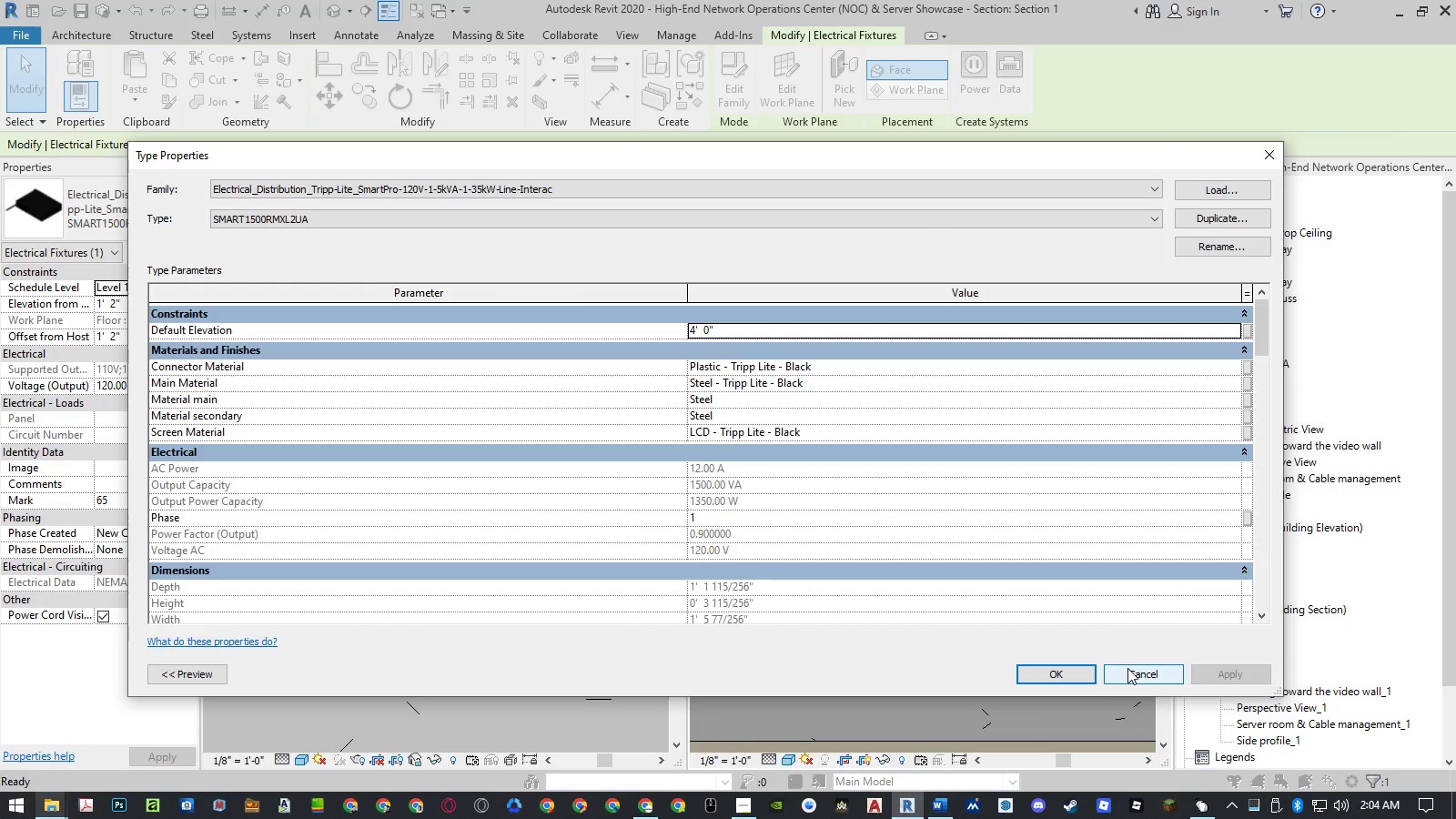 
left_click([1128, 668])
 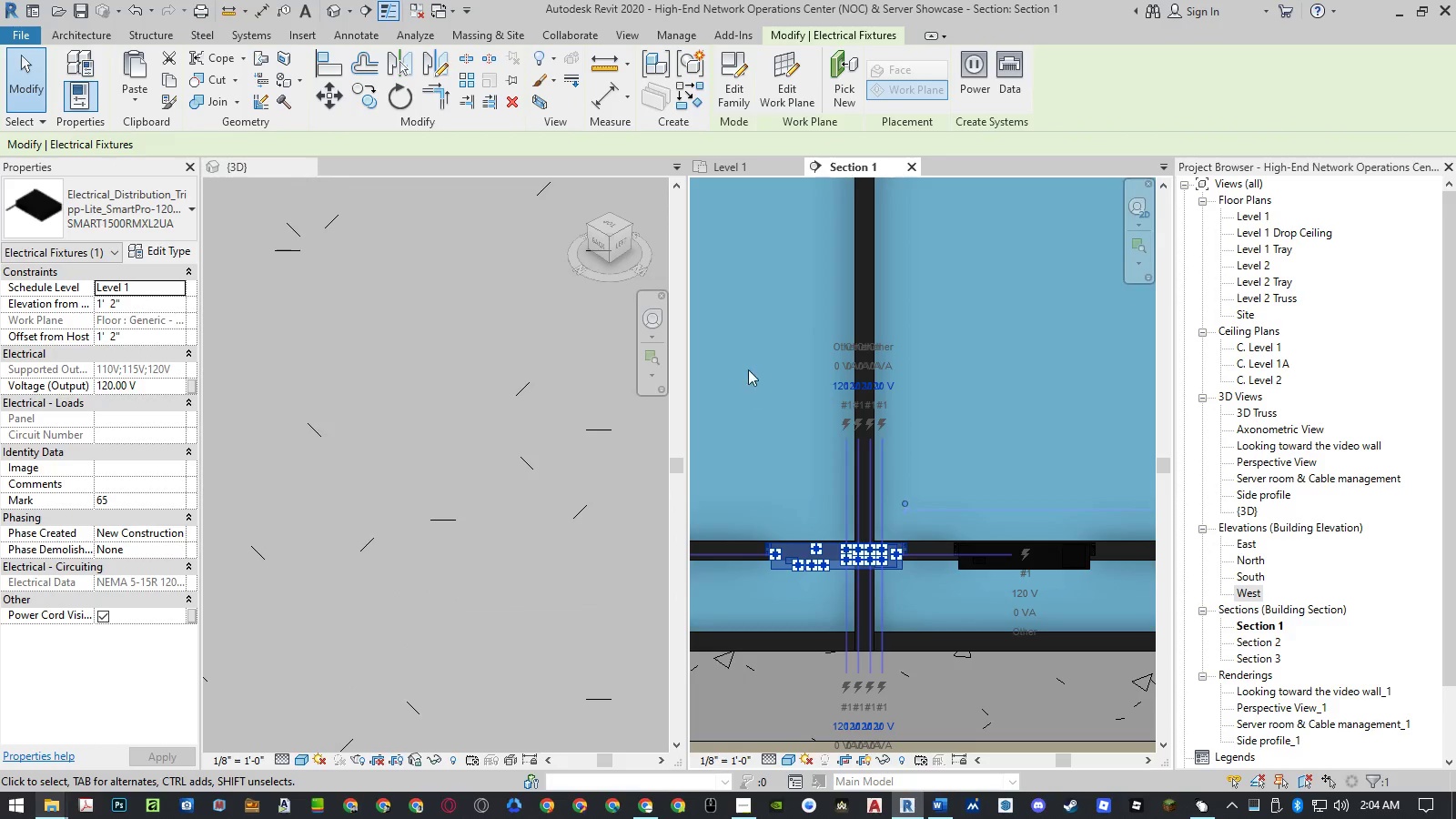 
left_click([556, 414])
 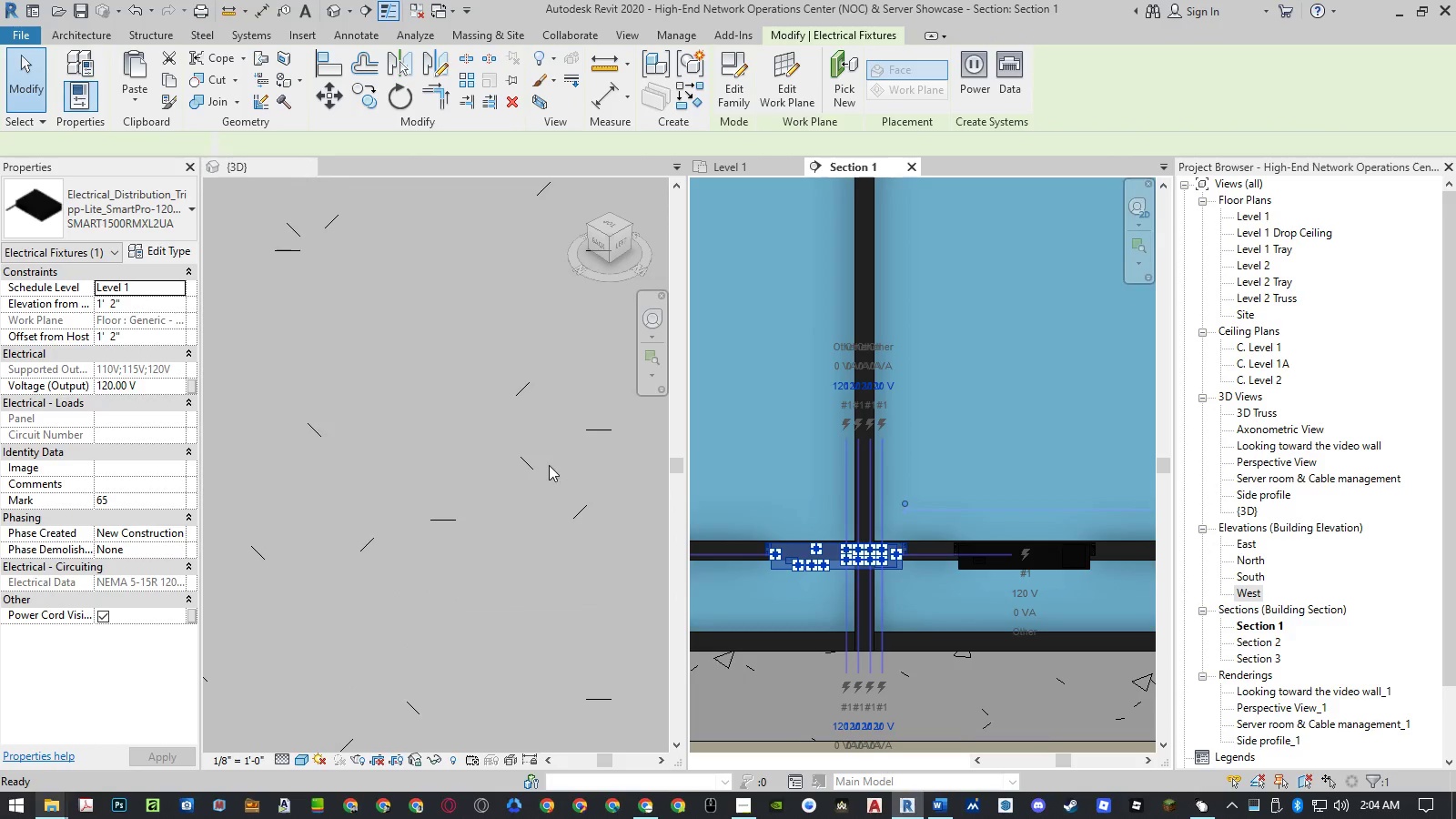 
scroll: coordinate [535, 475], scroll_direction: down, amount: 13.0
 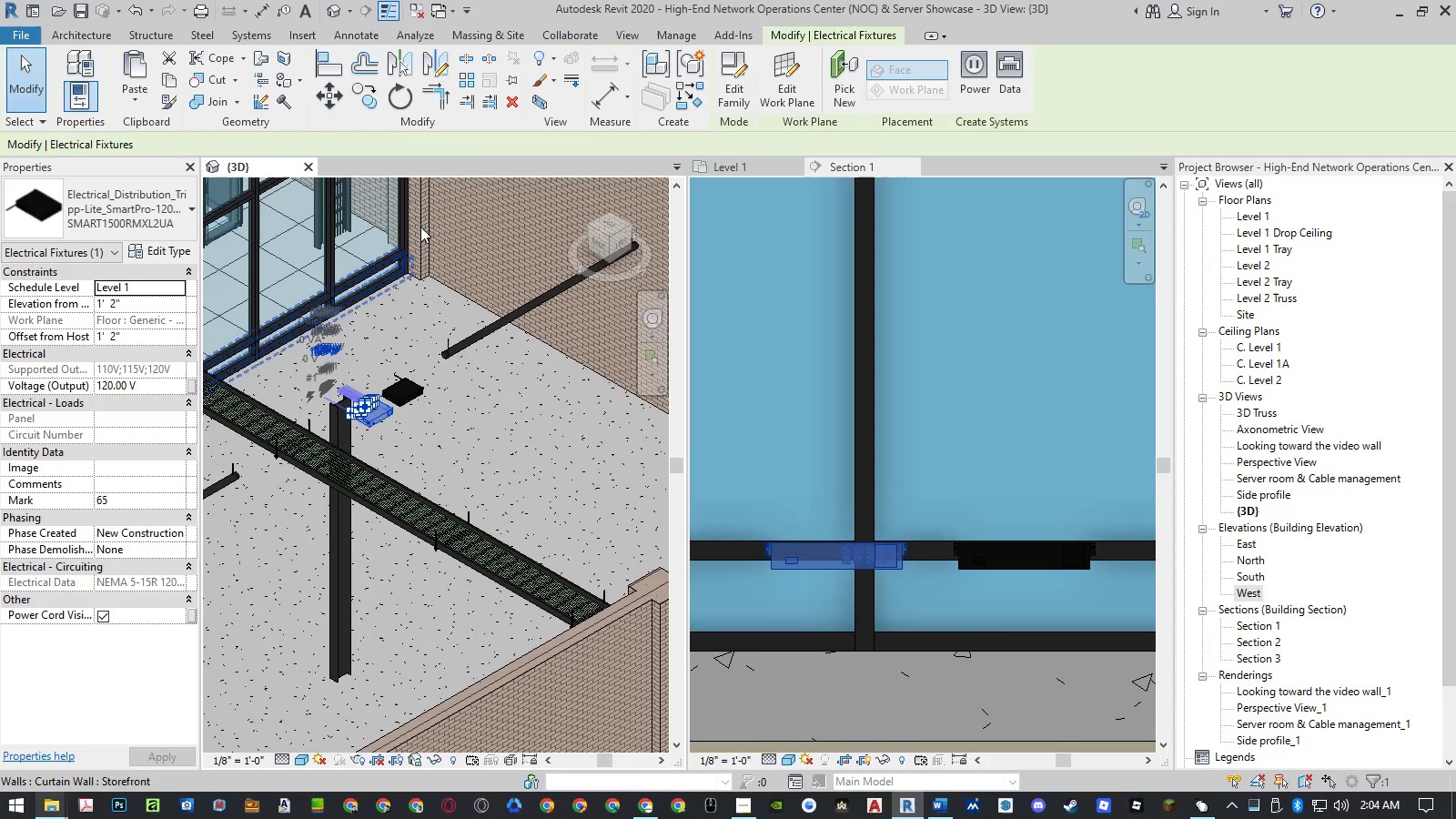 
left_click([60, 37])
 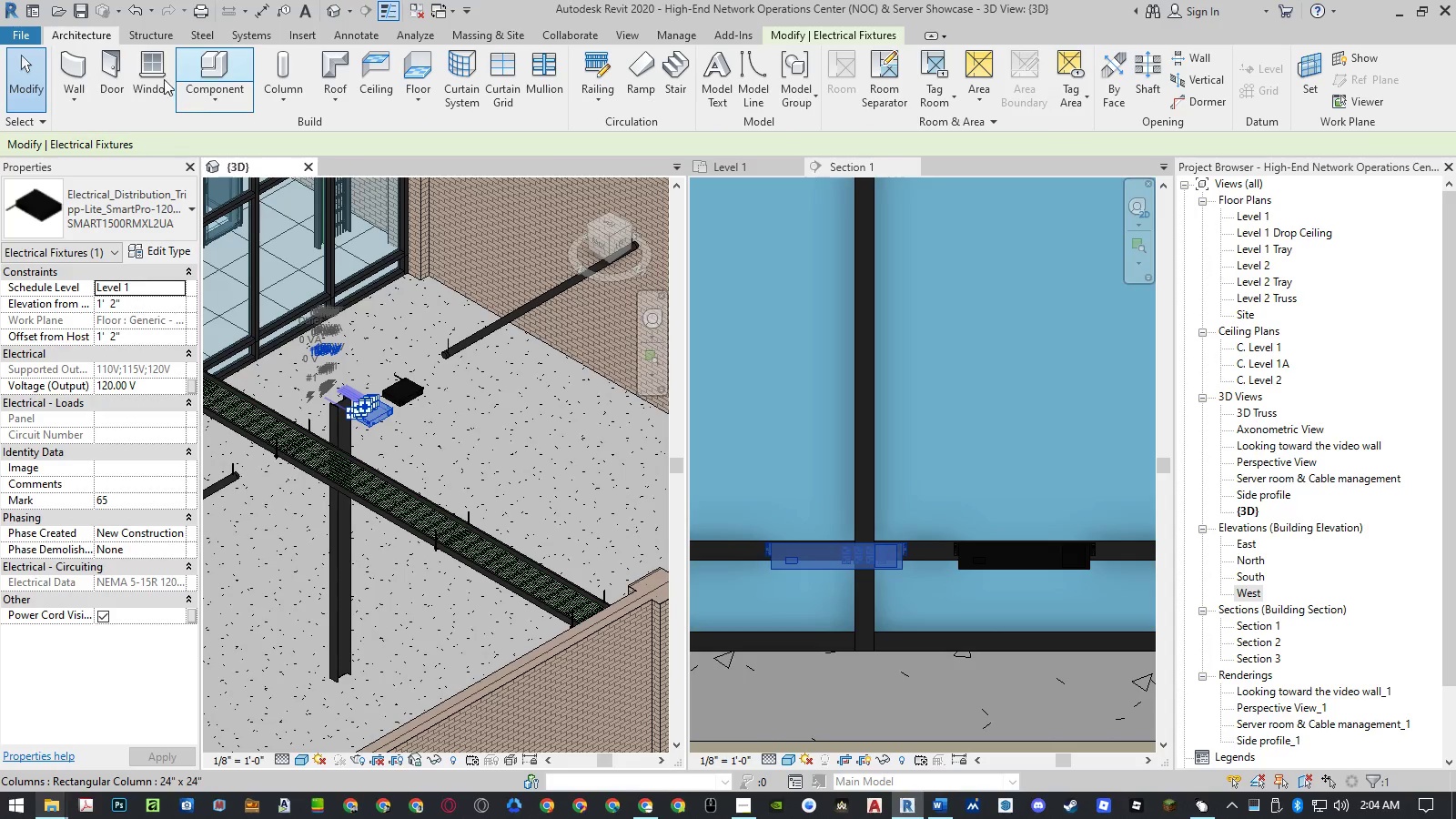 
left_click([232, 72])
 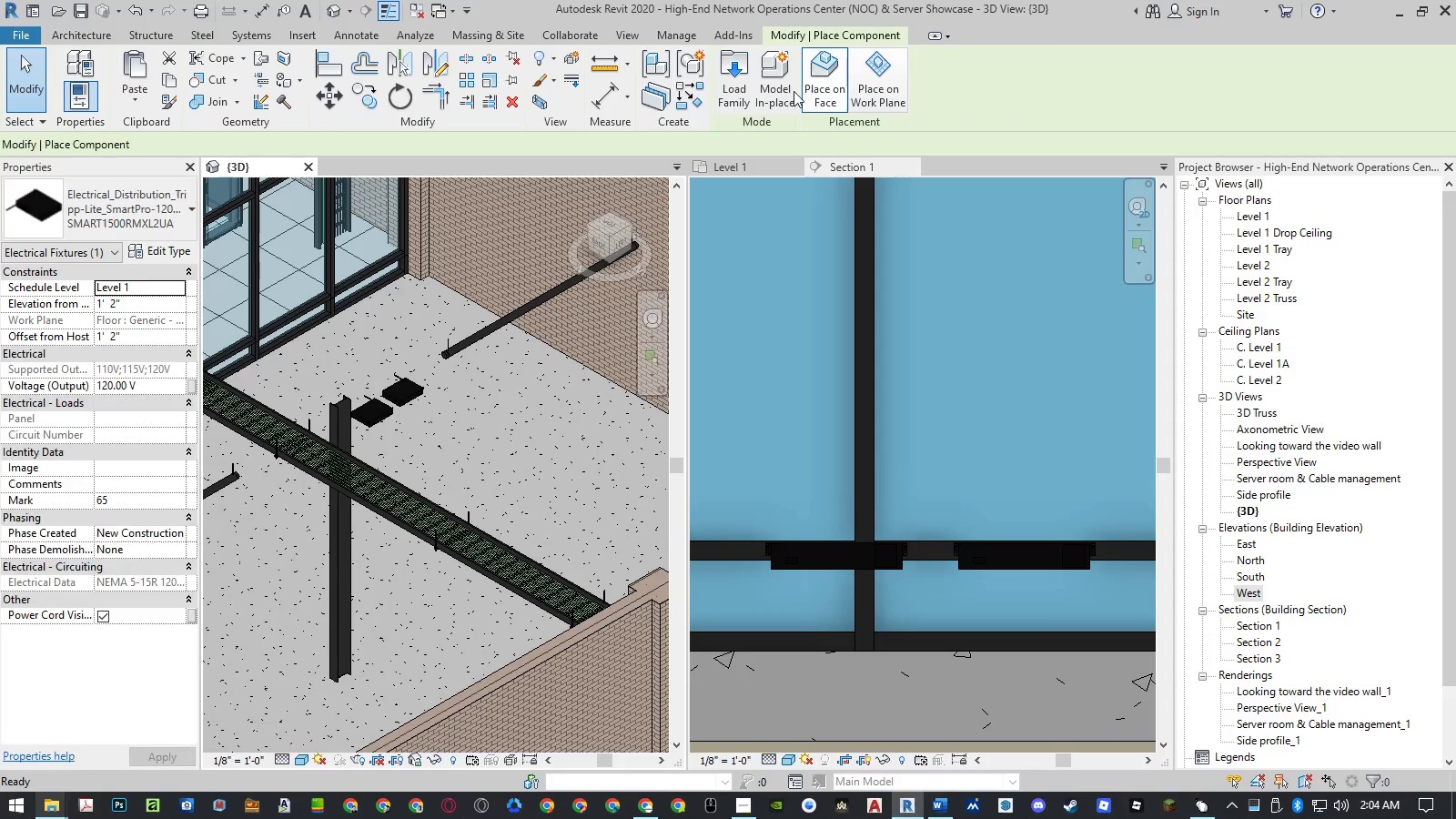 
left_click([726, 95])
 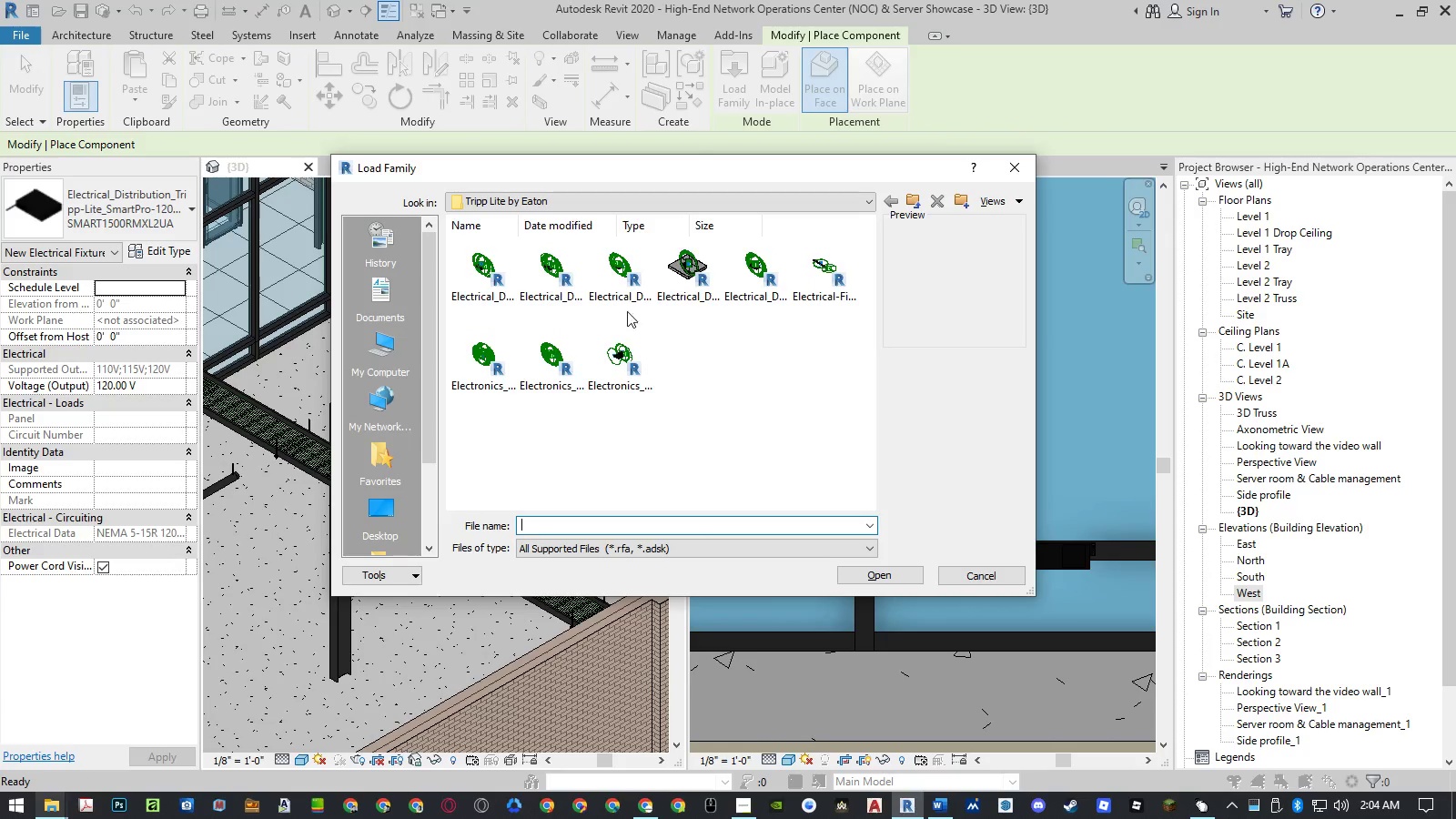 
double_click([618, 288])
 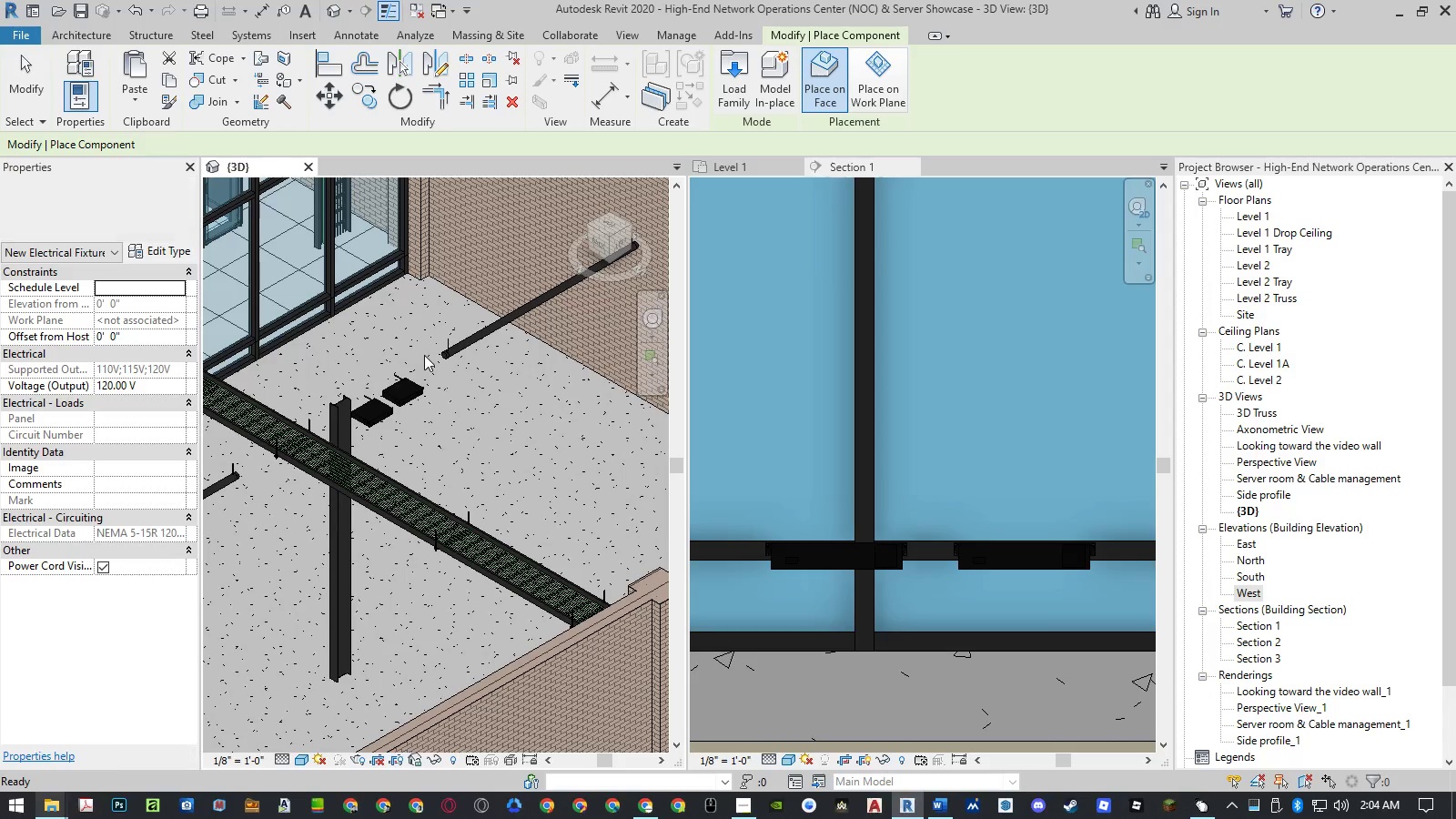 
scroll: coordinate [399, 367], scroll_direction: up, amount: 10.0
 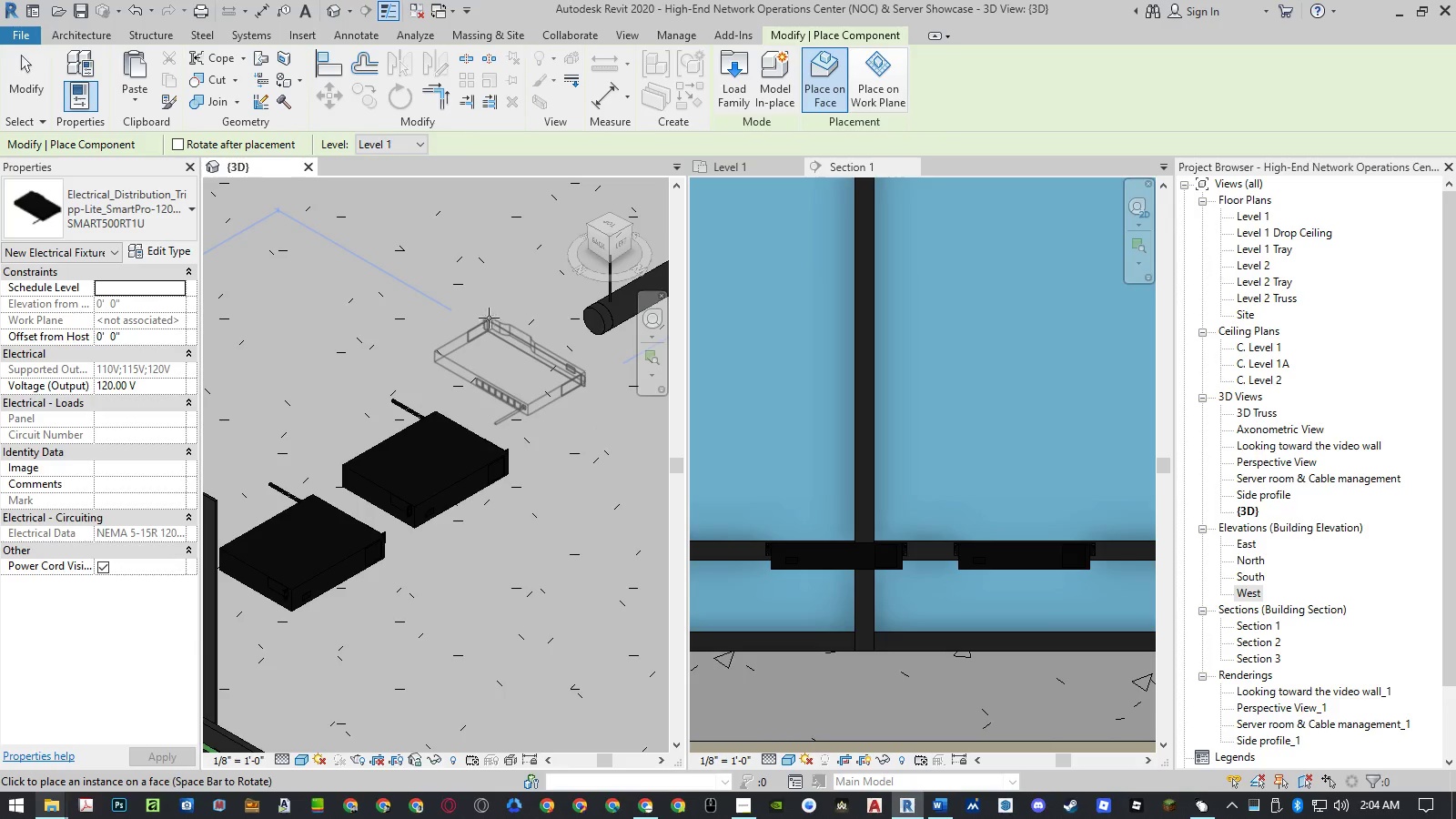 
key(Space)
 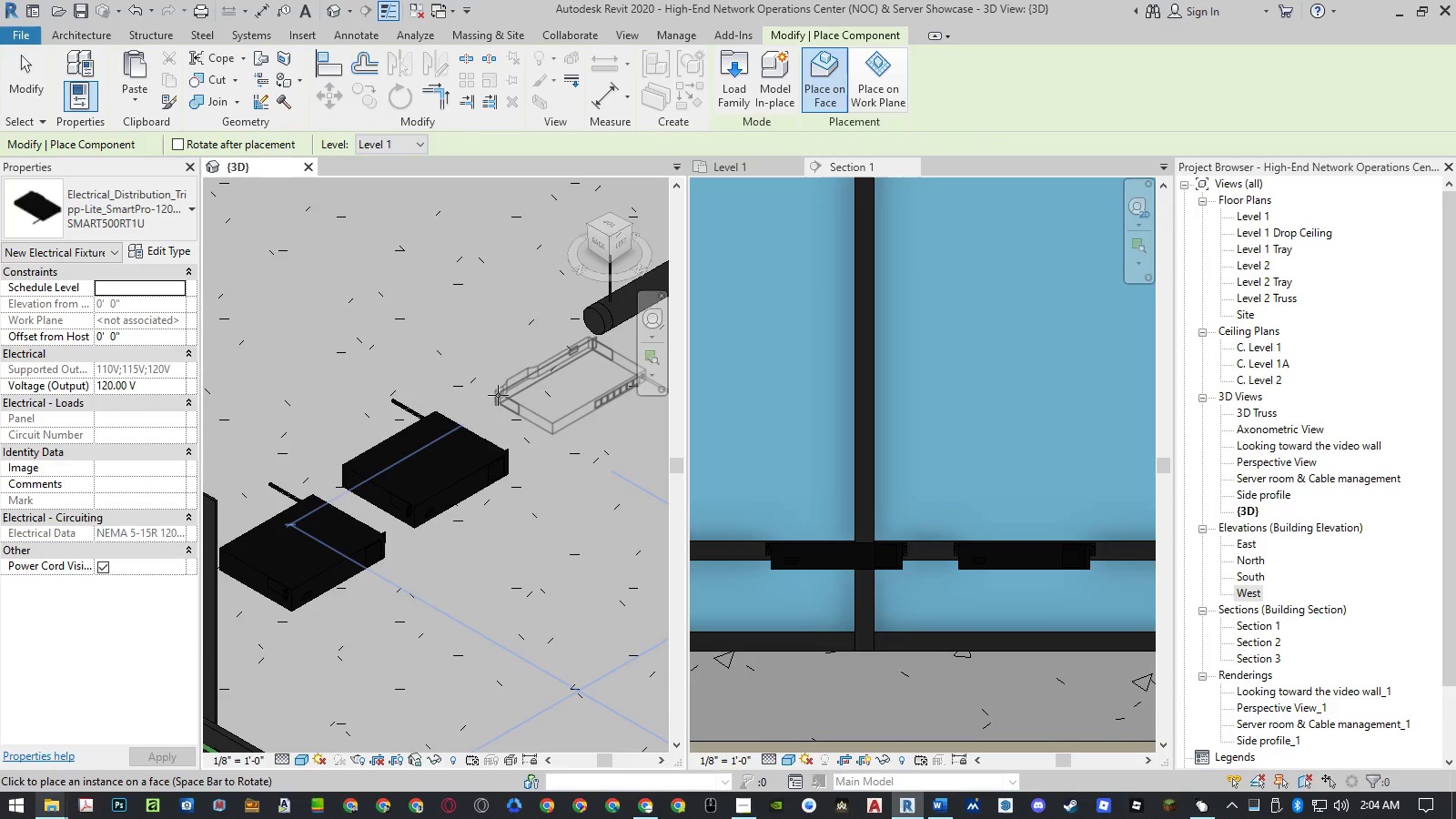 
left_click([497, 402])
 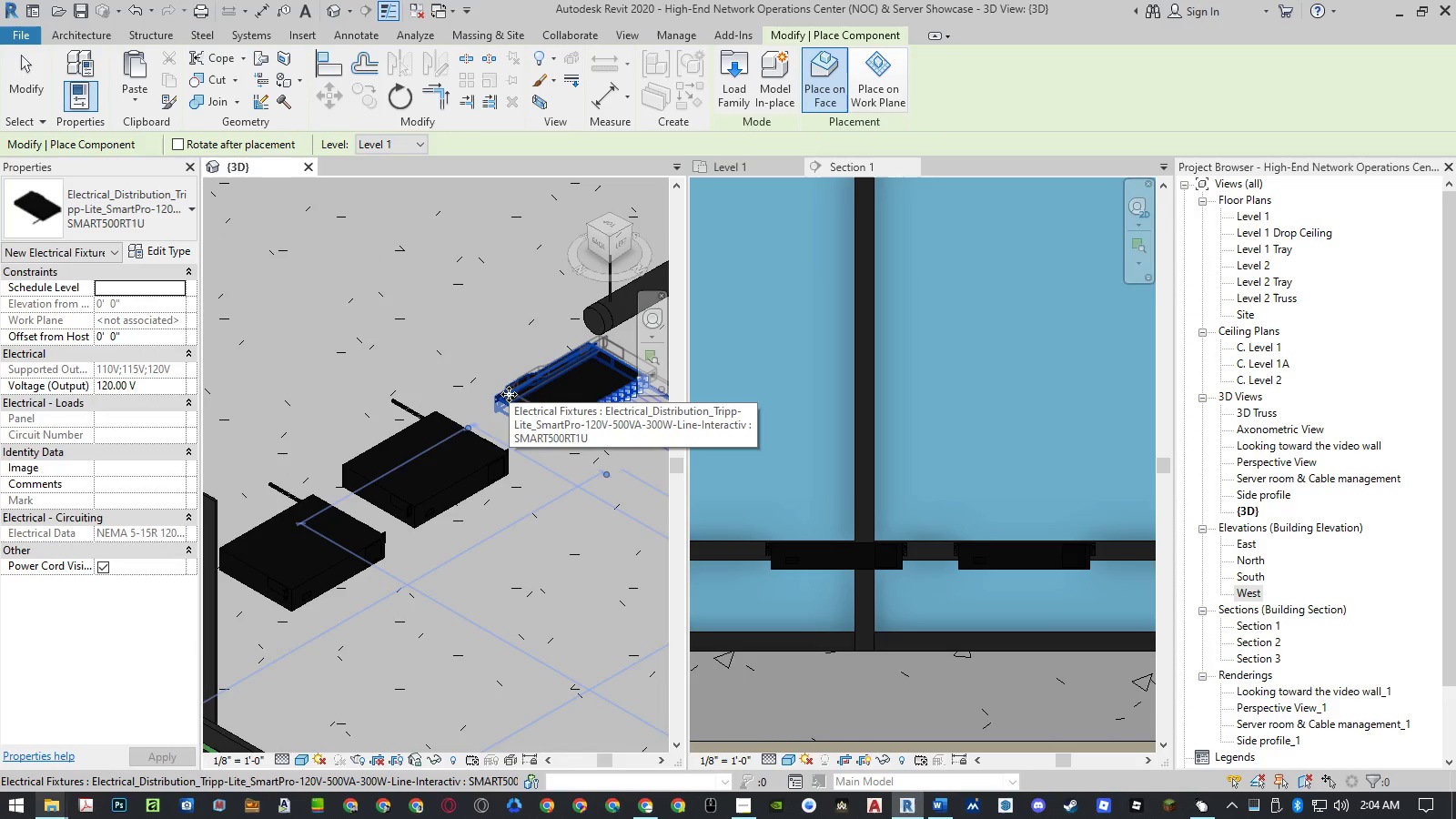 
key(Escape)
 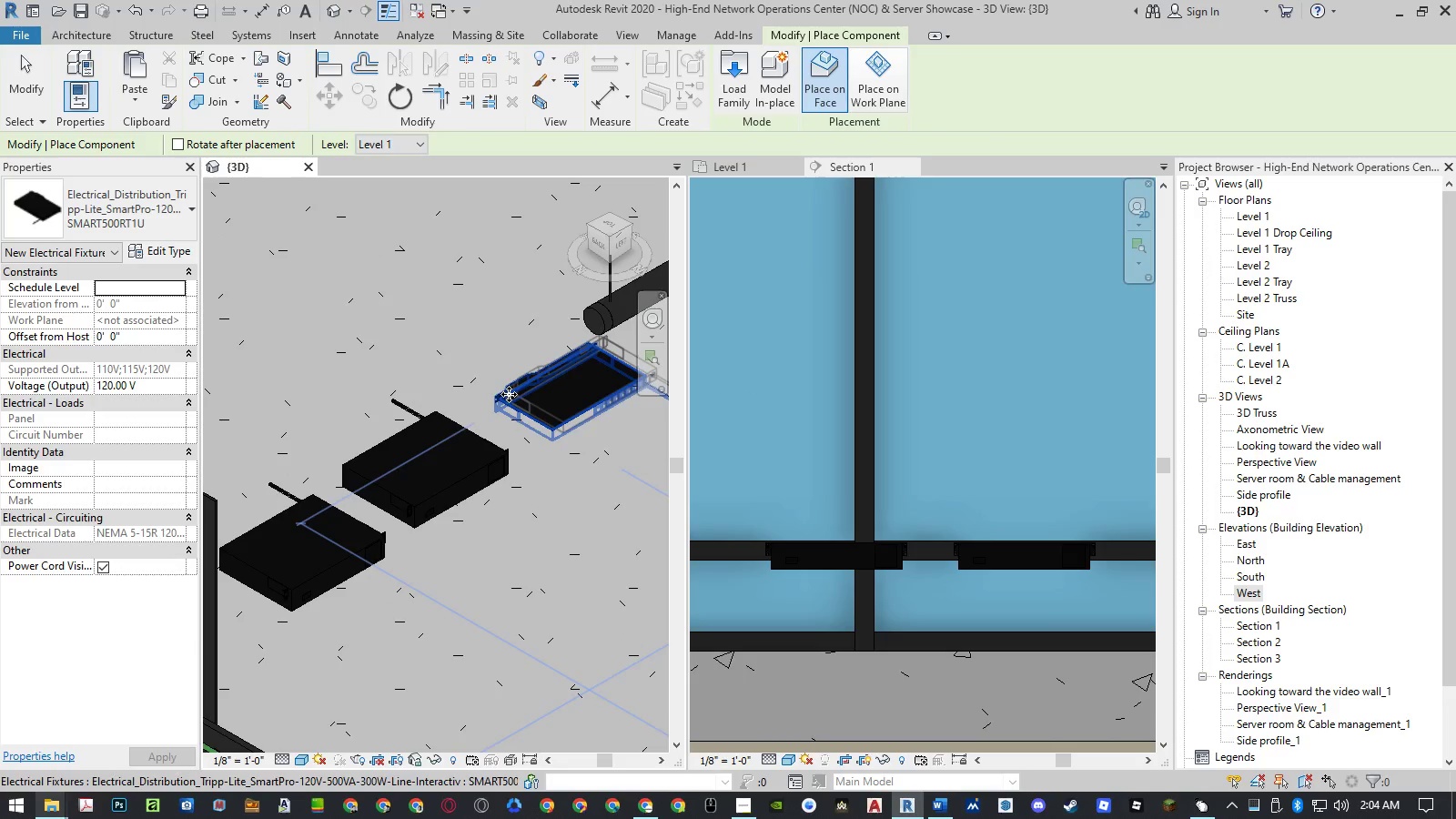 
key(Escape)
 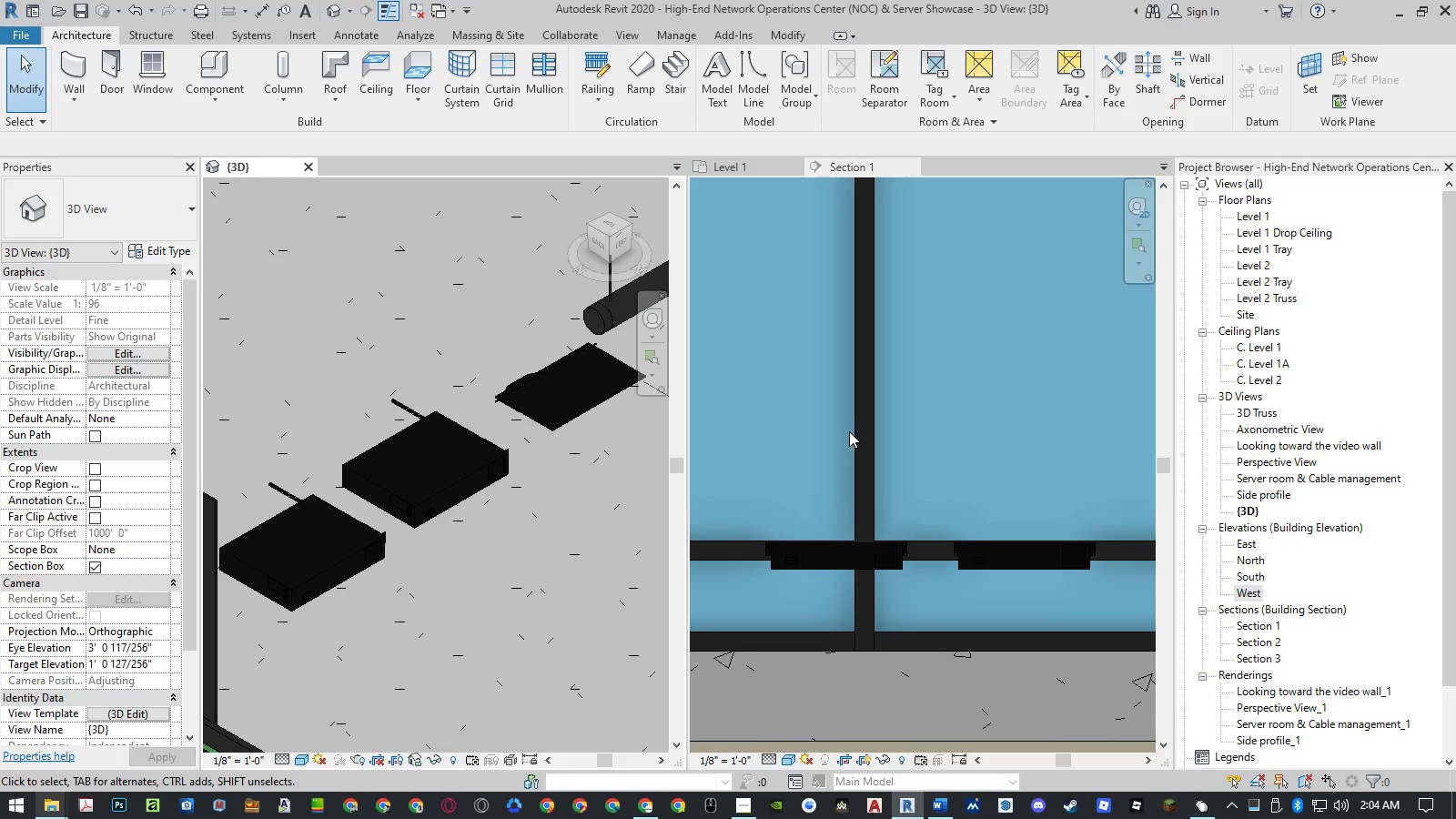 
scroll: coordinate [849, 431], scroll_direction: down, amount: 4.0
 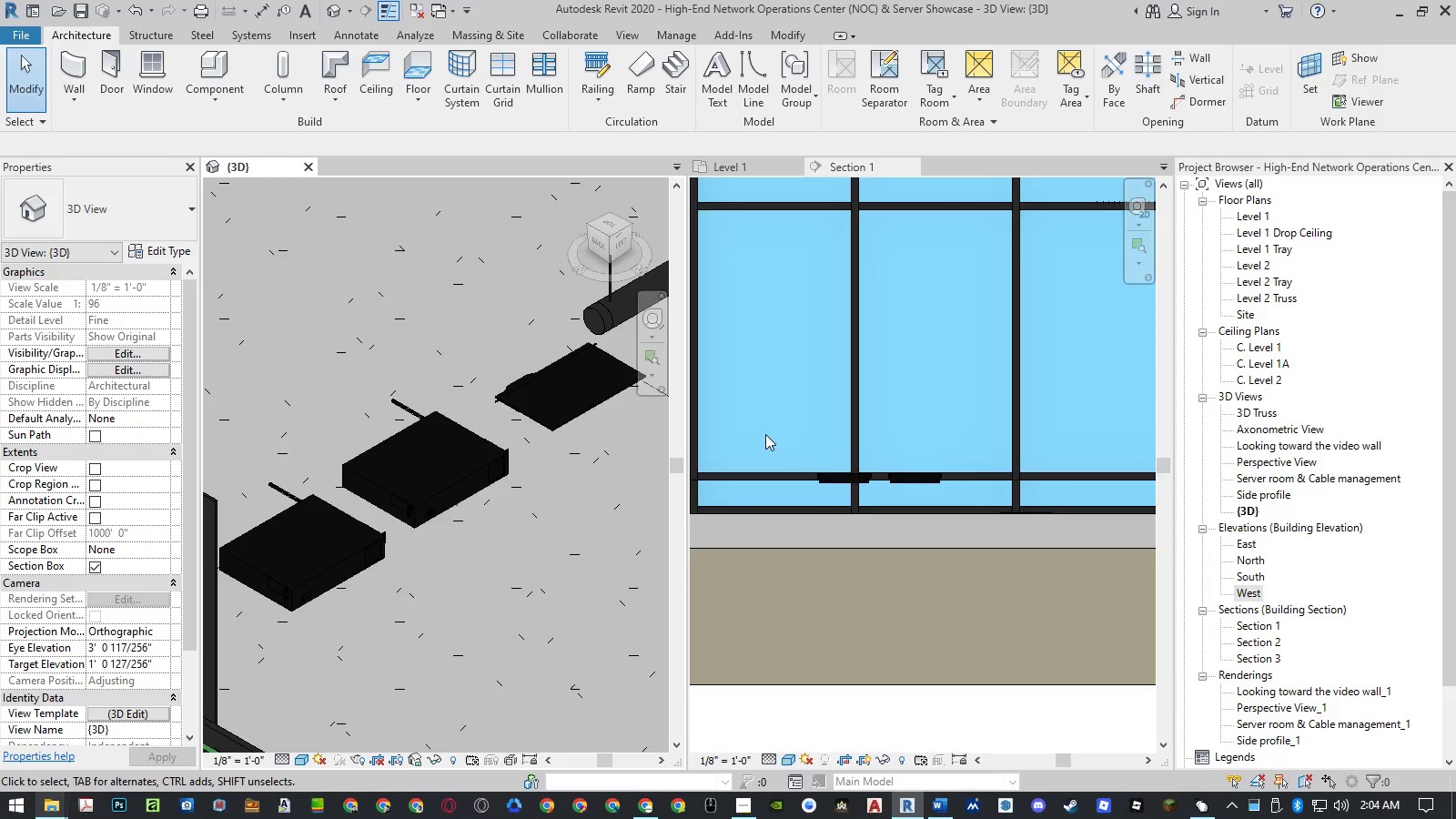 
left_click([569, 424])
 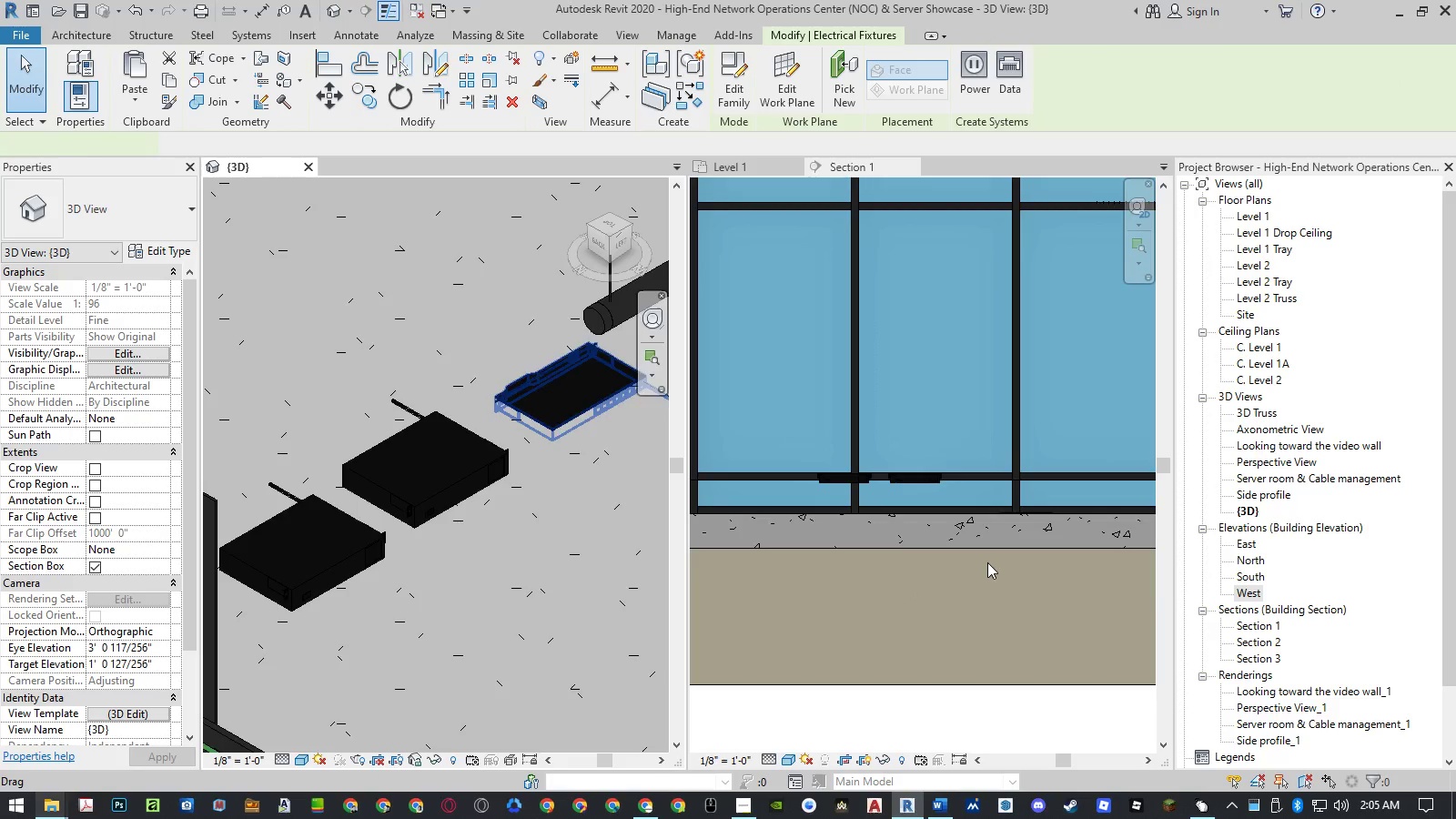 
left_click([987, 562])
 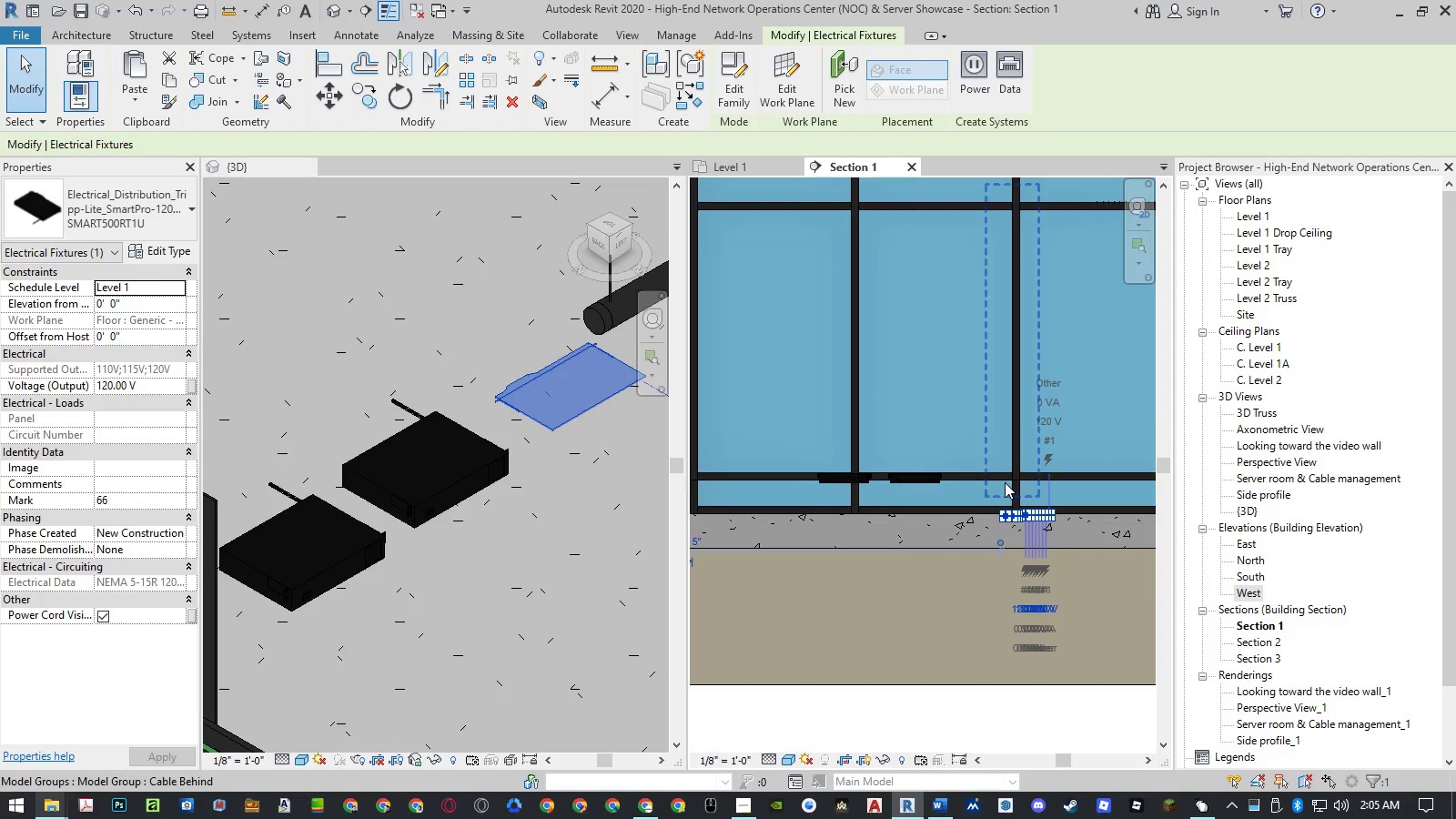 
scroll: coordinate [1068, 513], scroll_direction: up, amount: 8.0
 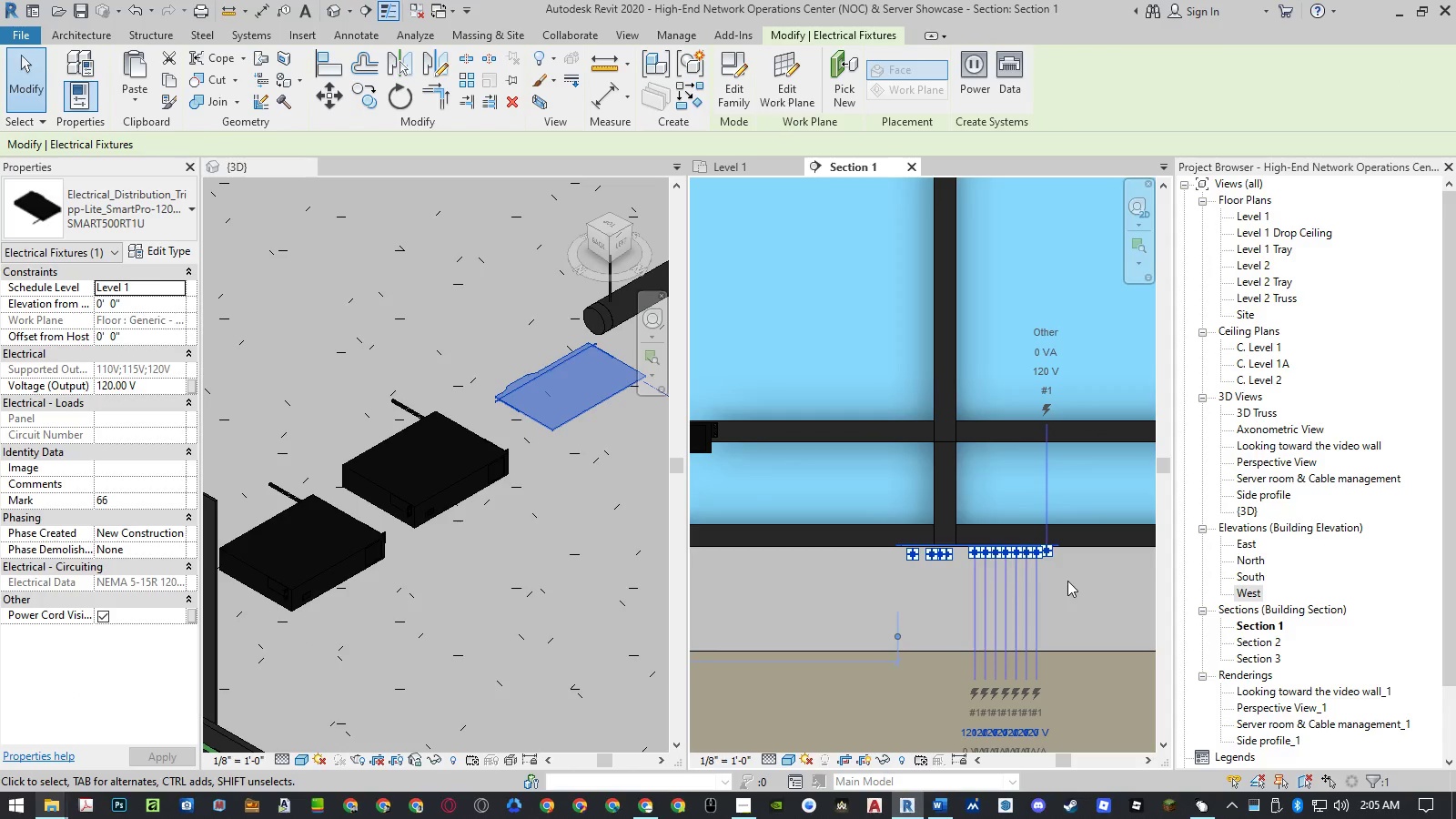 
type(mv)
 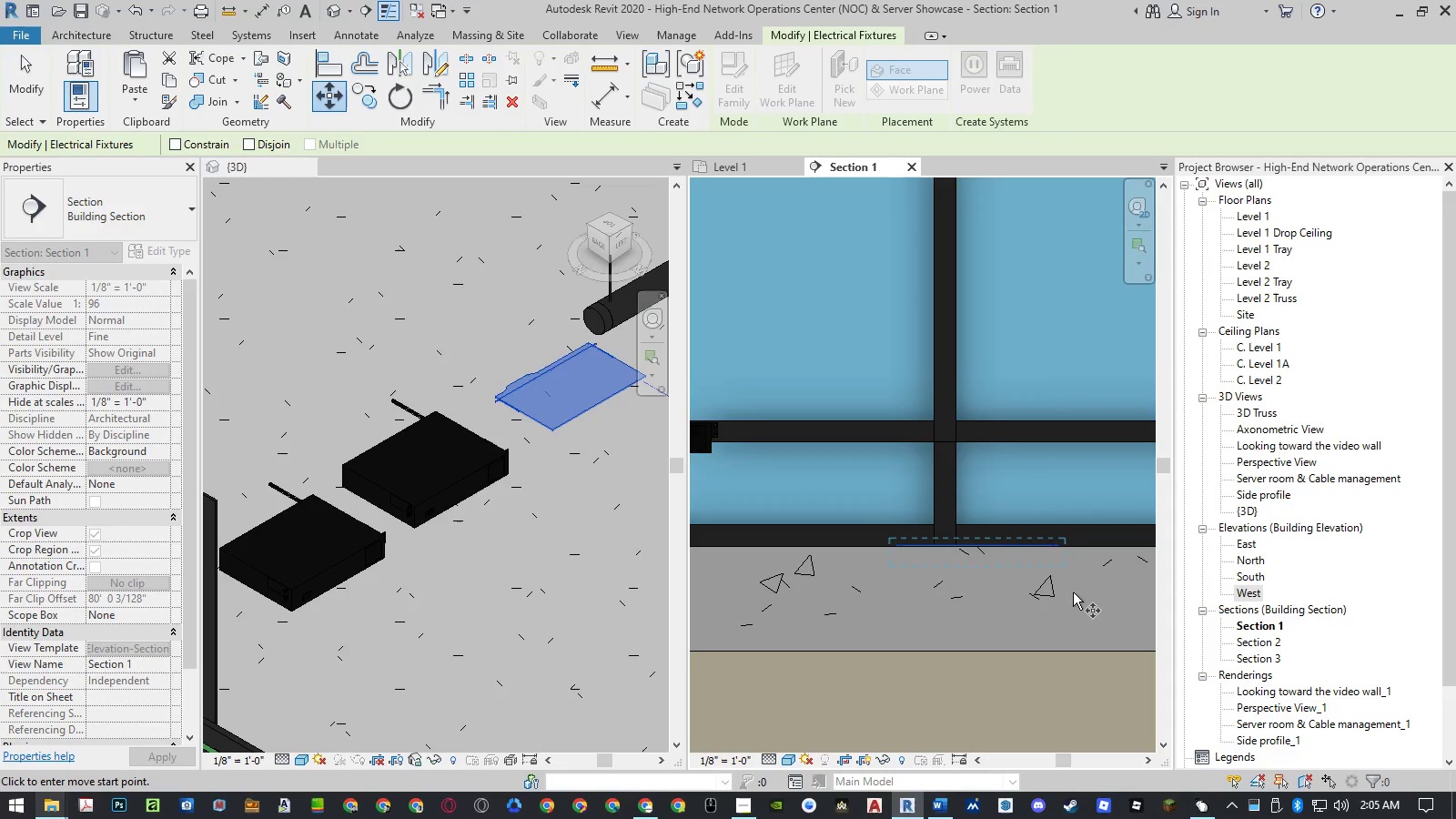 
left_click([1077, 585])
 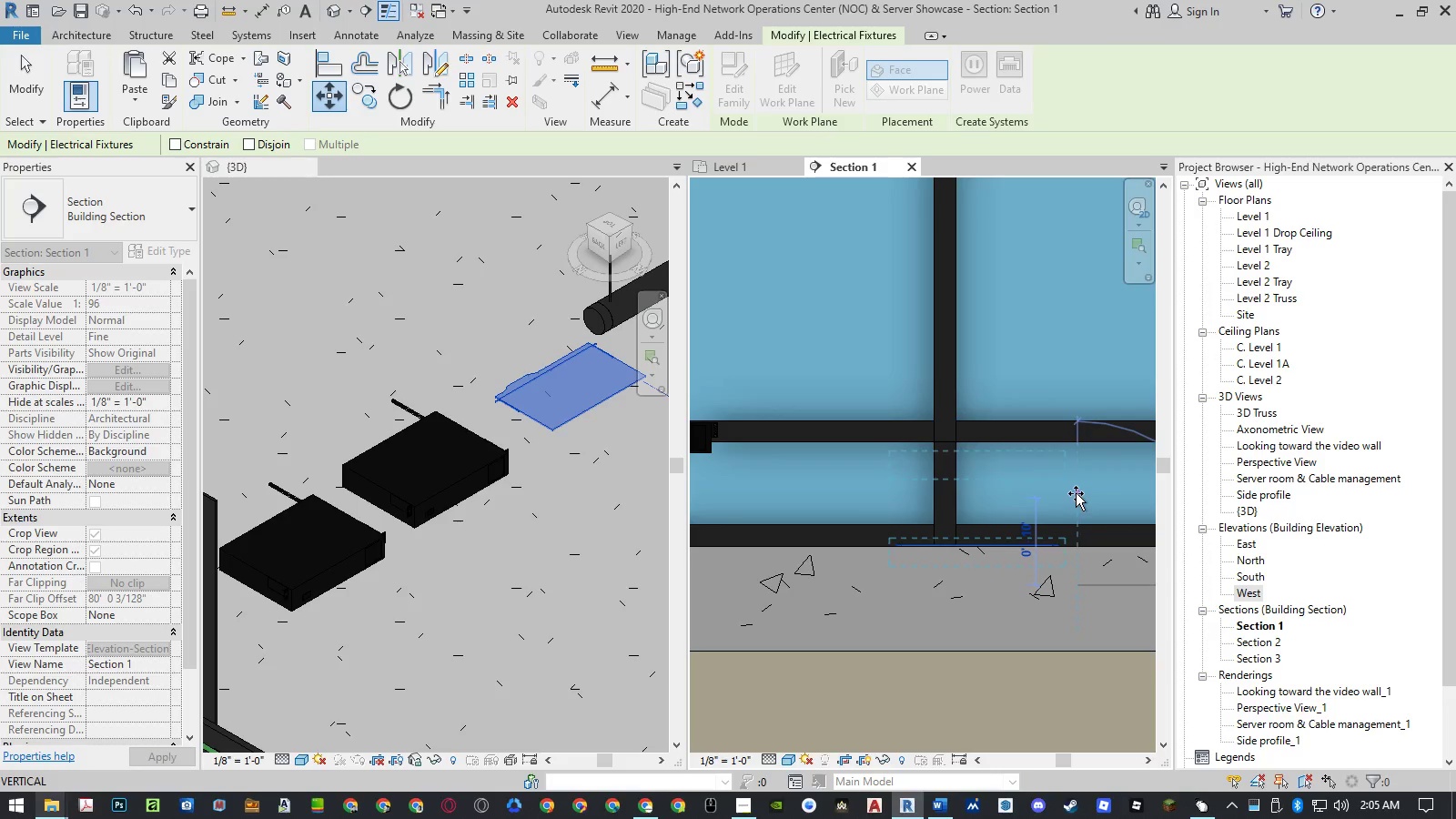 
left_click([1076, 492])
 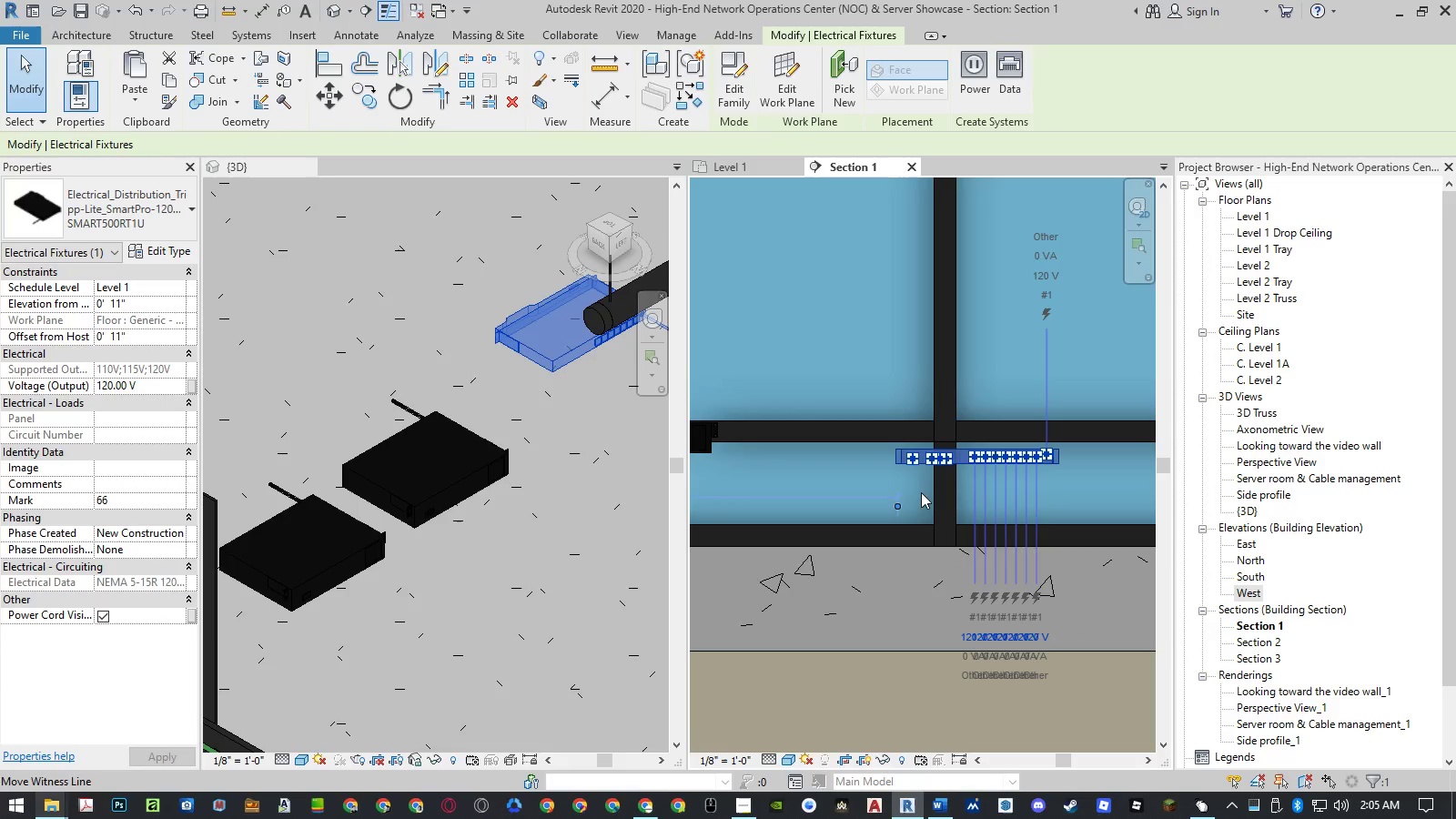 
type(mv)
 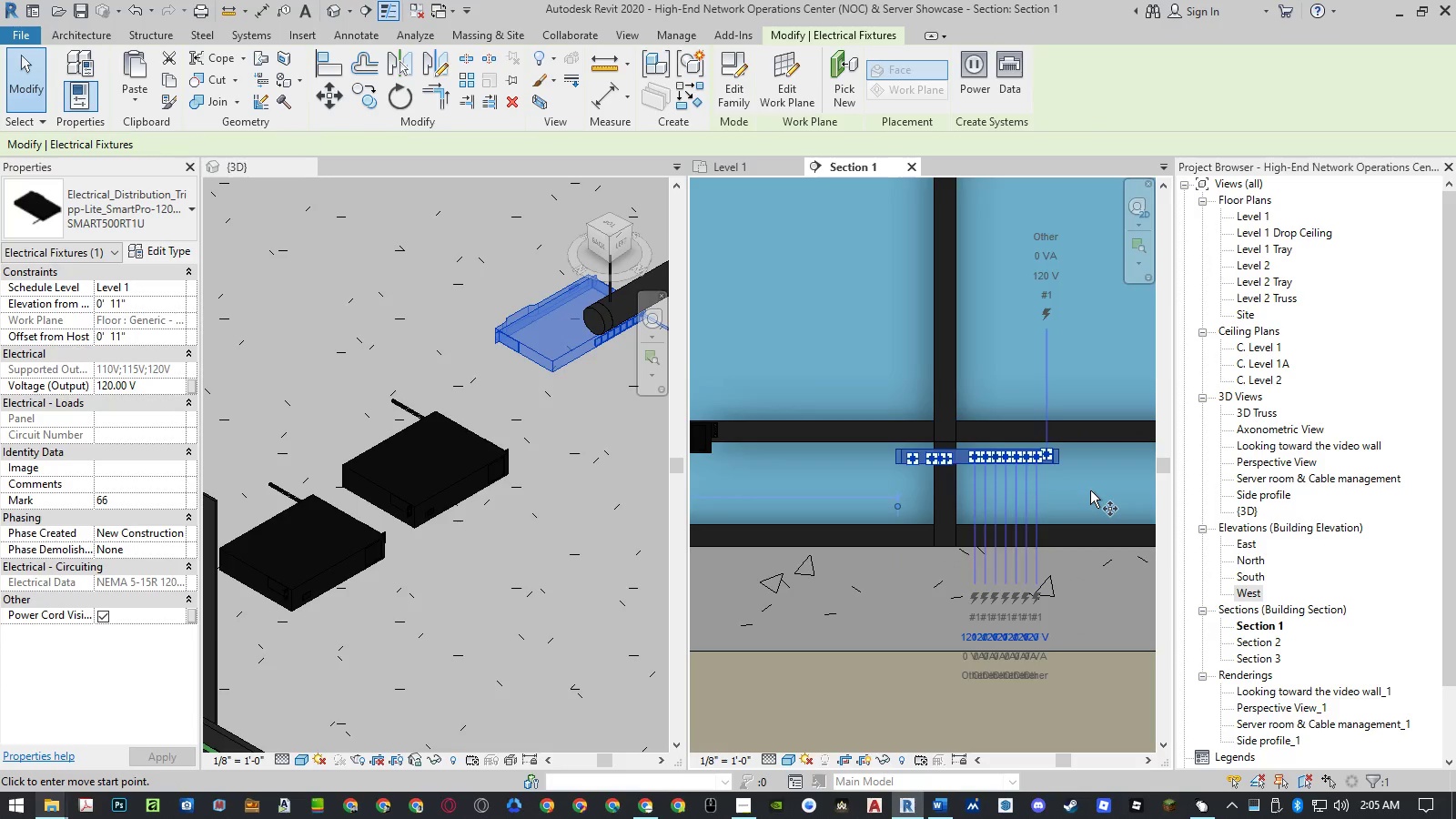 
left_click([1090, 490])
 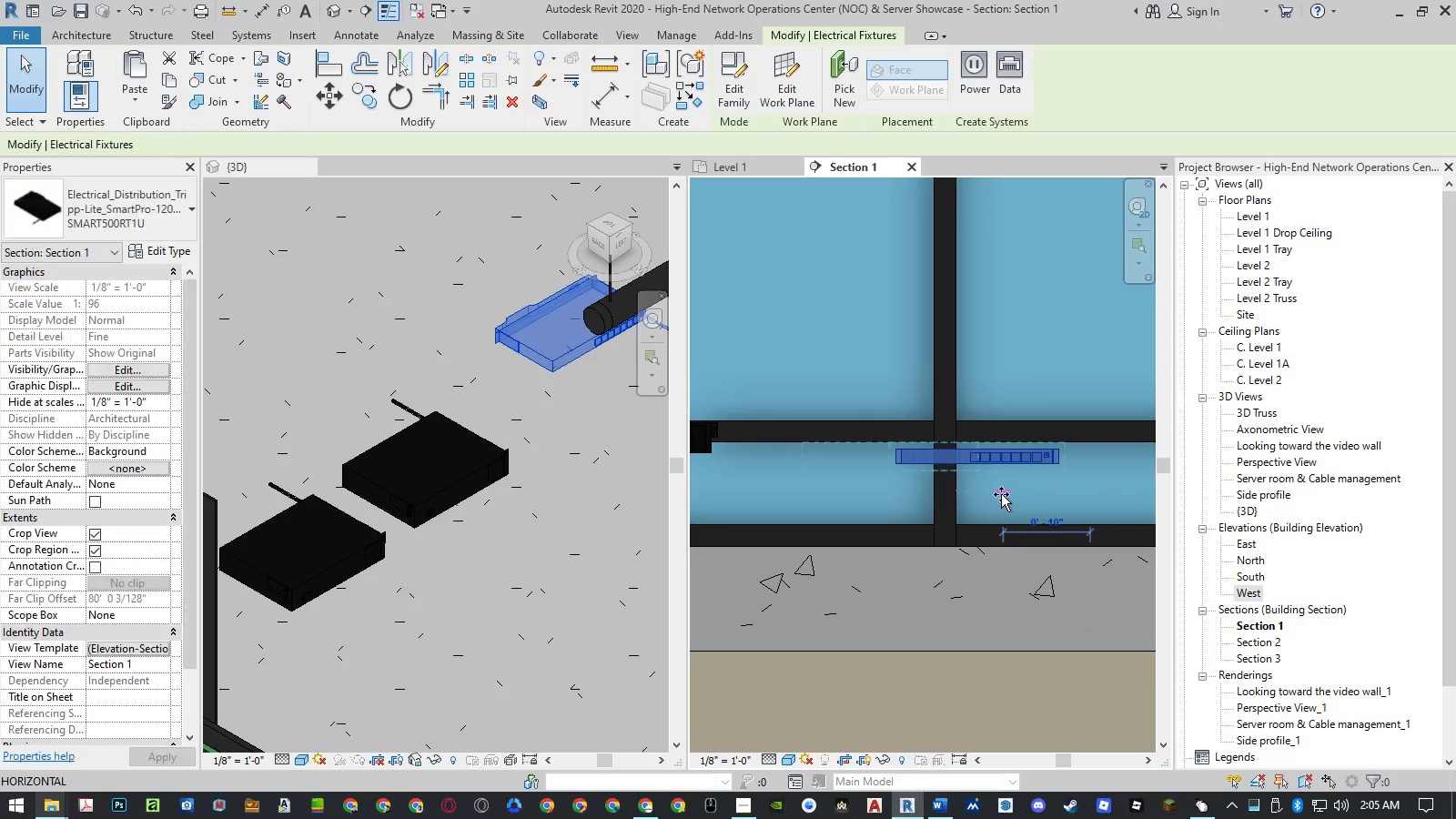 
left_click([1001, 494])
 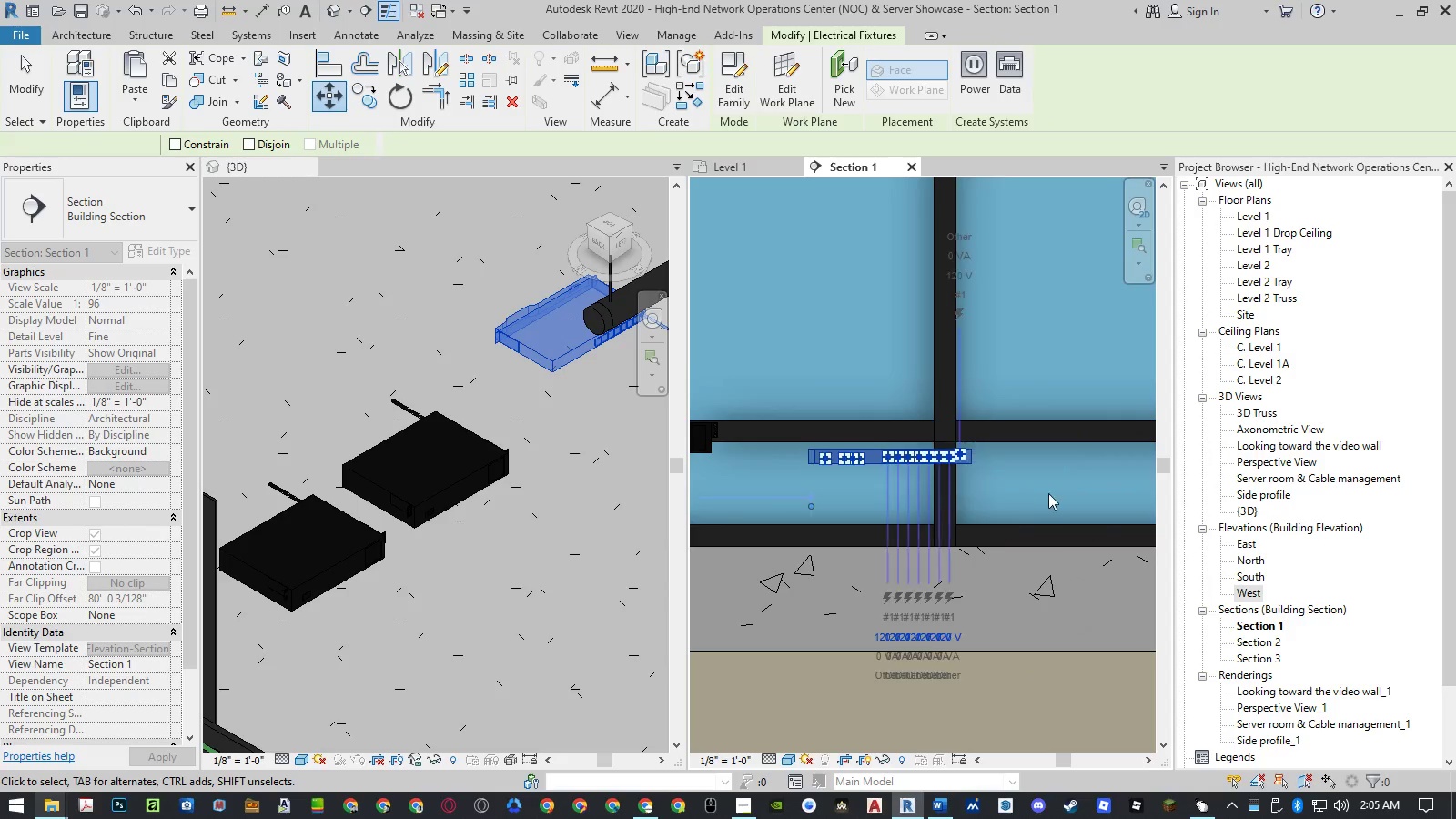 
type(mv)
 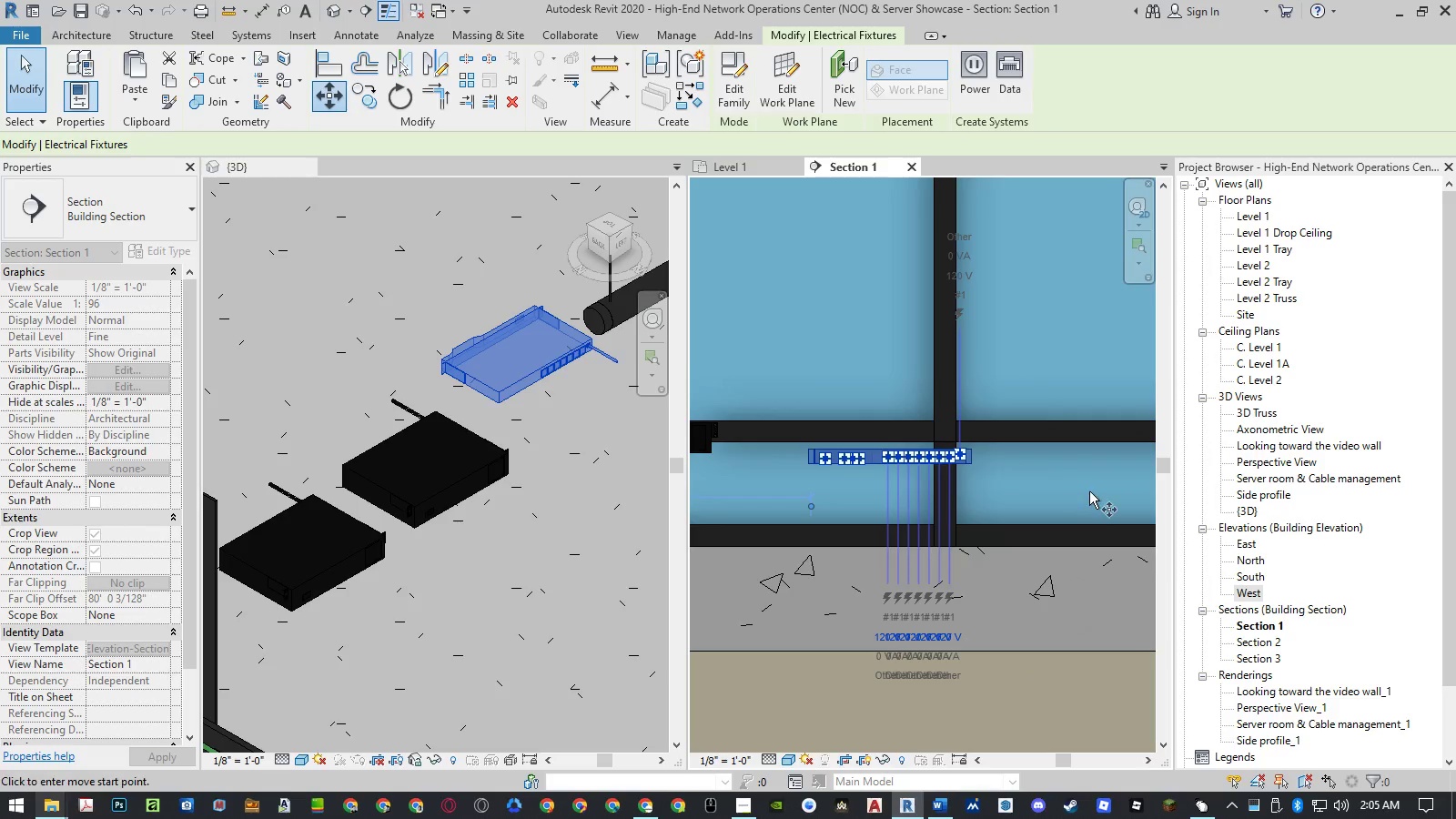 
left_click([1089, 491])
 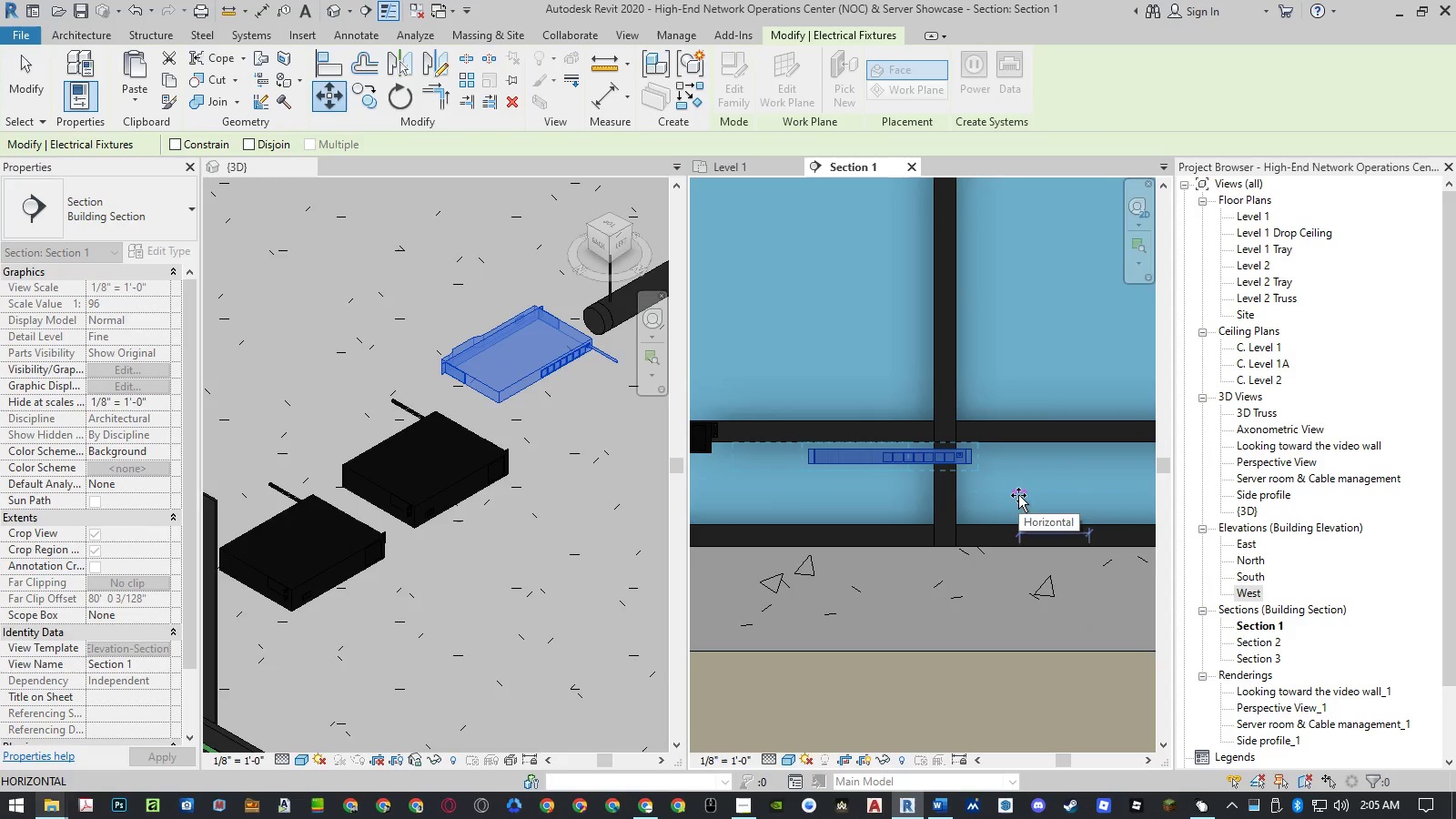 
left_click([1035, 494])
 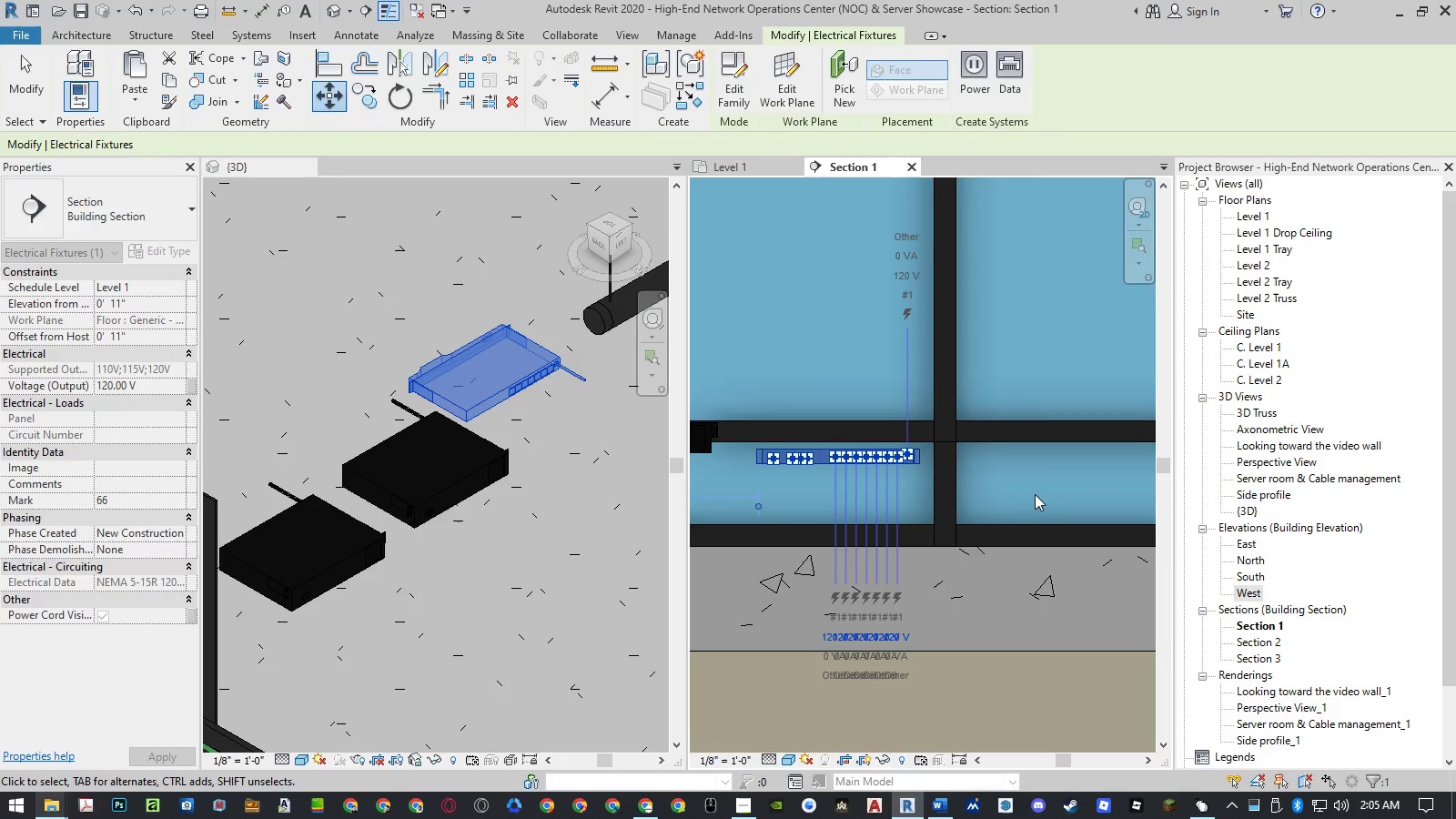 
key(Space)
 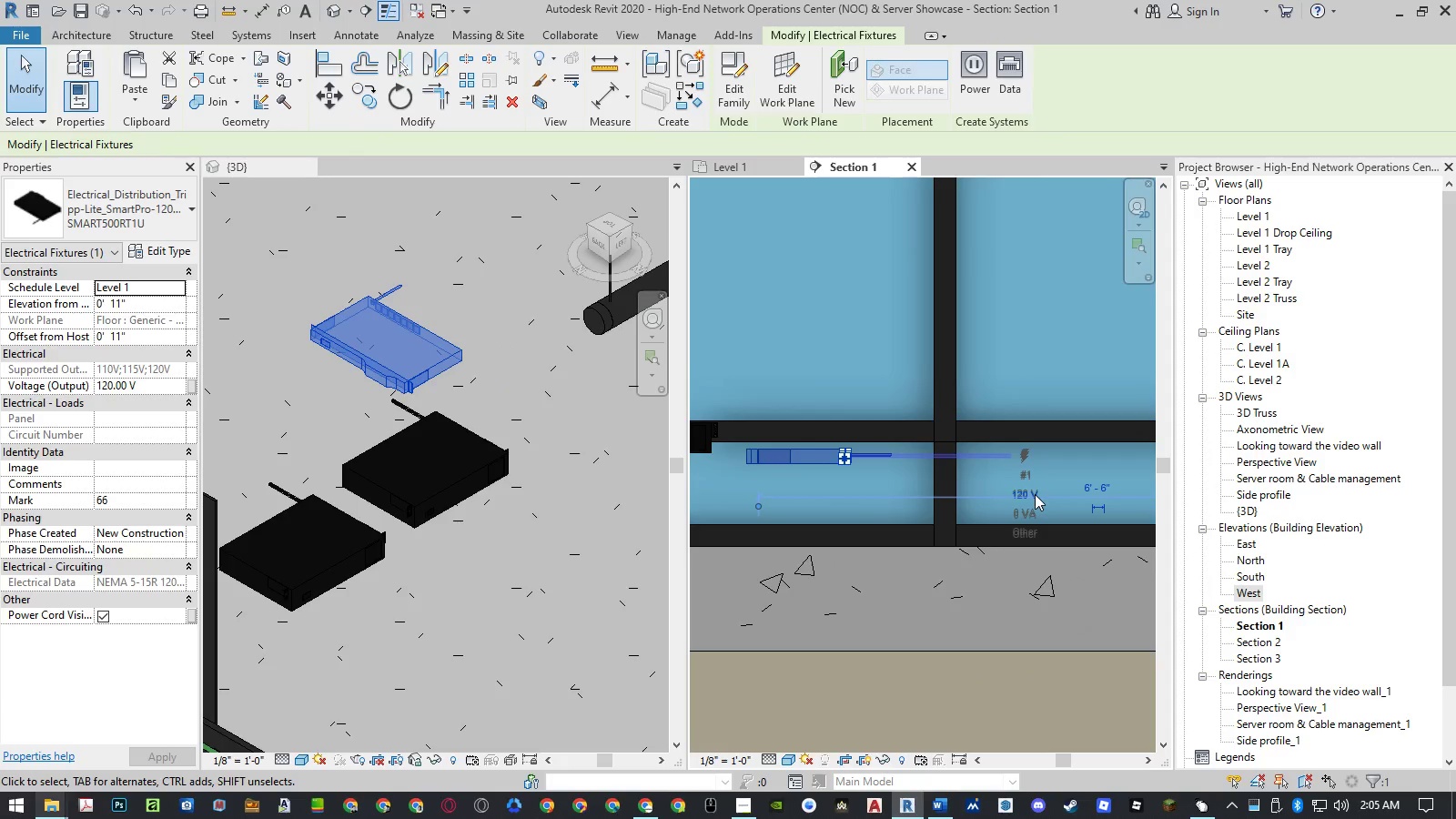 
key(Space)
 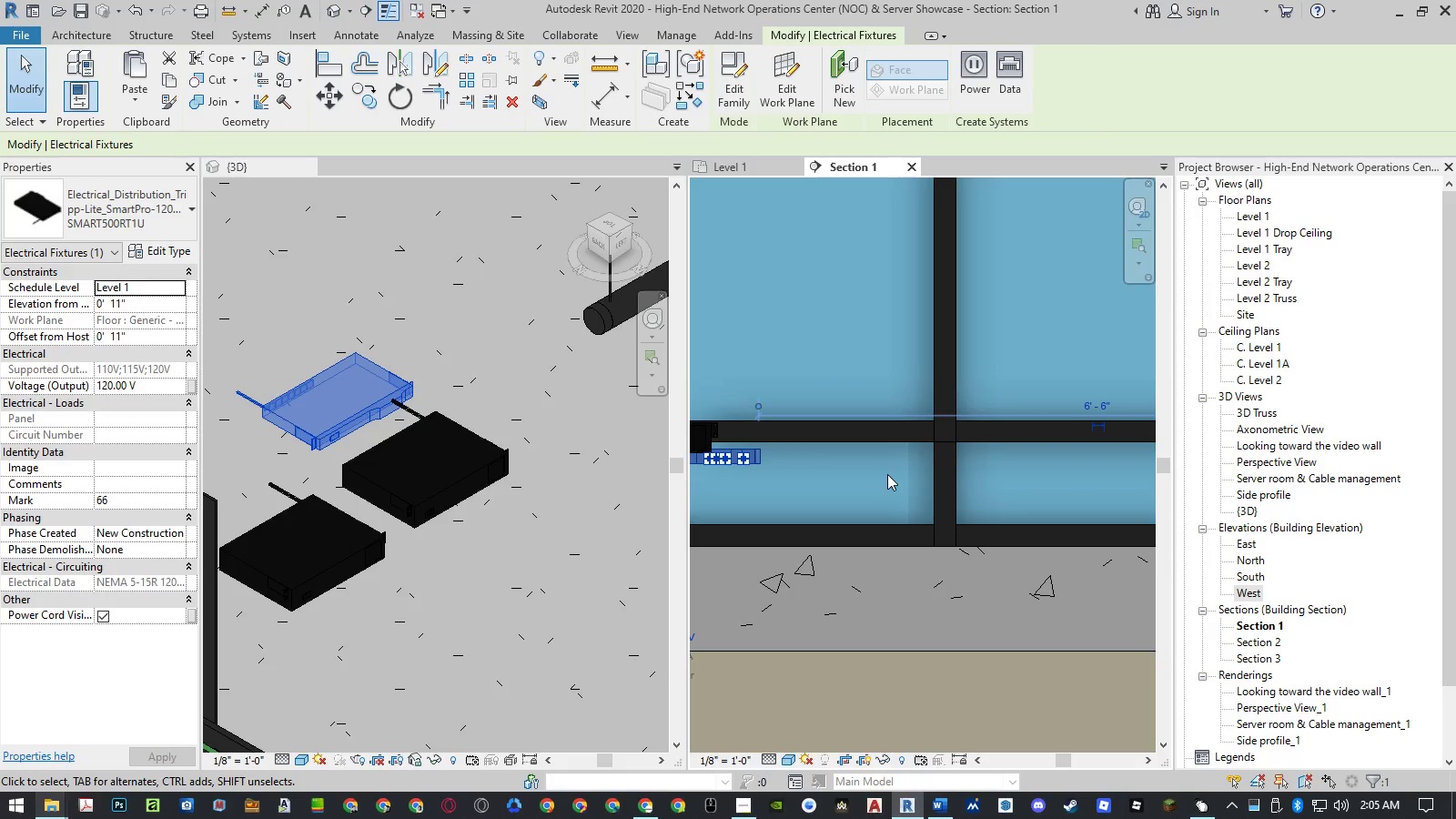 
type(mv)
 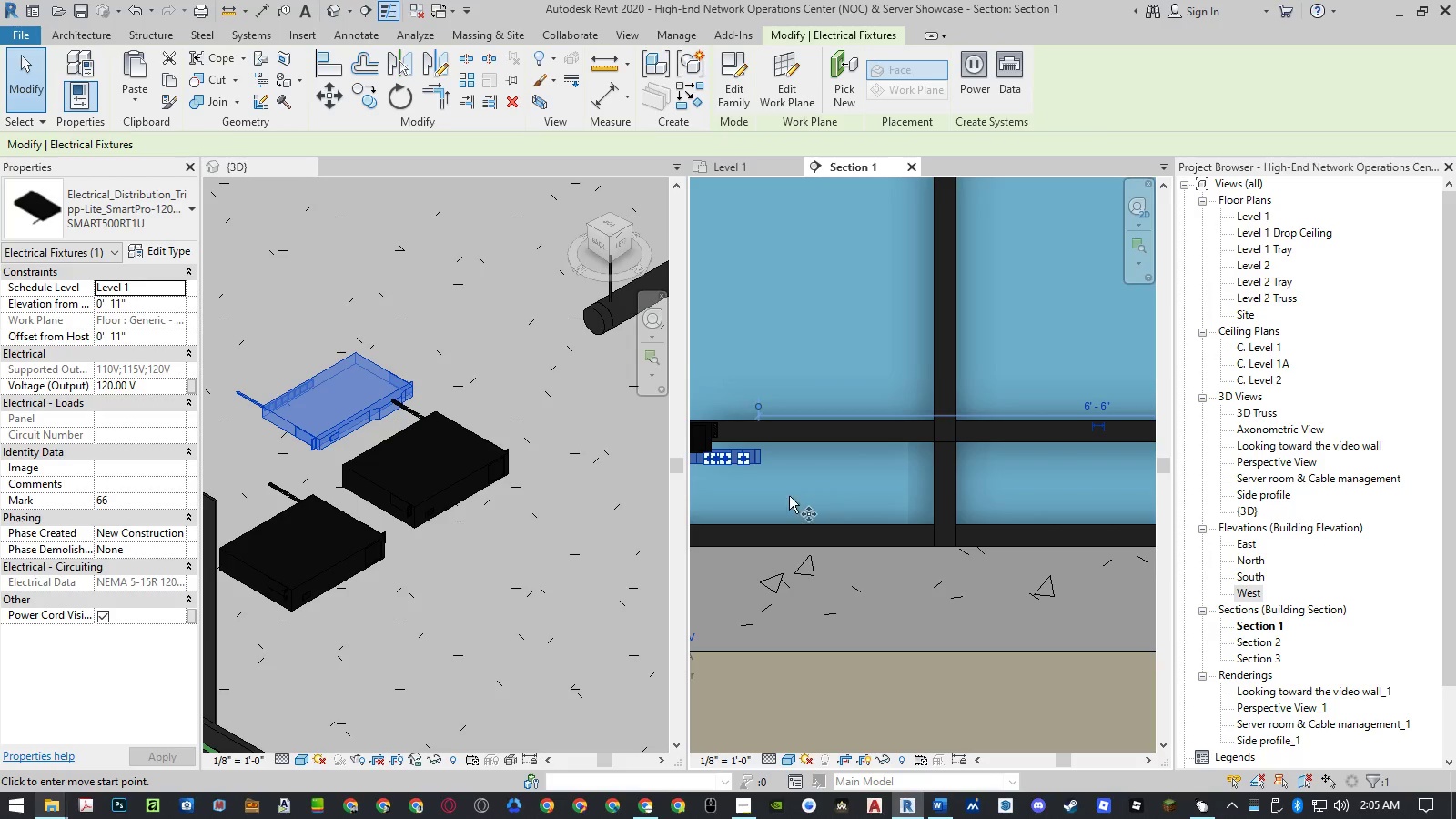 
left_click([786, 497])
 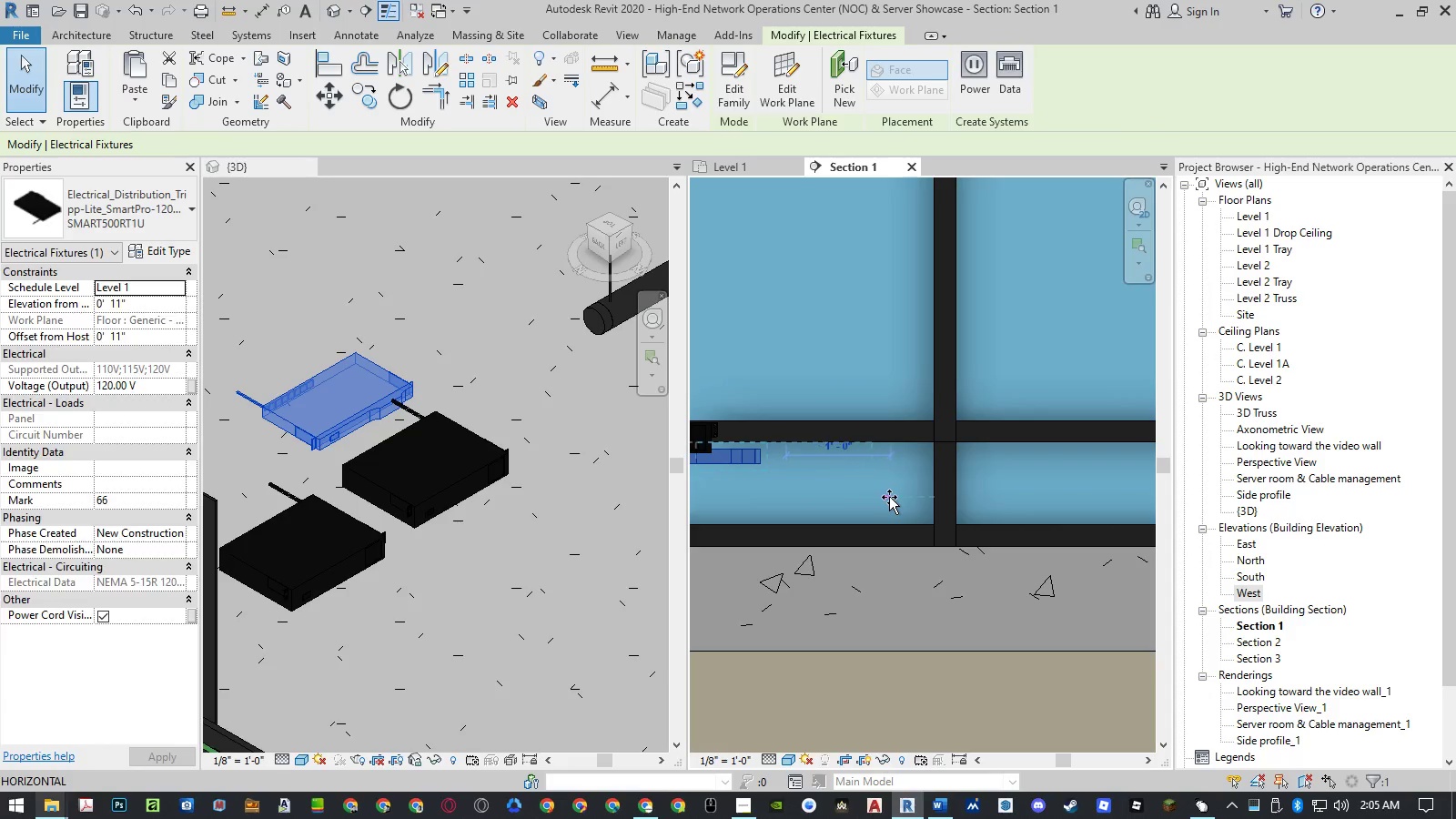 
left_click([889, 497])
 